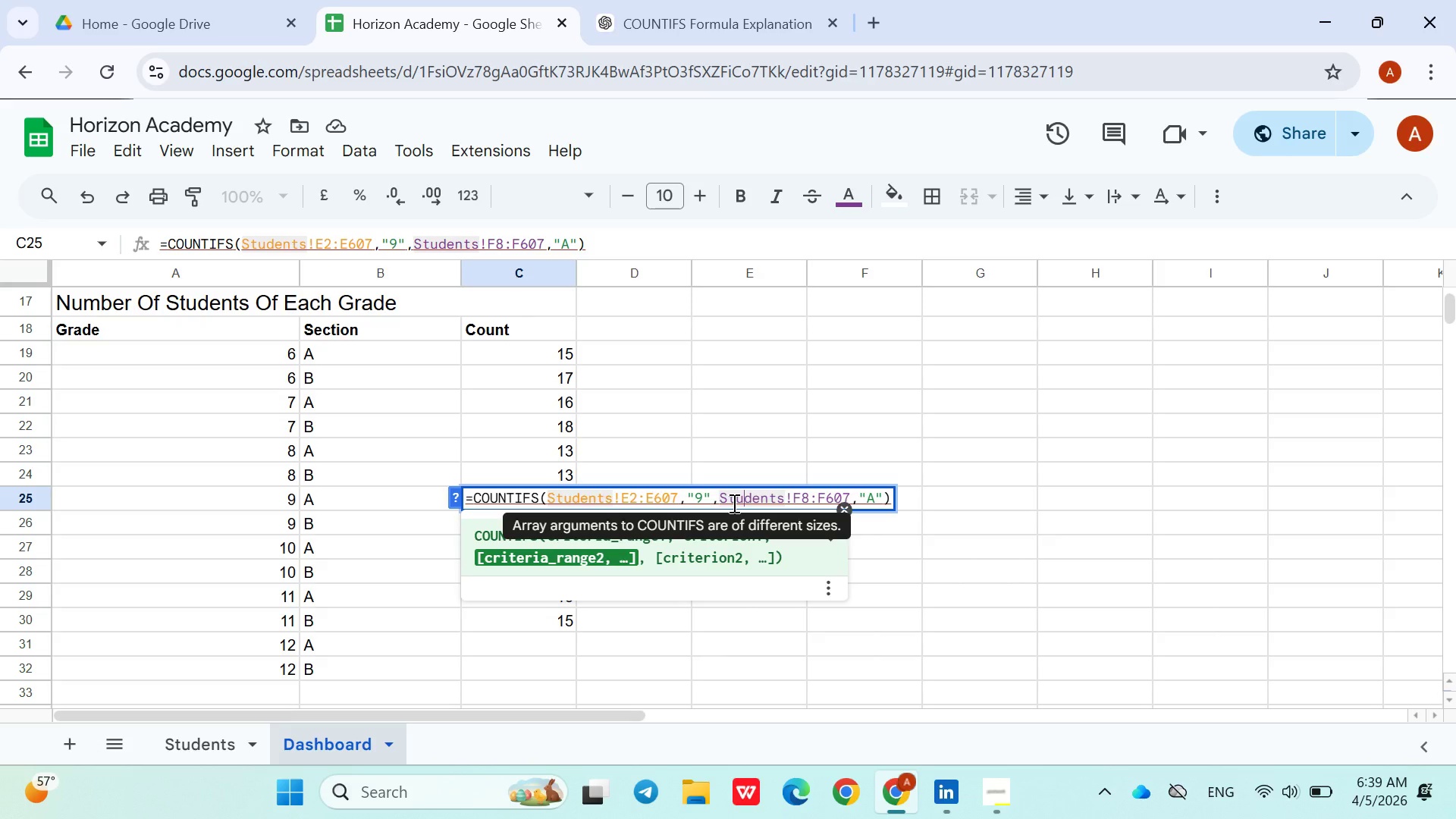 
key(ArrowRight)
 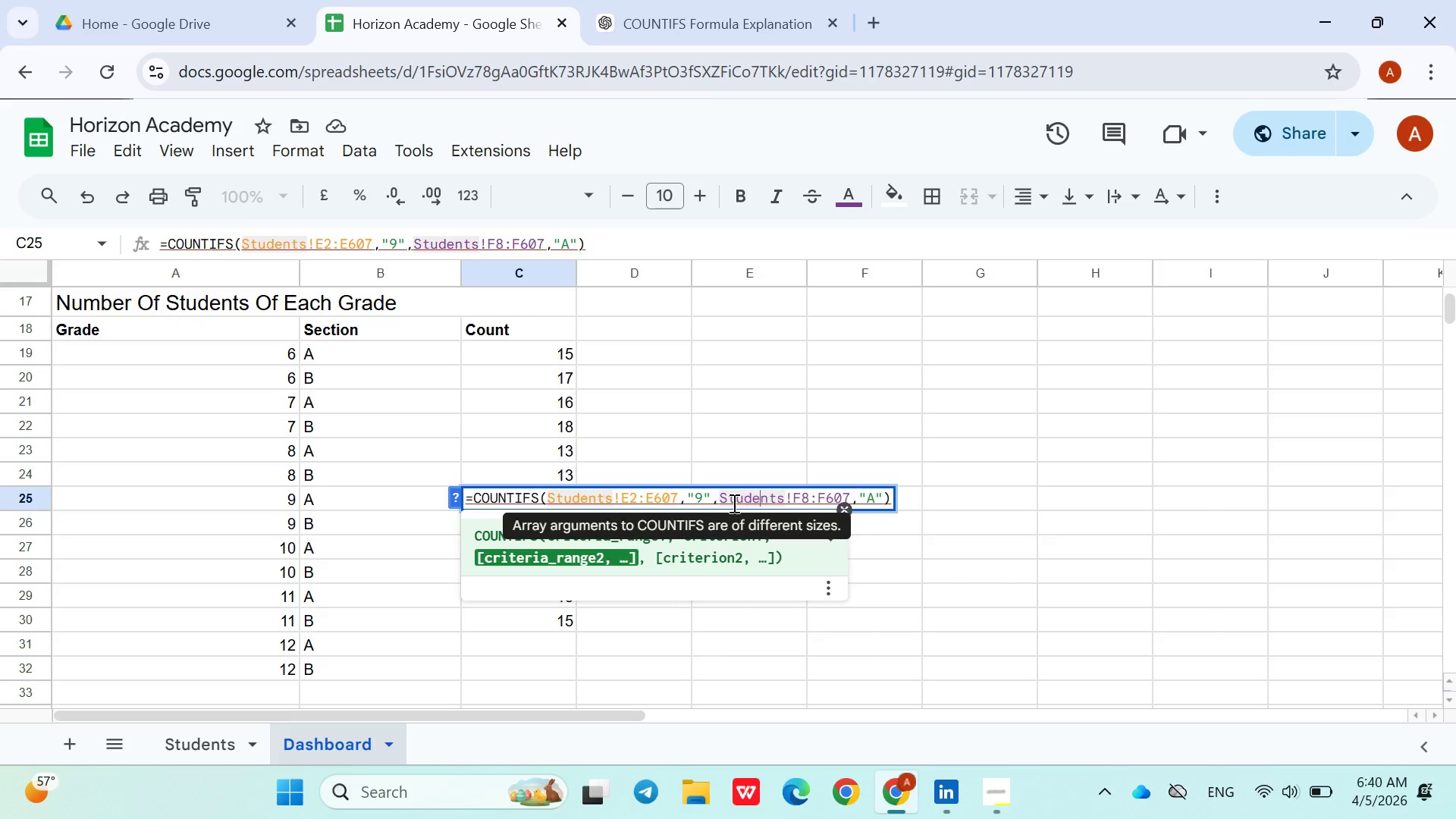 
key(ArrowRight)
 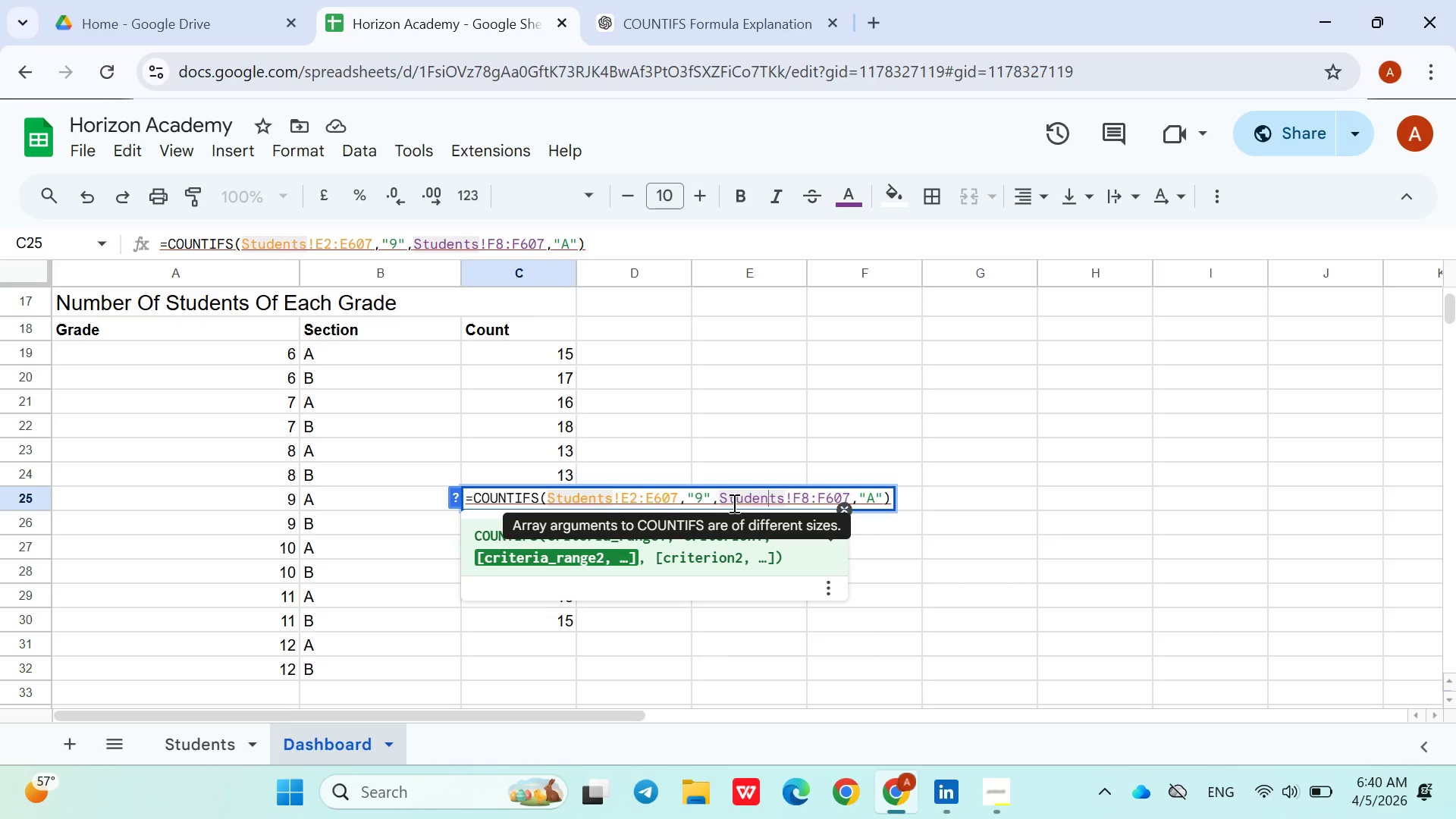 
key(ArrowRight)
 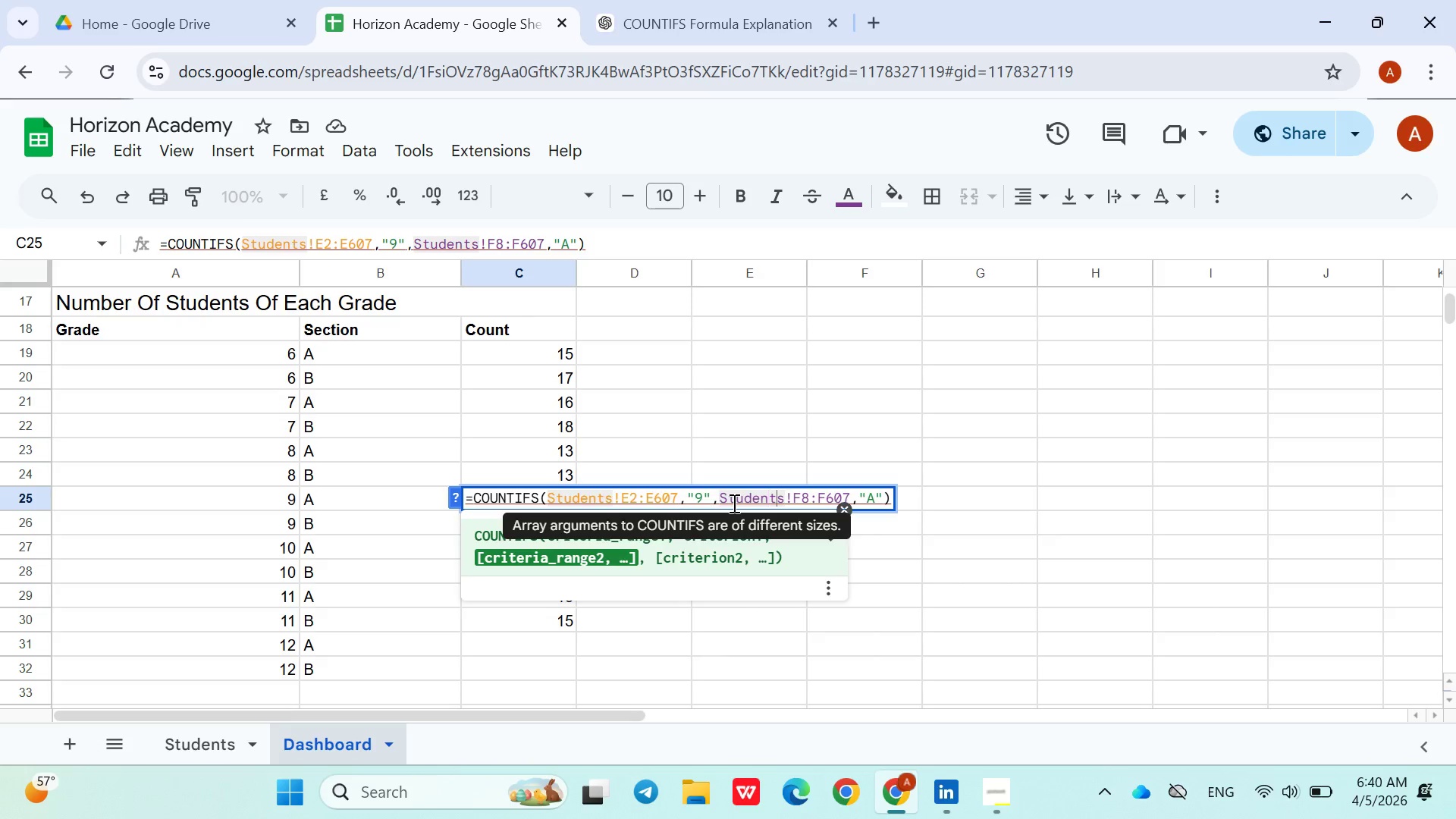 
key(ArrowRight)
 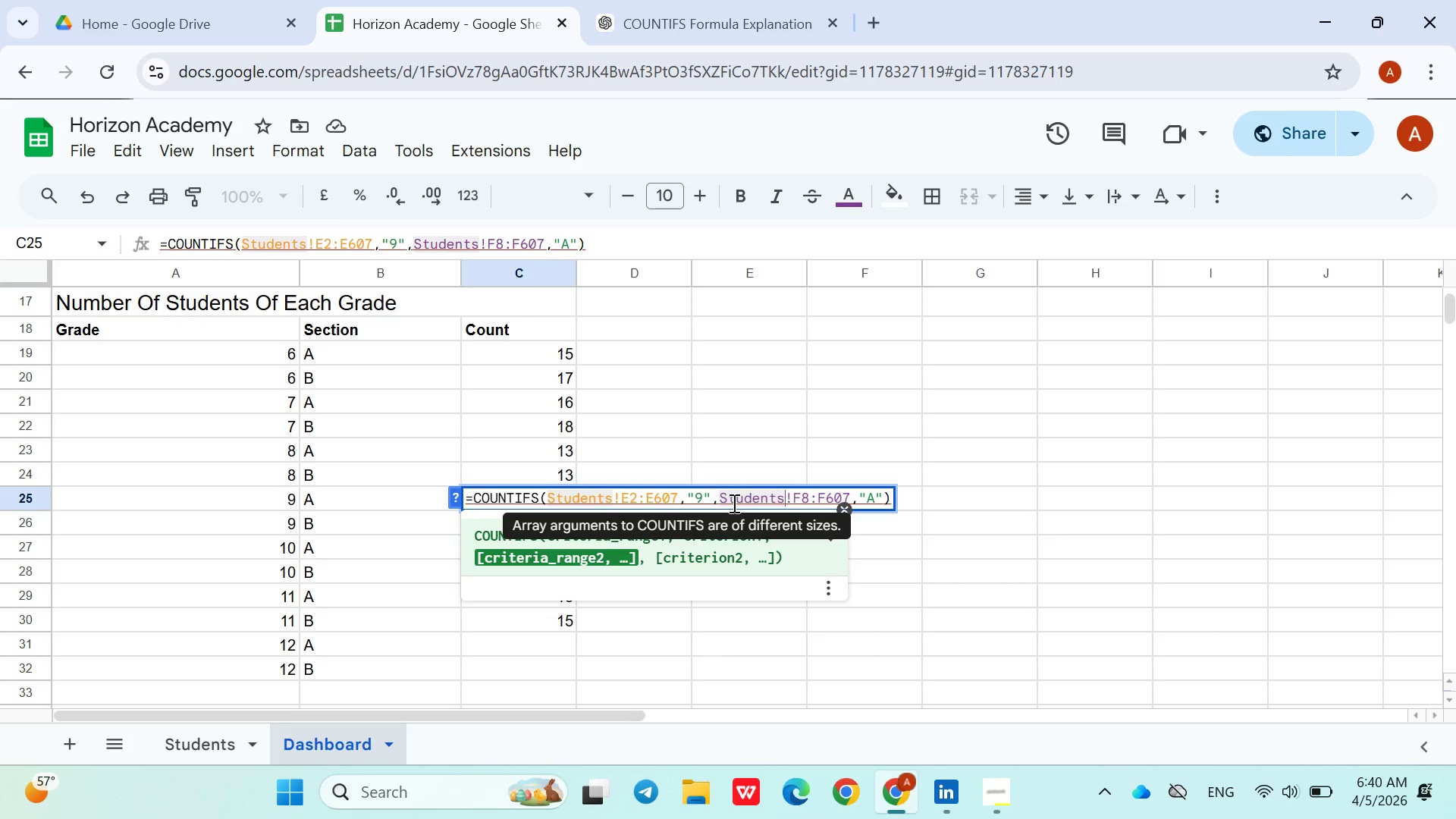 
key(ArrowRight)
 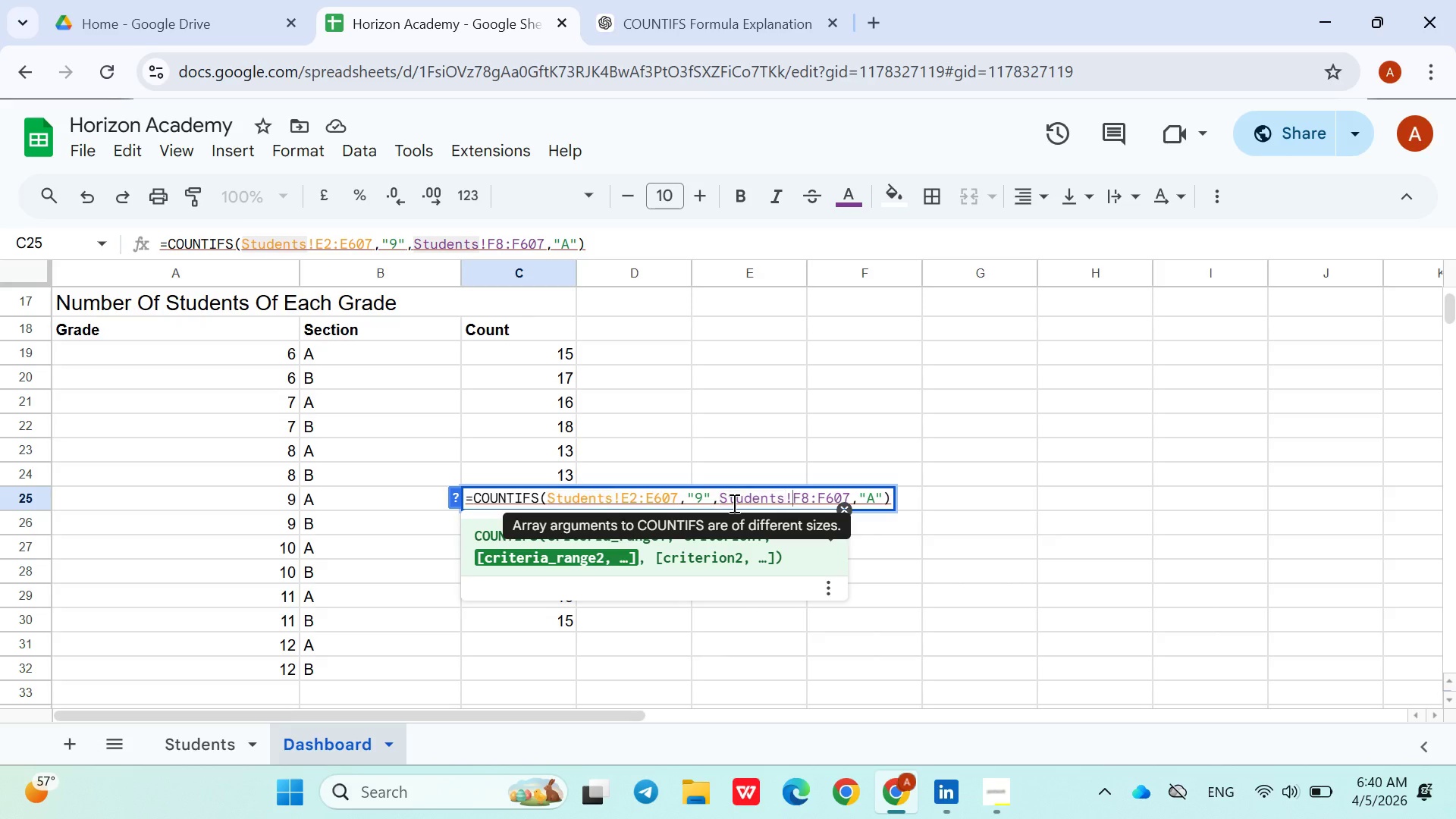 
key(ArrowRight)
 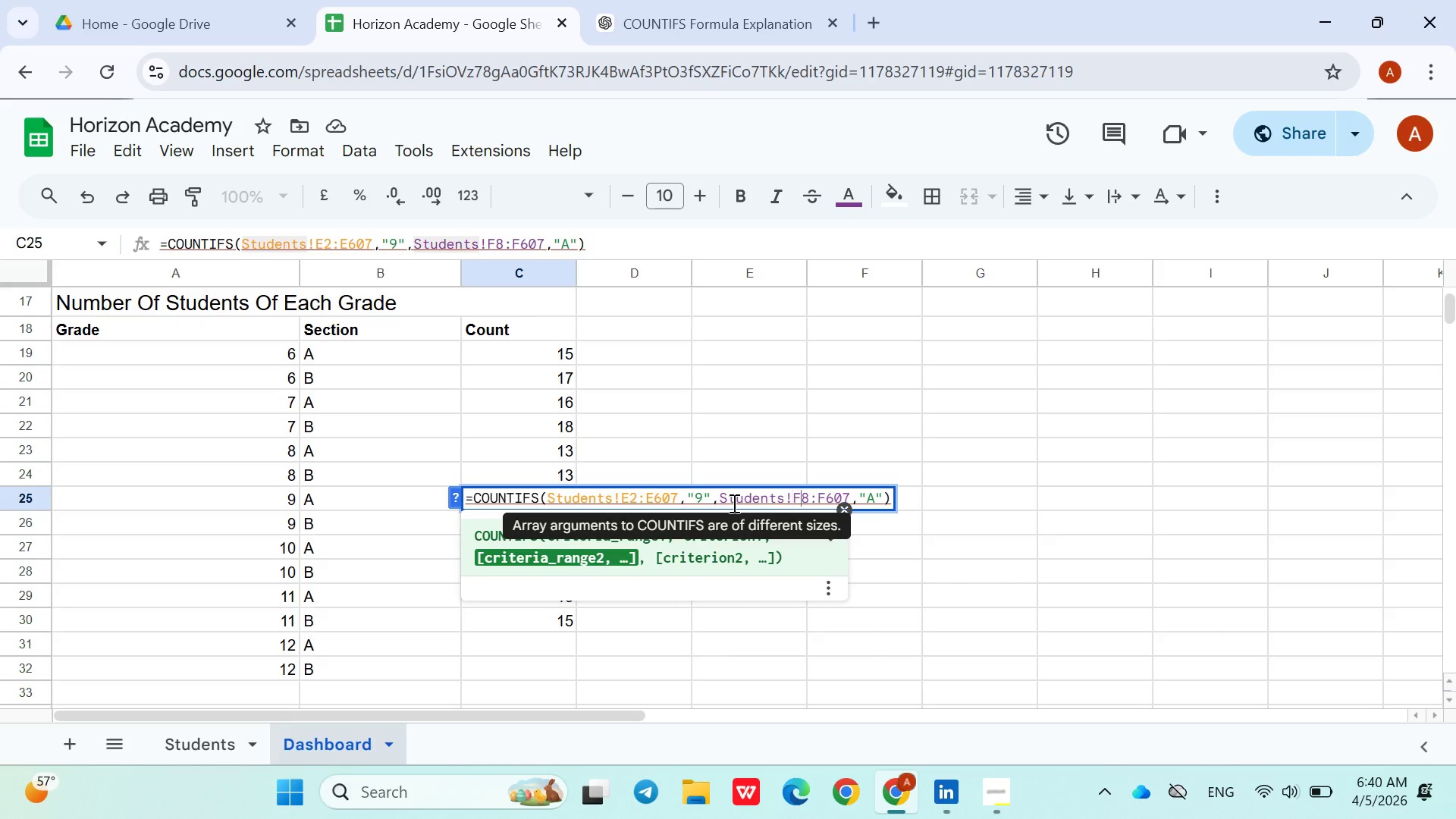 
key(ArrowRight)
 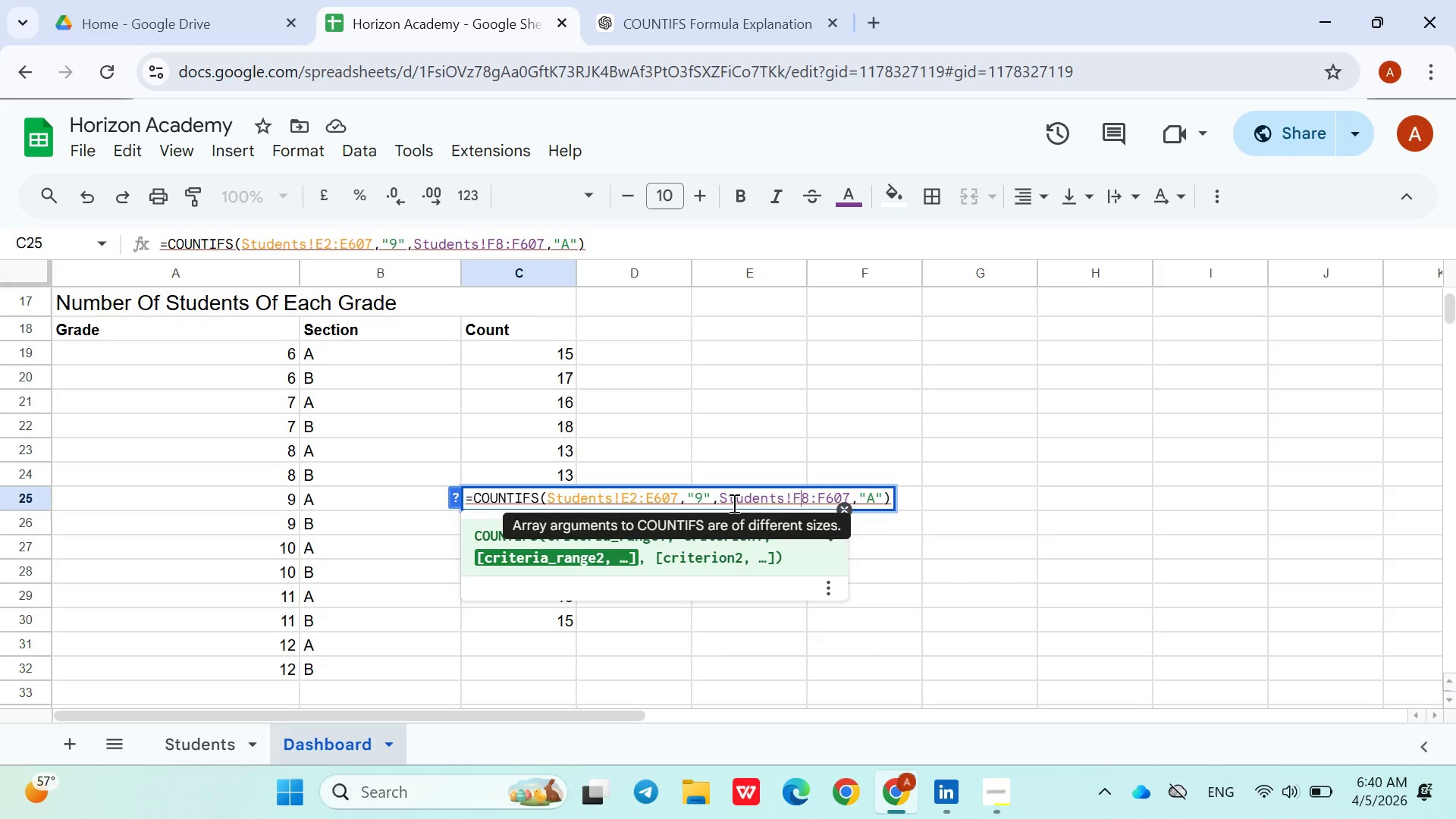 
key(ArrowRight)
 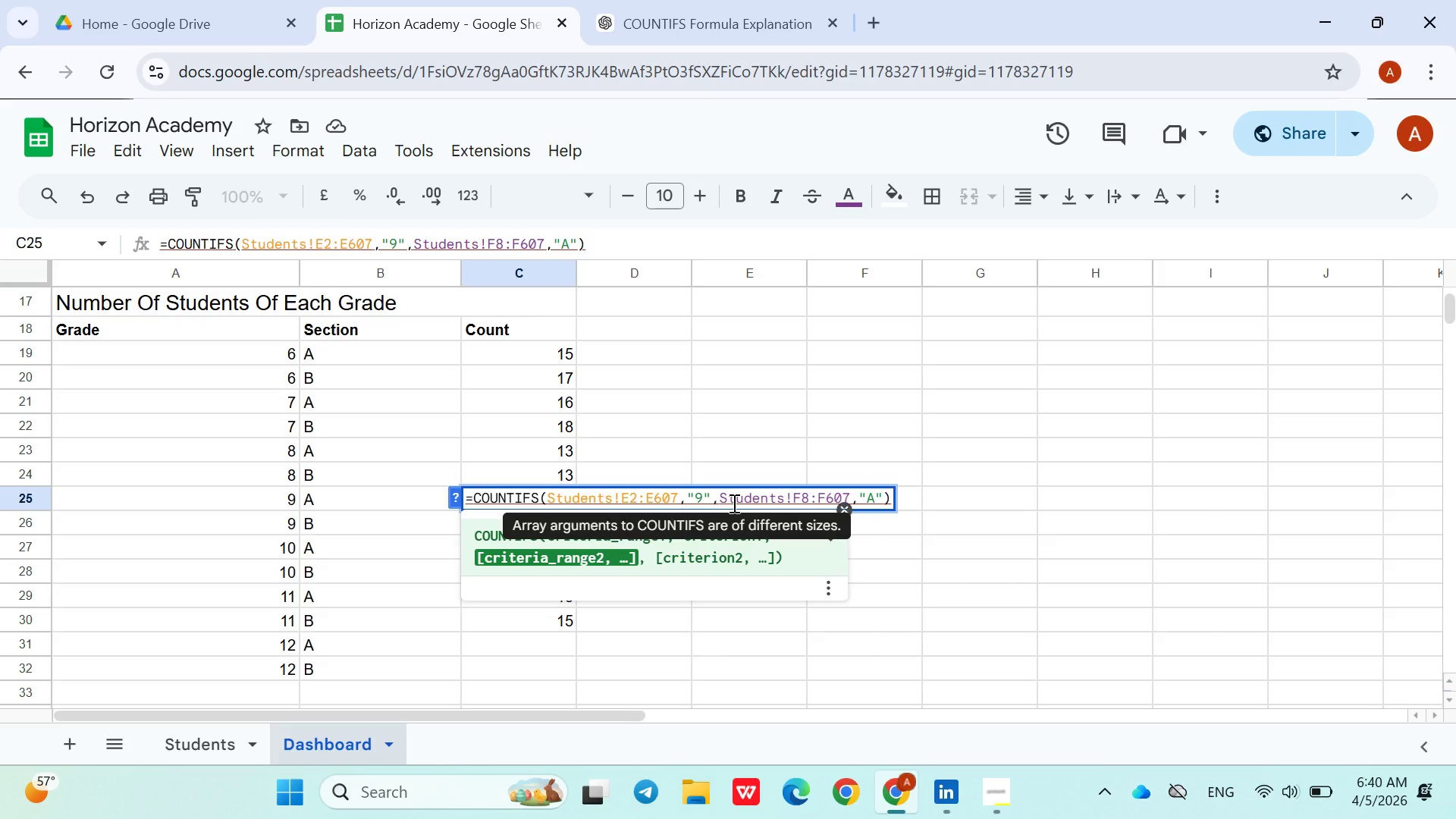 
key(Backspace)
 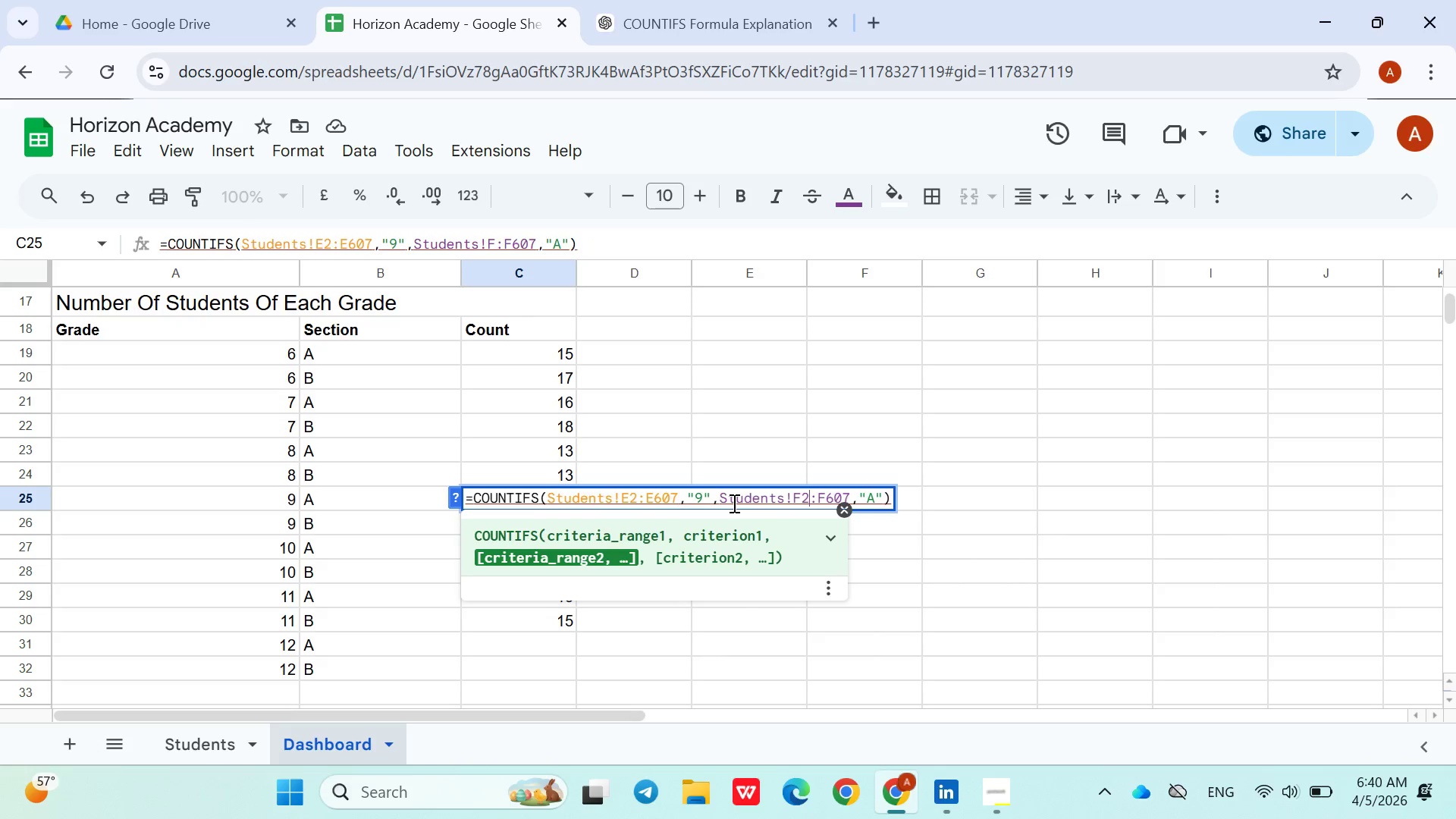 
key(2)
 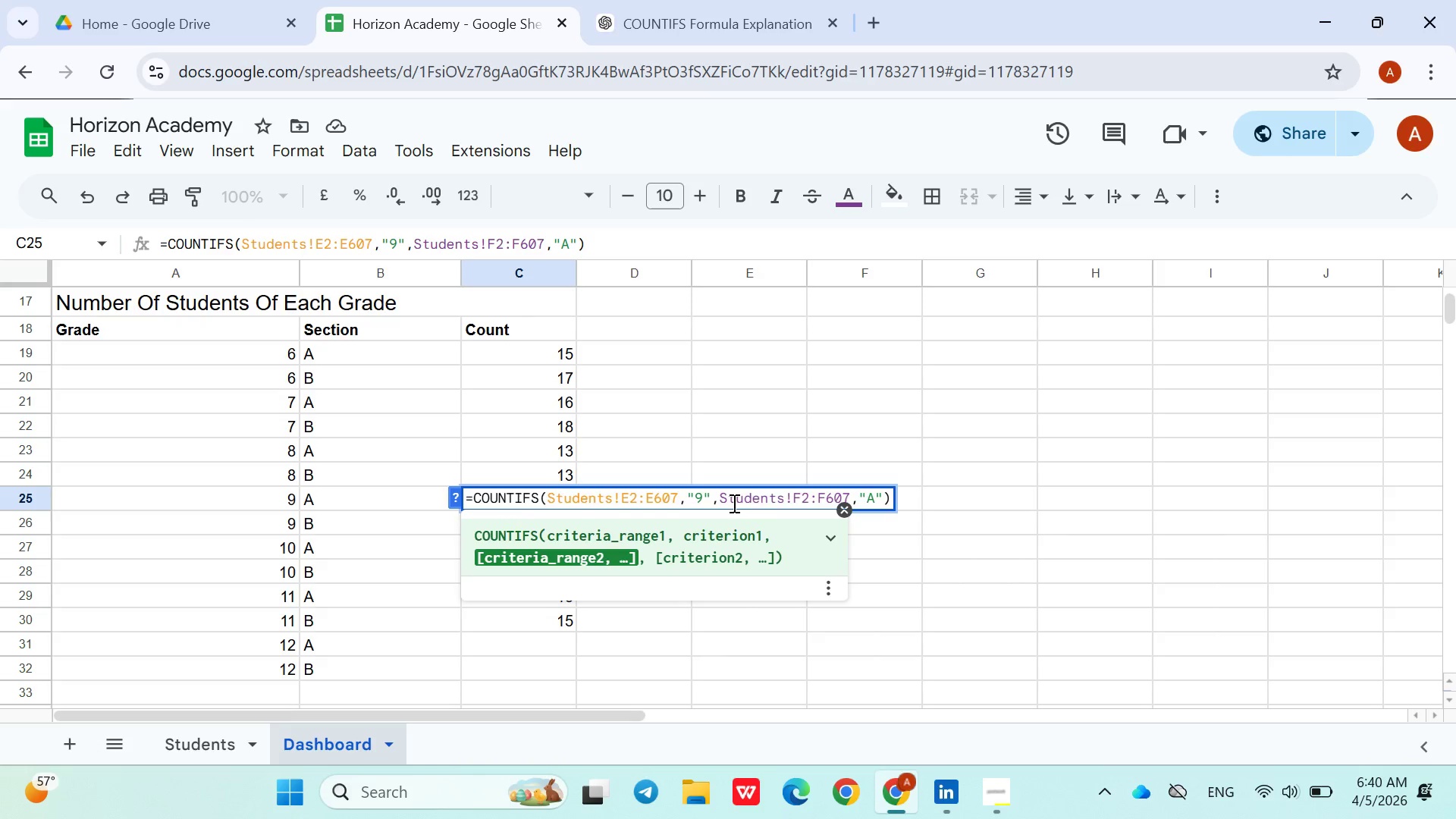 
hold_key(key=ArrowRight, duration=0.81)
 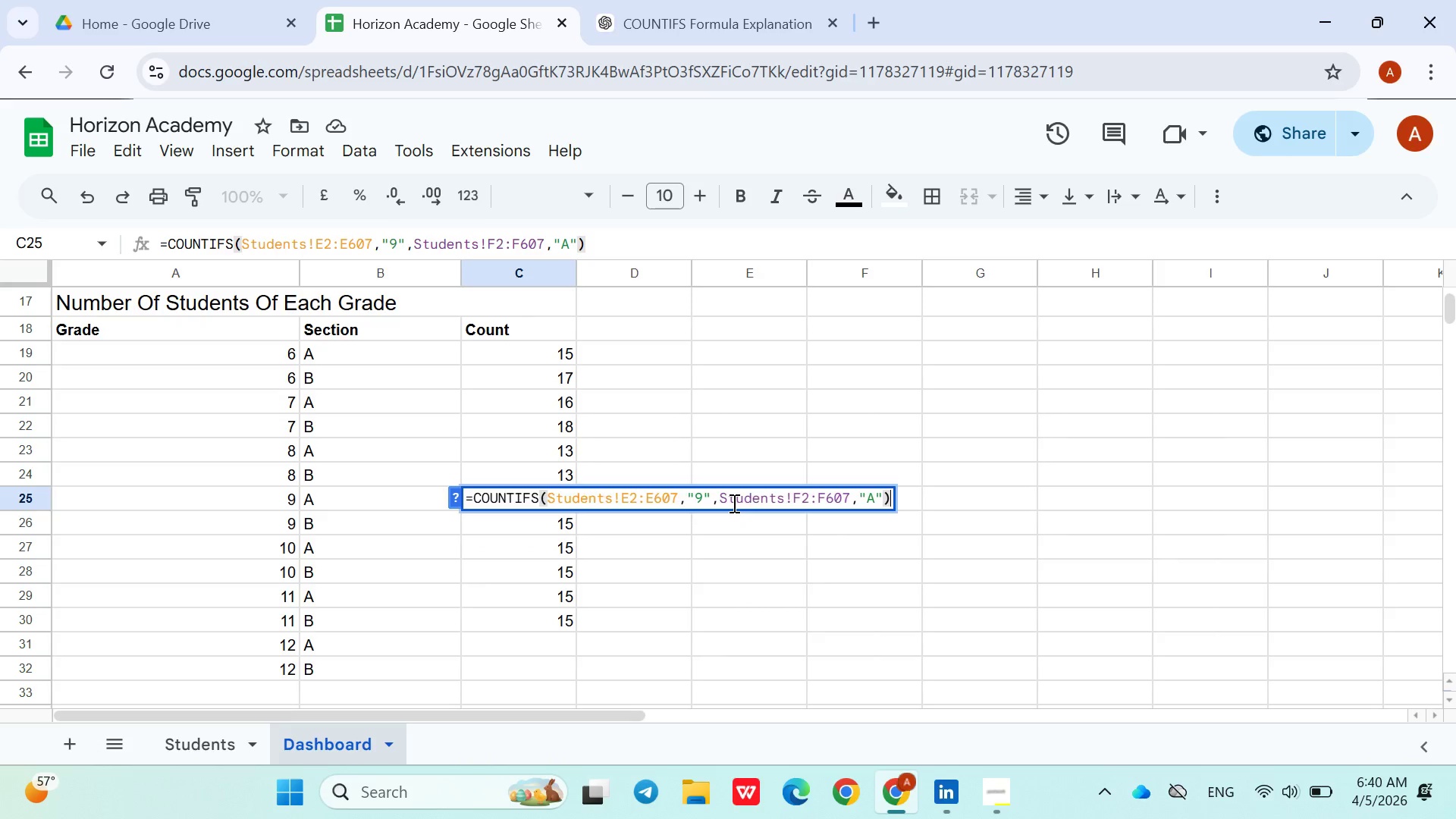 
key(Enter)
 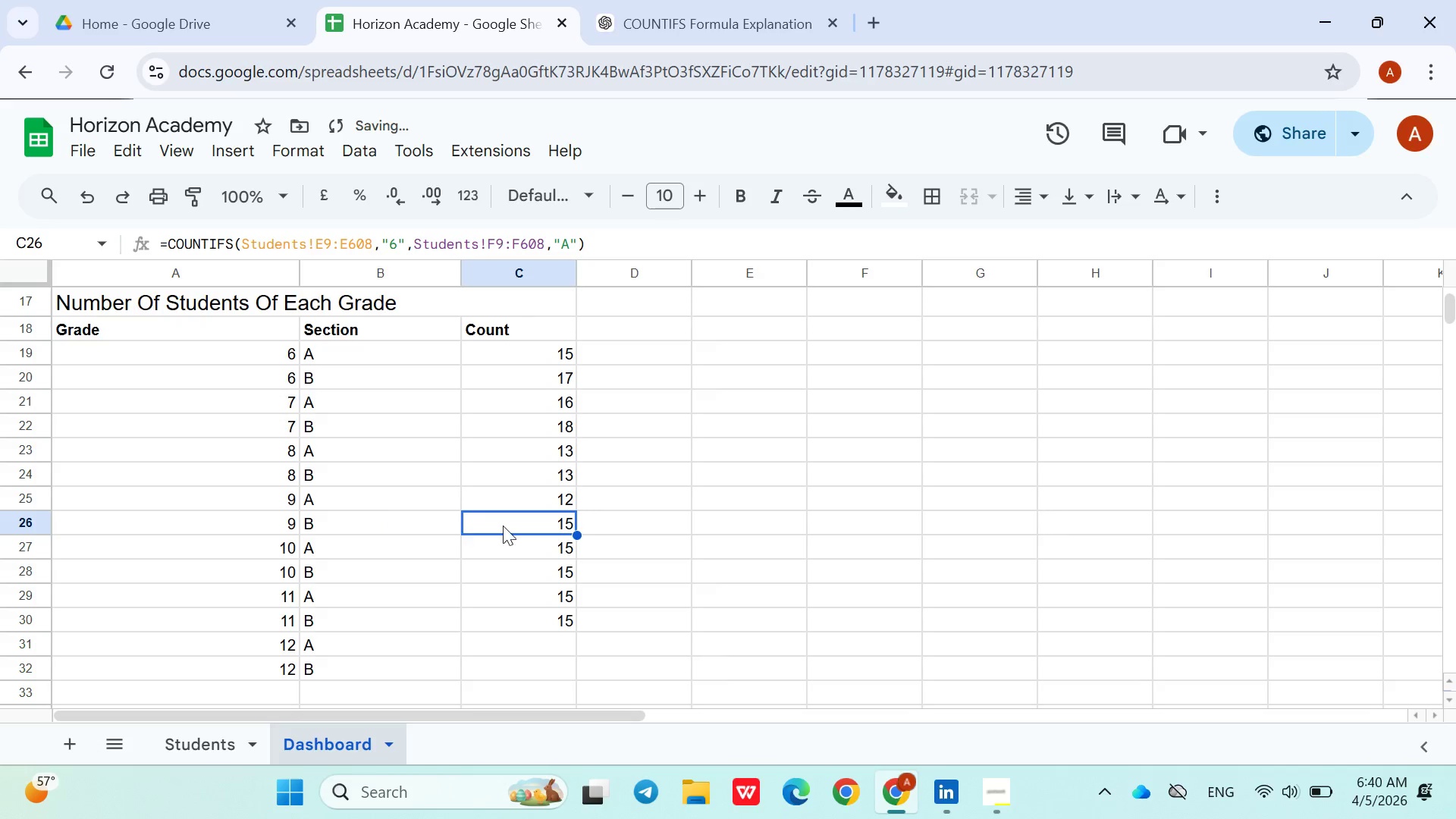 
double_click([516, 524])
 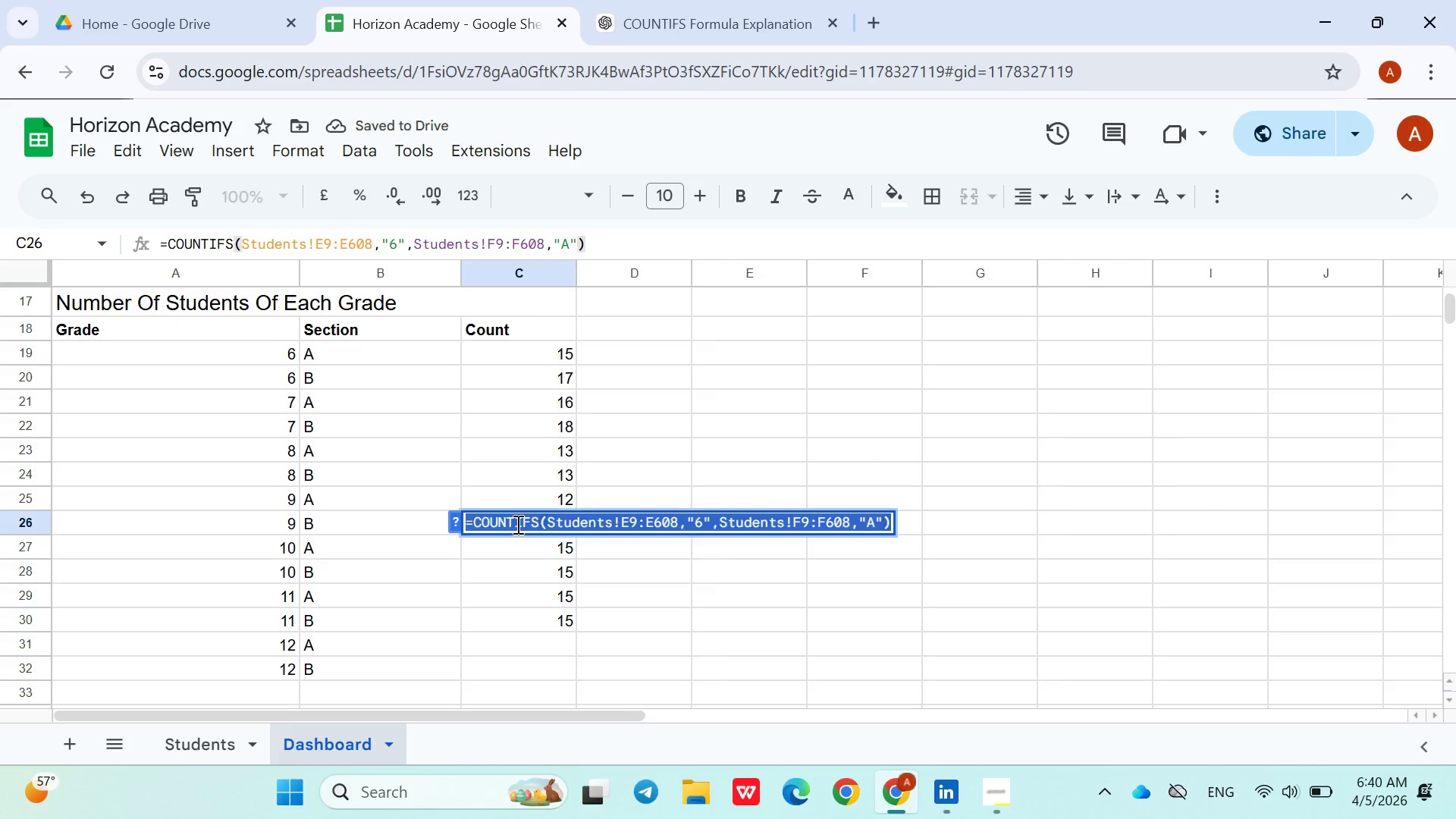 
triple_click([516, 524])
 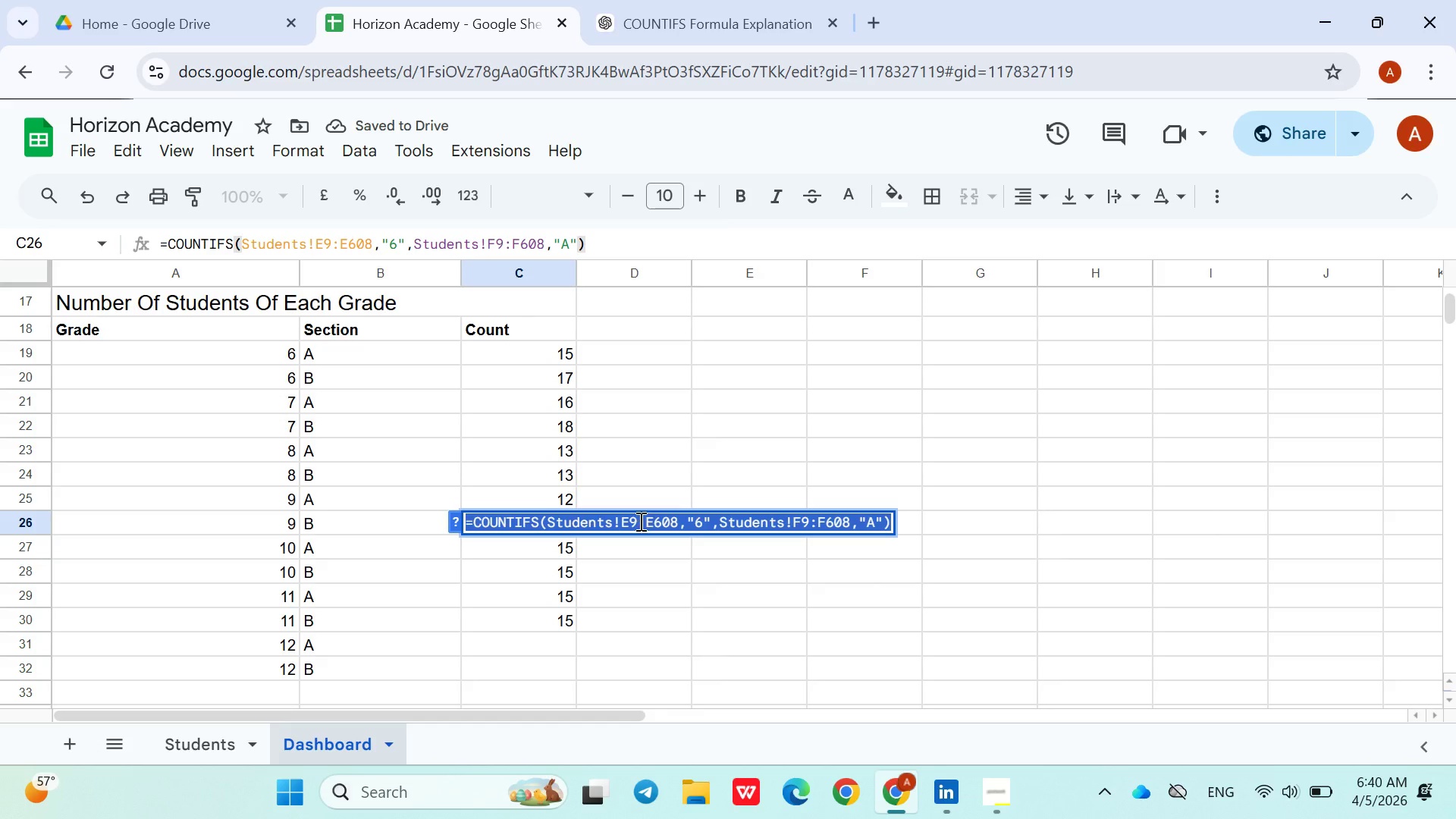 
left_click([636, 521])
 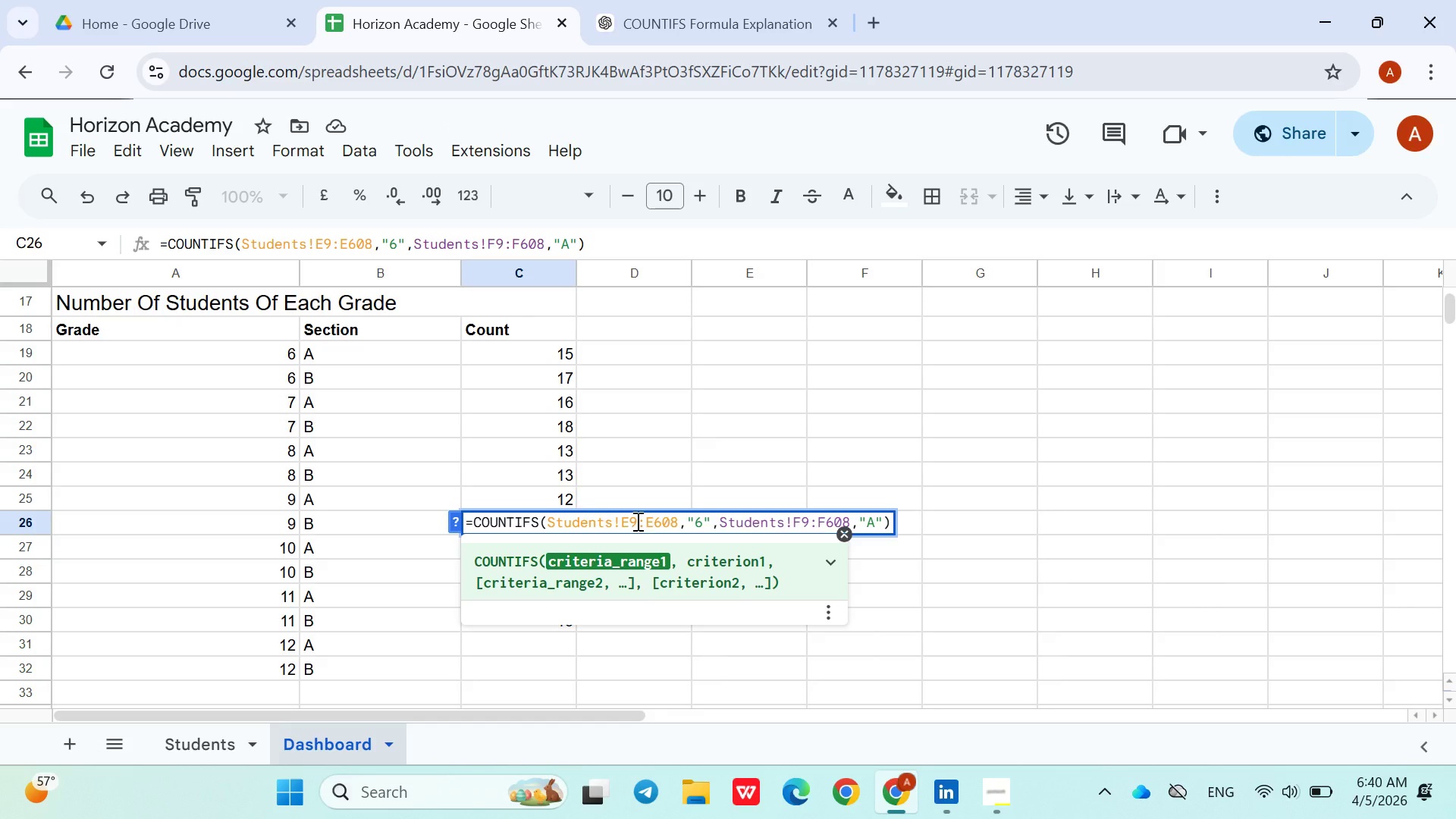 
key(Backspace)
 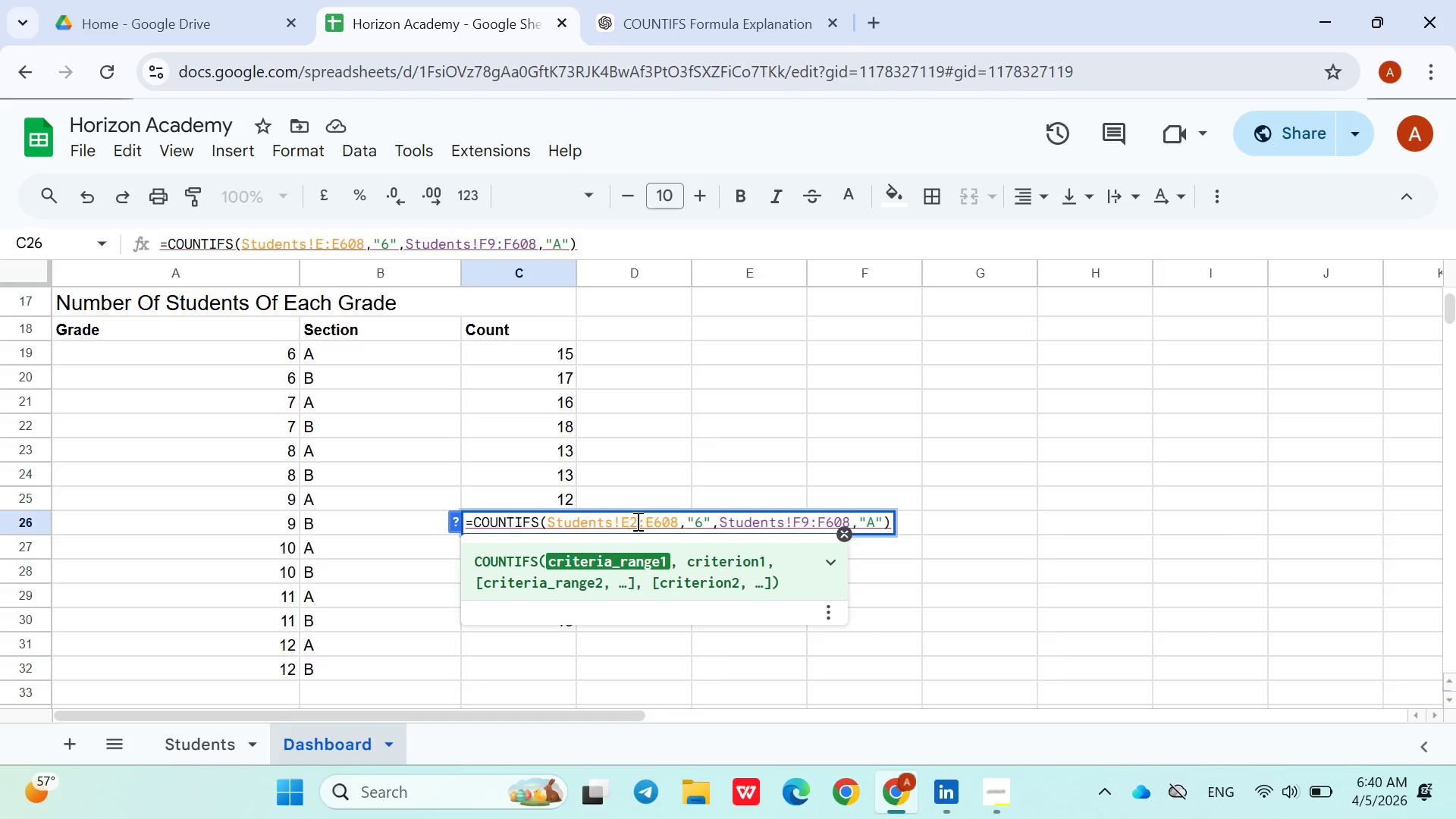 
key(2)
 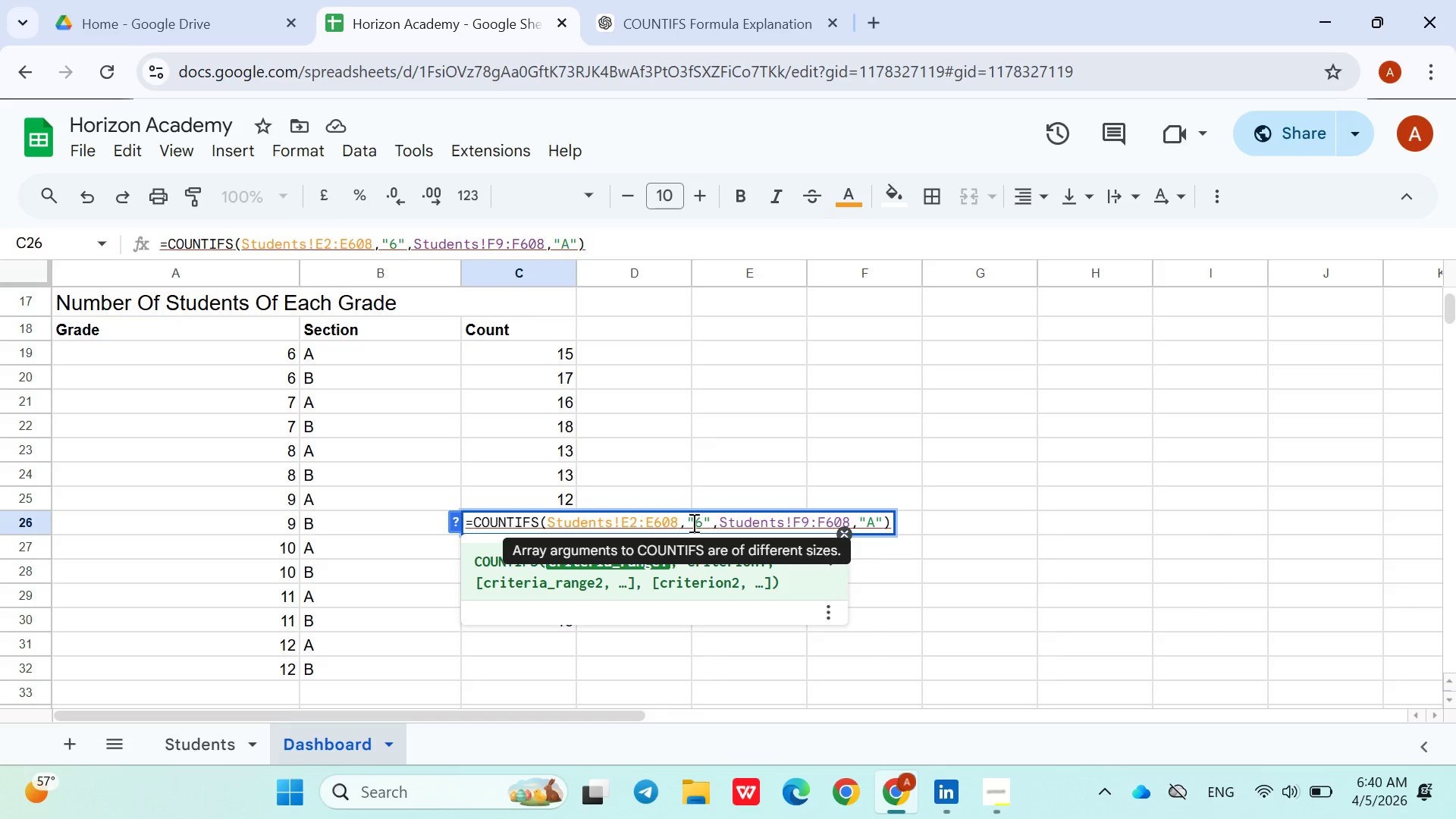 
left_click([704, 525])
 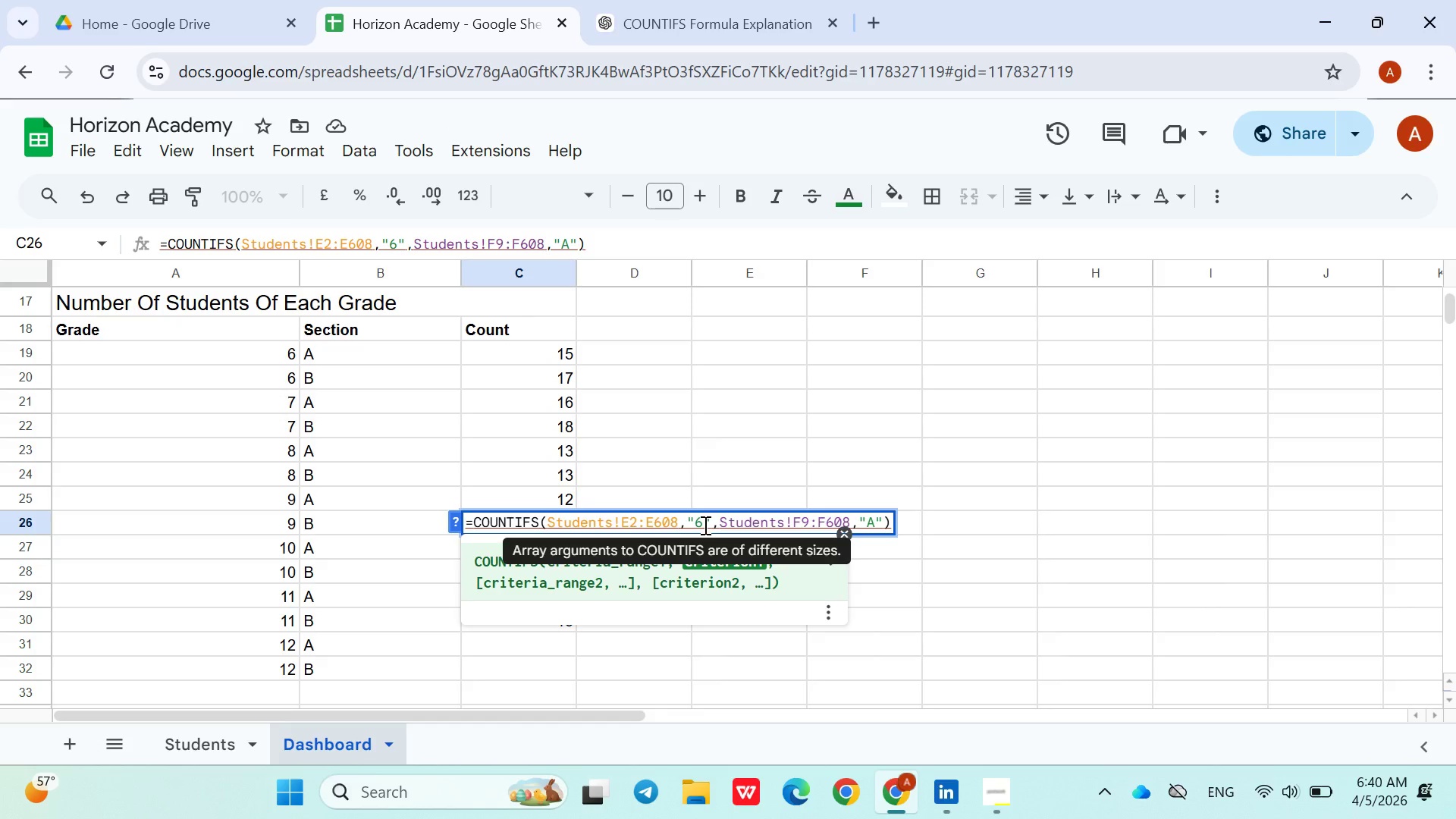 
key(Backspace)
 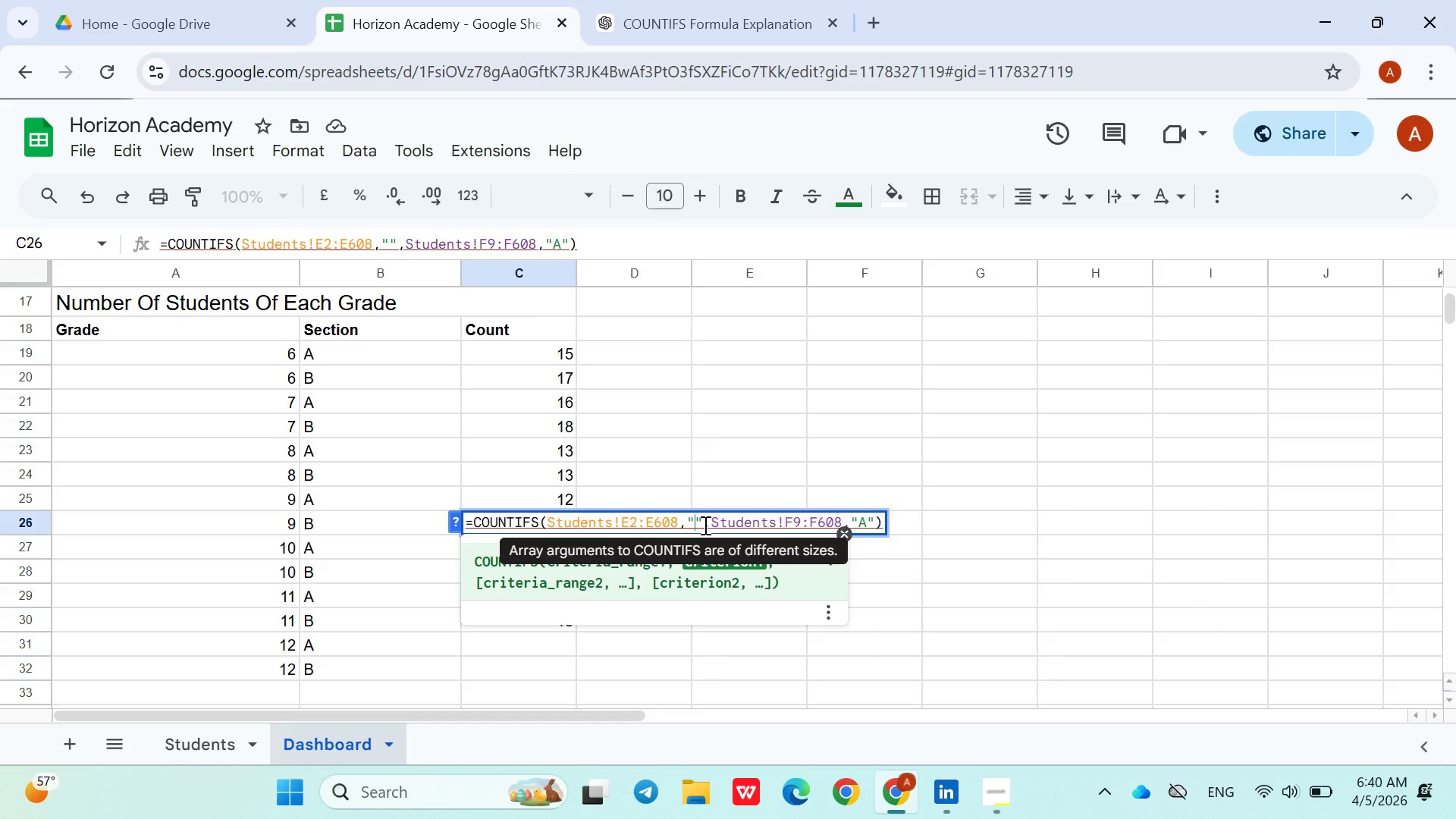 
key(9)
 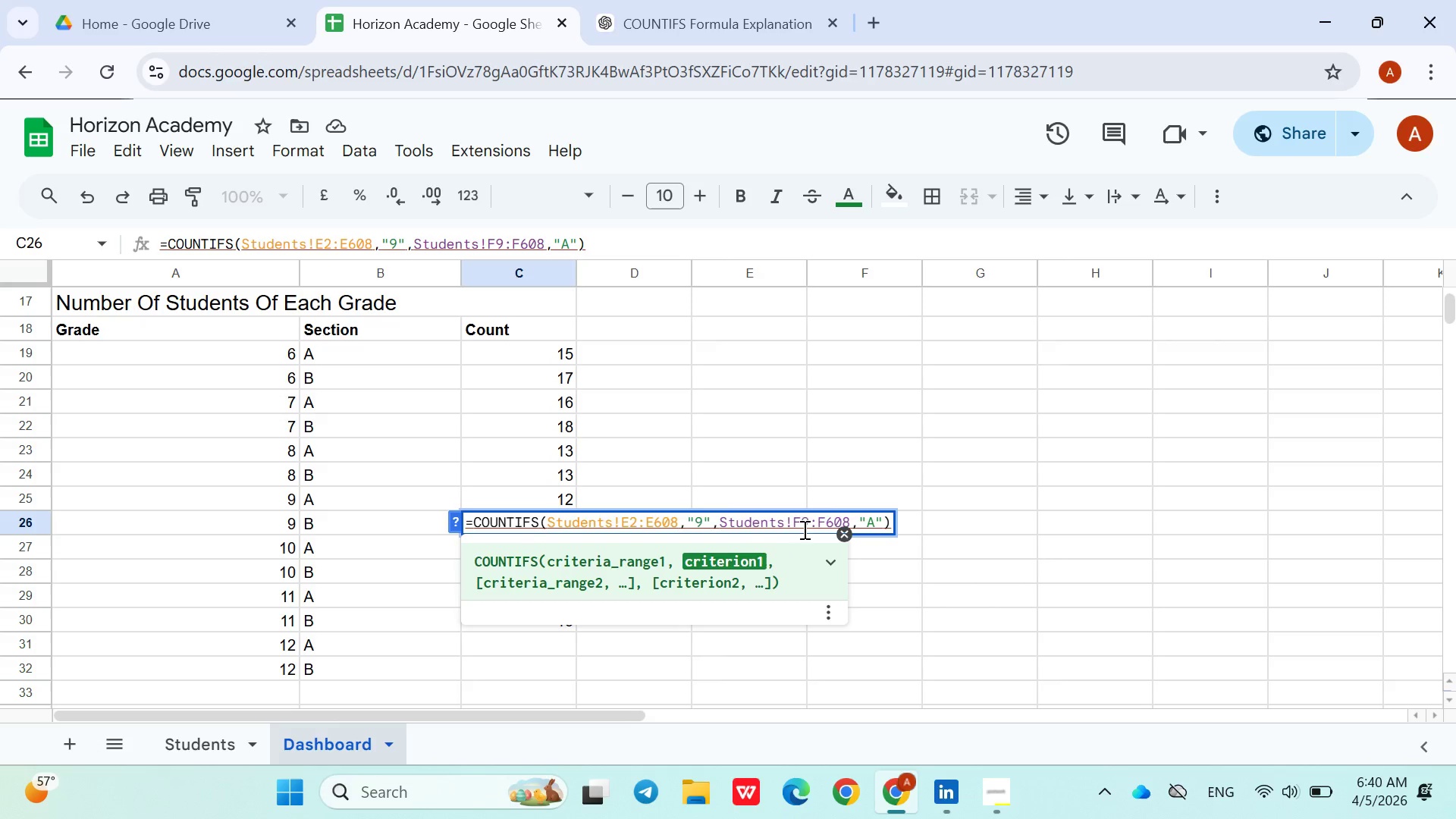 
left_click([813, 520])
 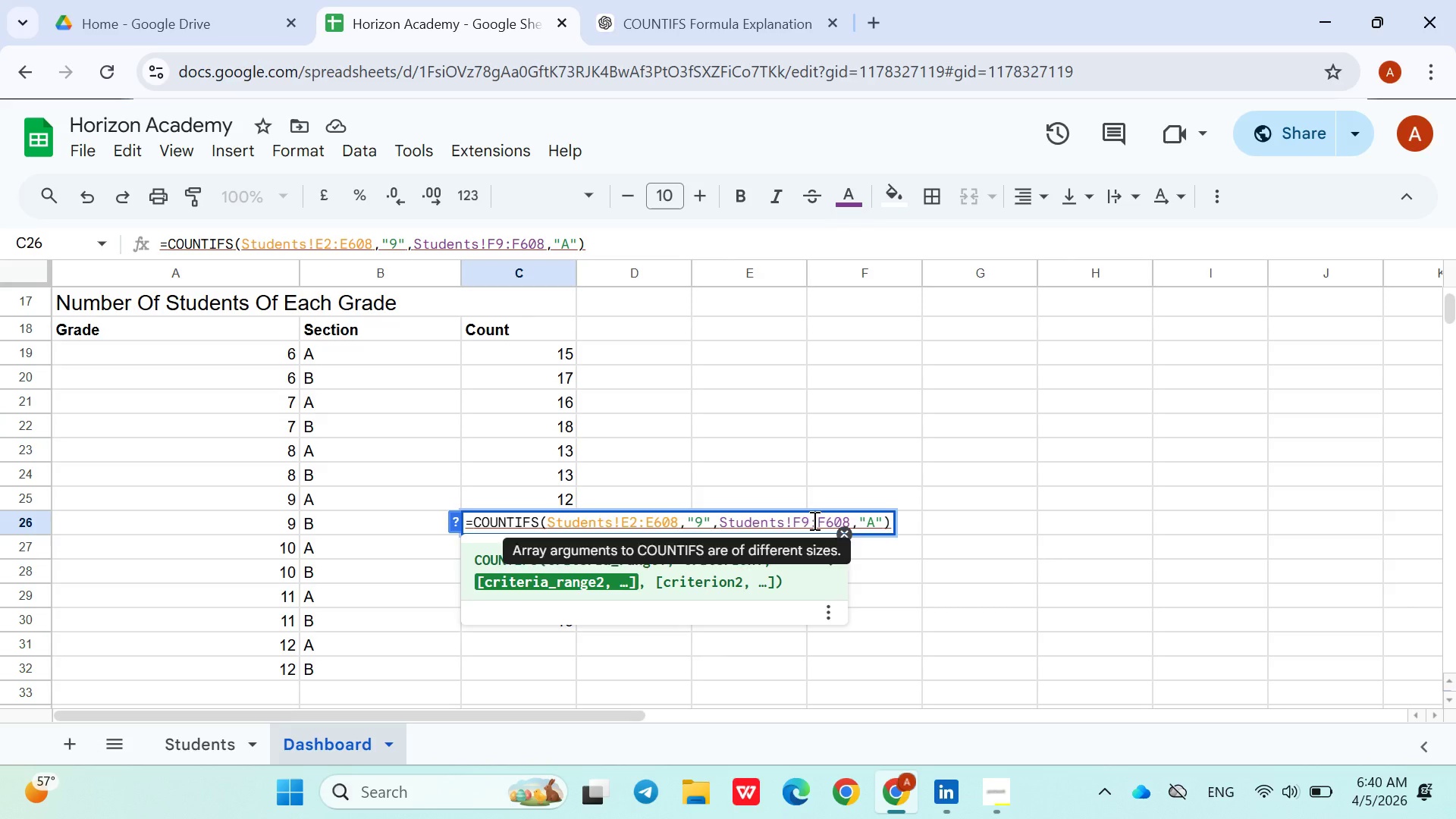 
key(Backspace)
 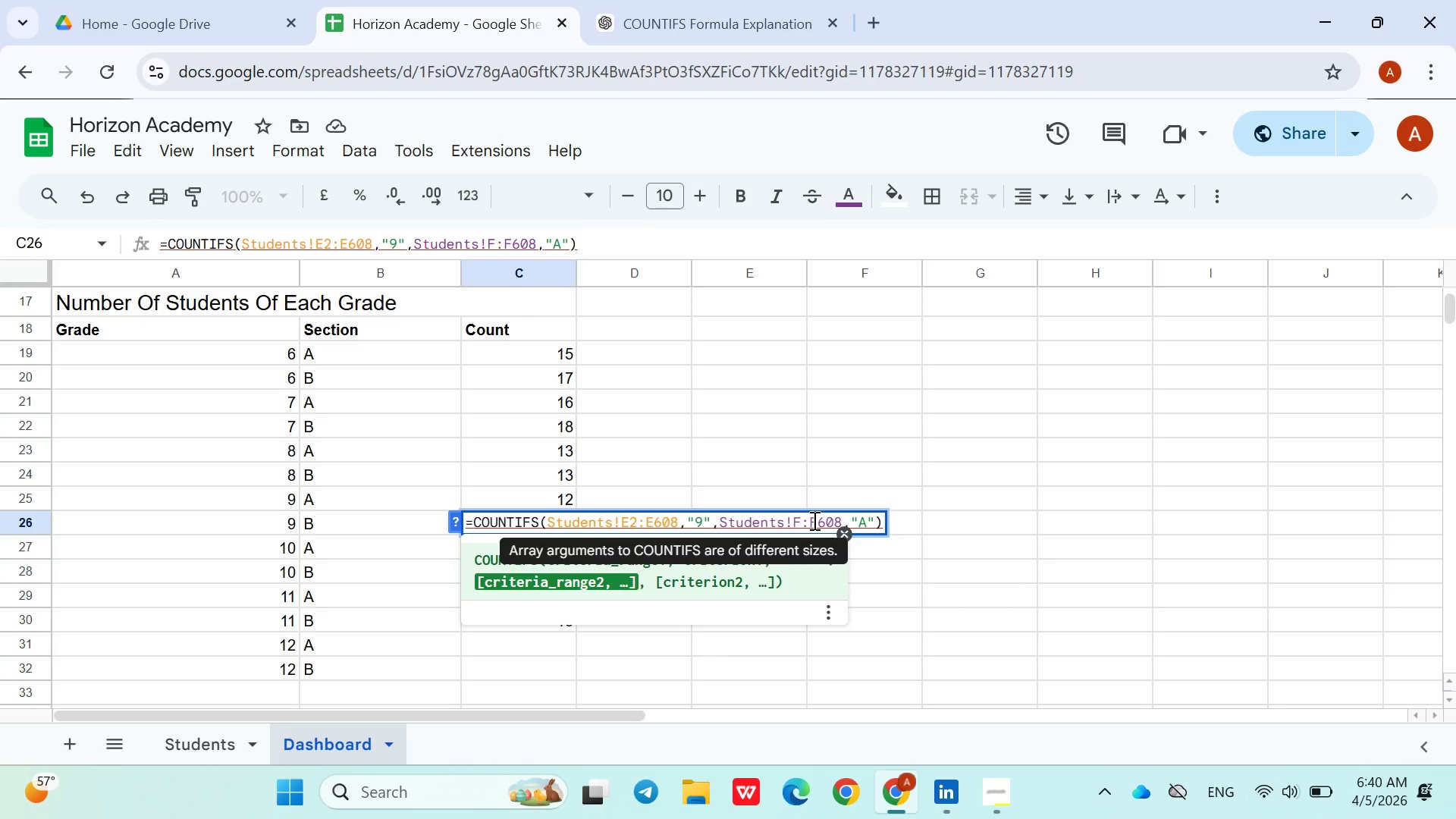 
key(2)
 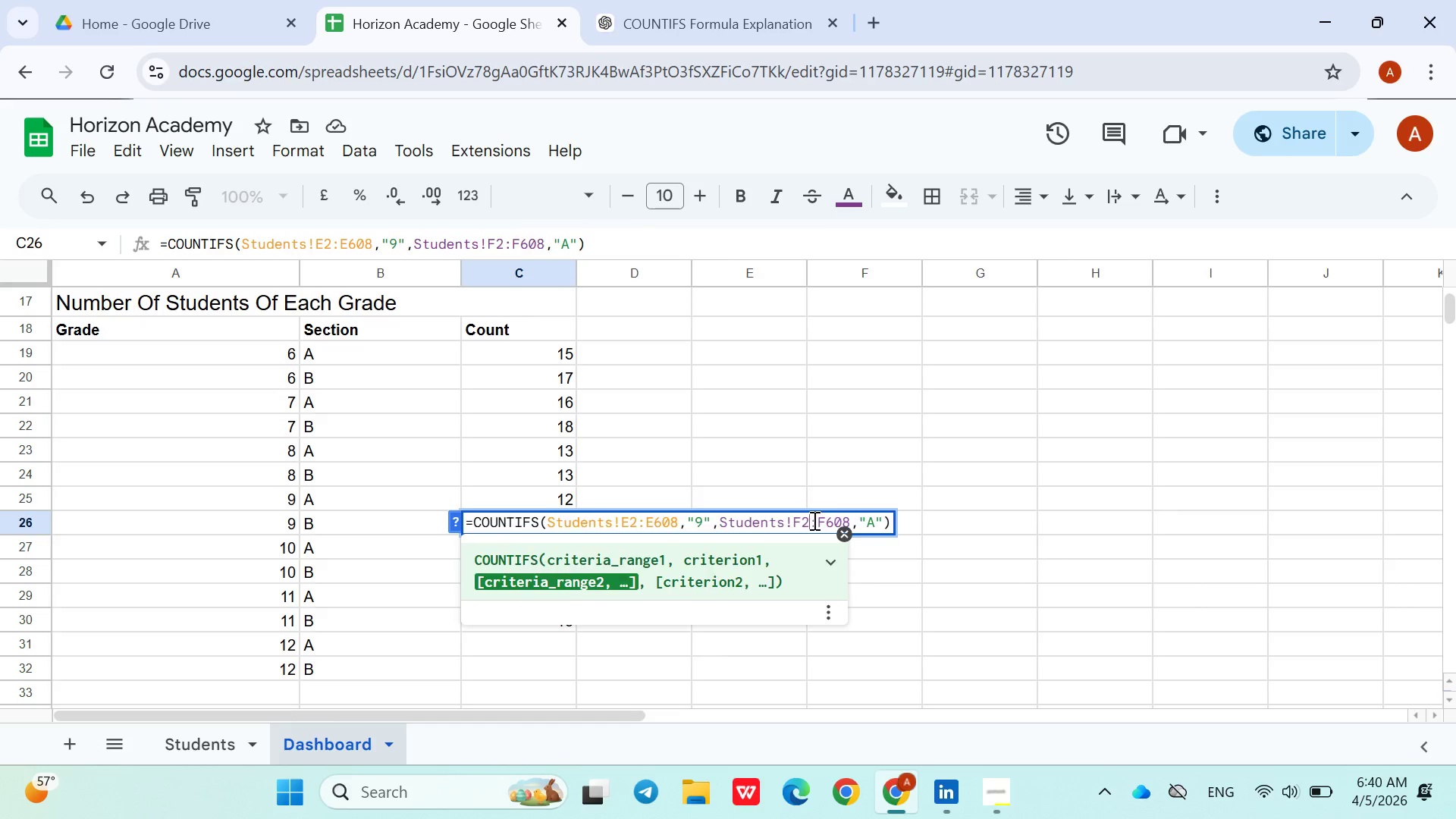 
key(Enter)
 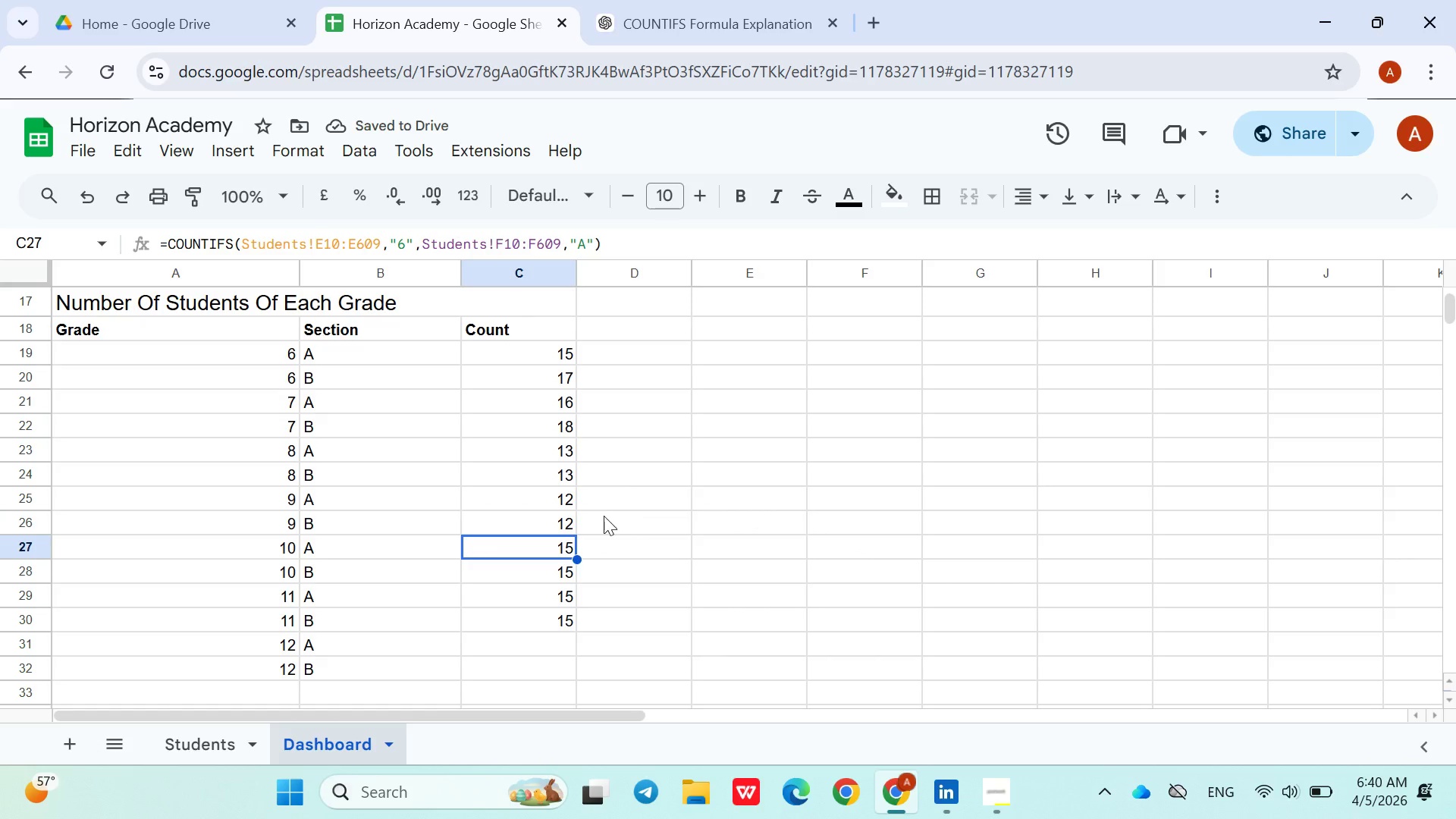 
wait(5.88)
 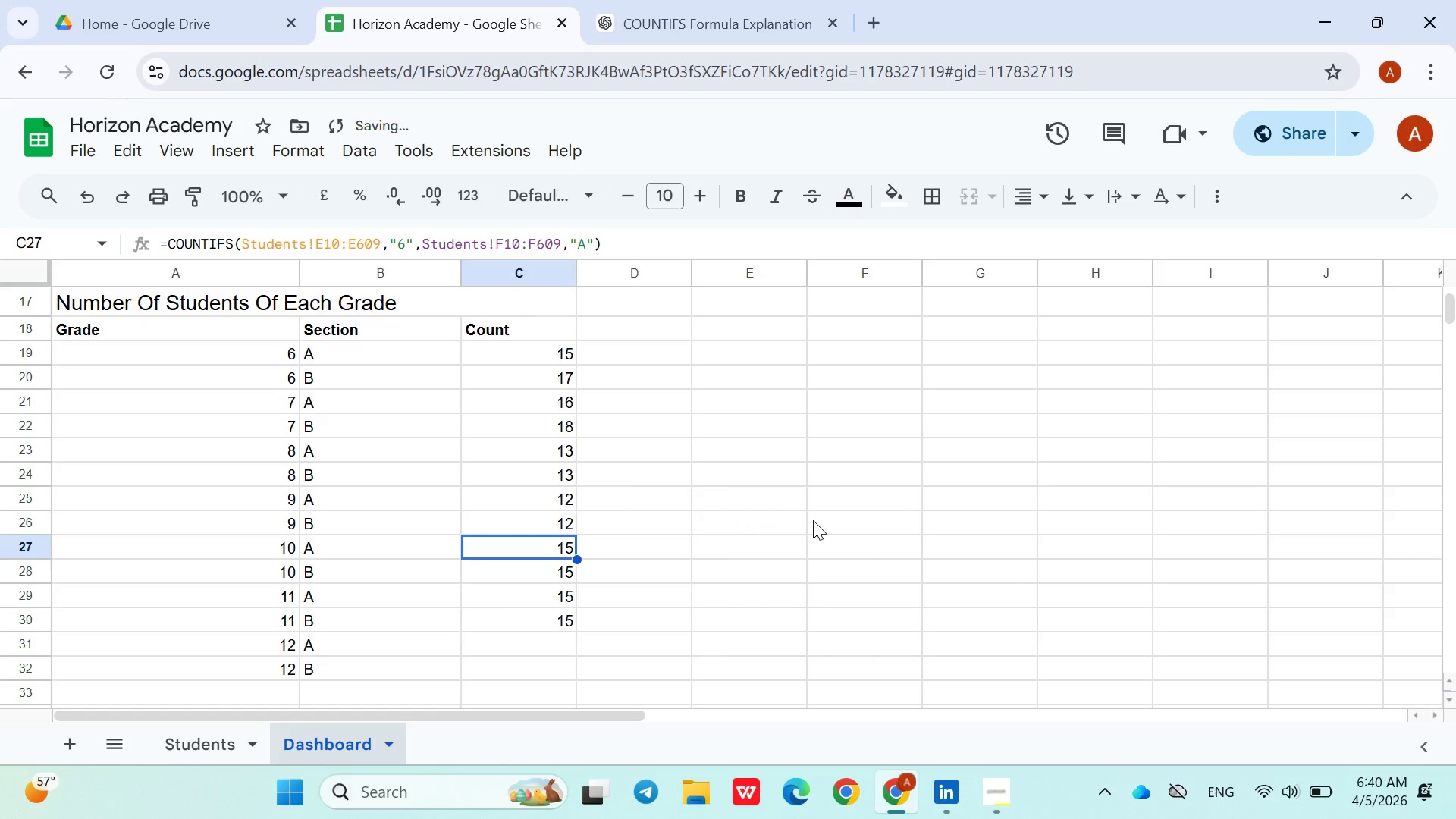 
double_click([528, 520])
 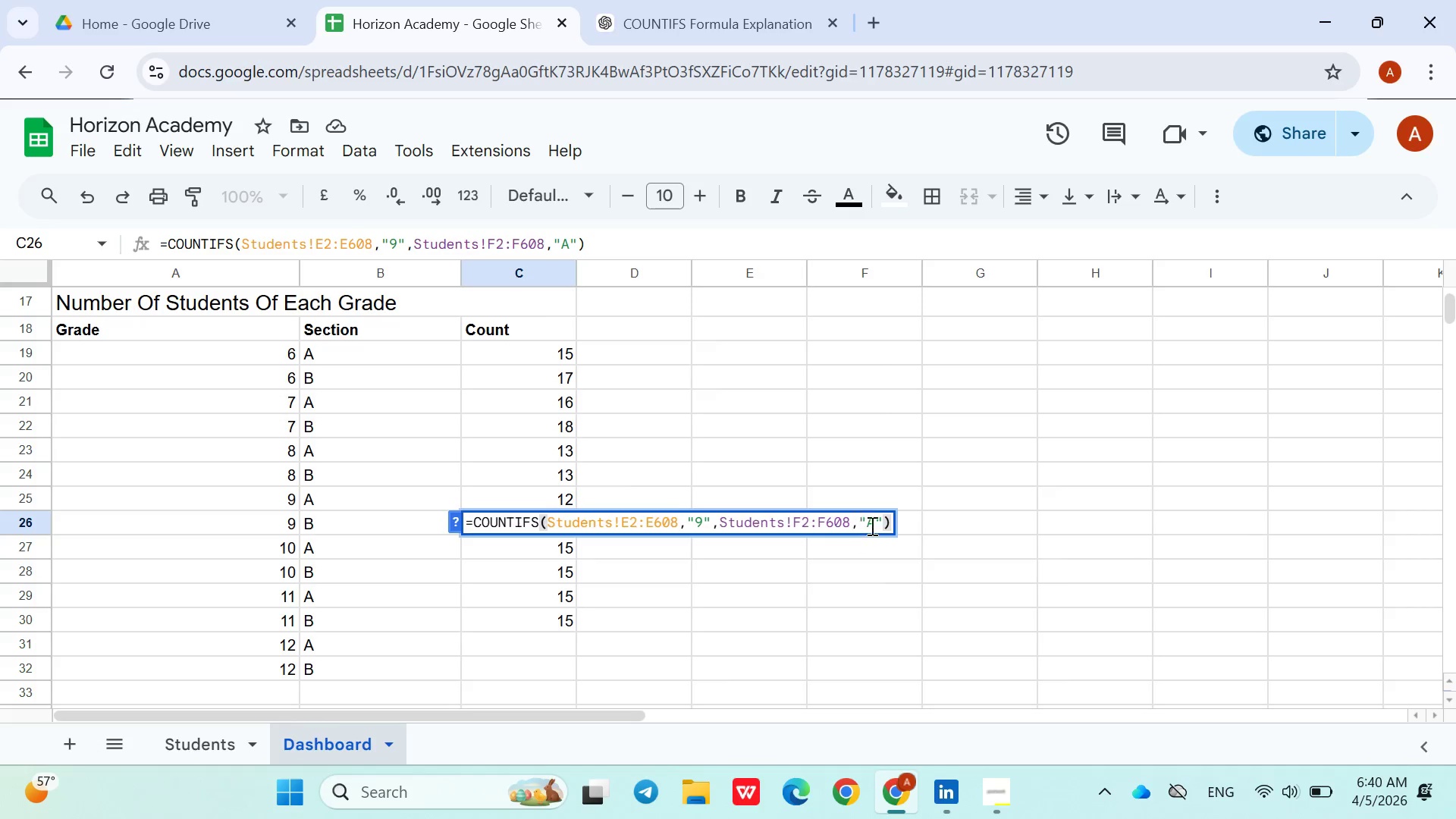 
left_click([874, 526])
 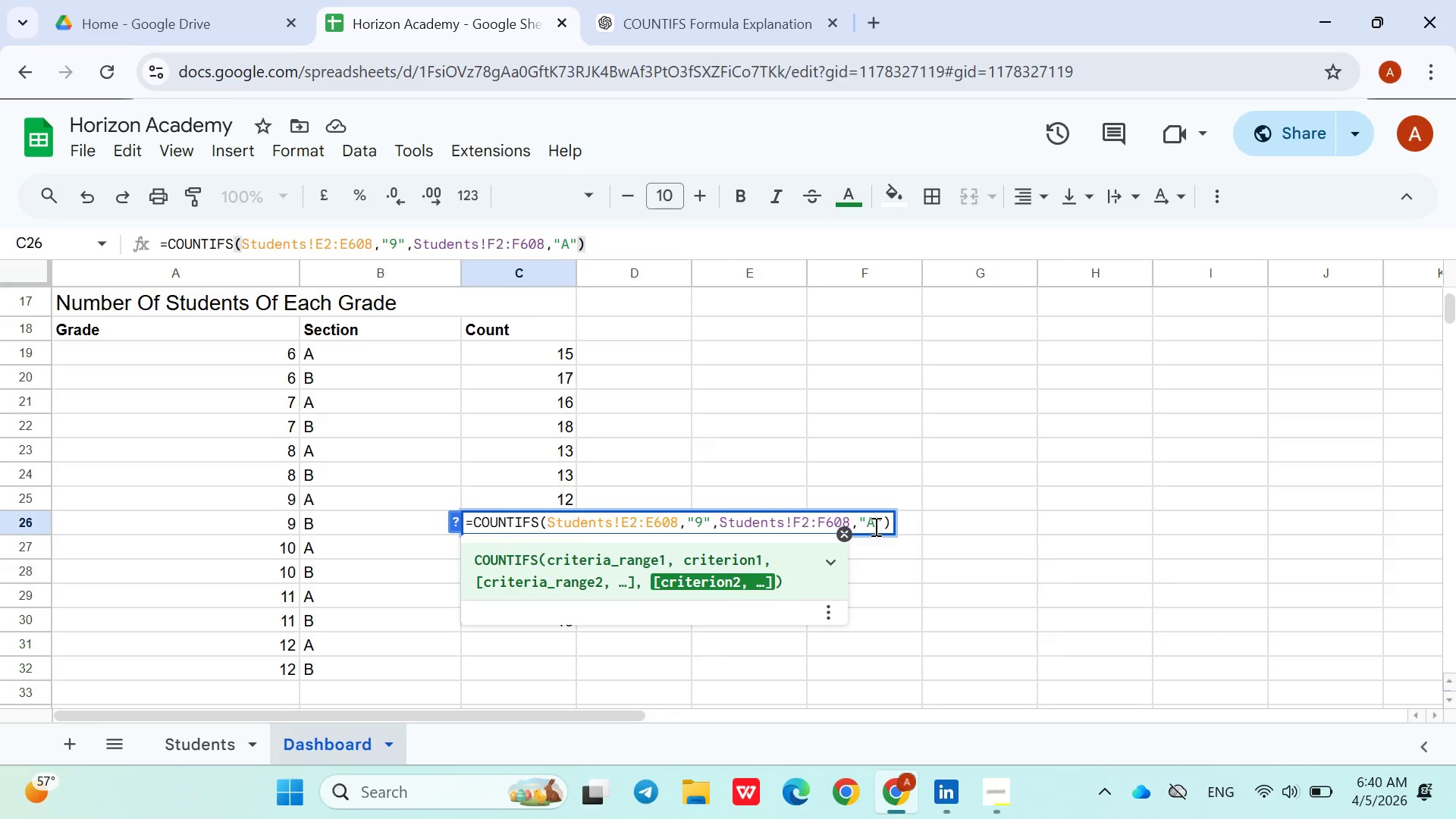 
key(Backspace)
 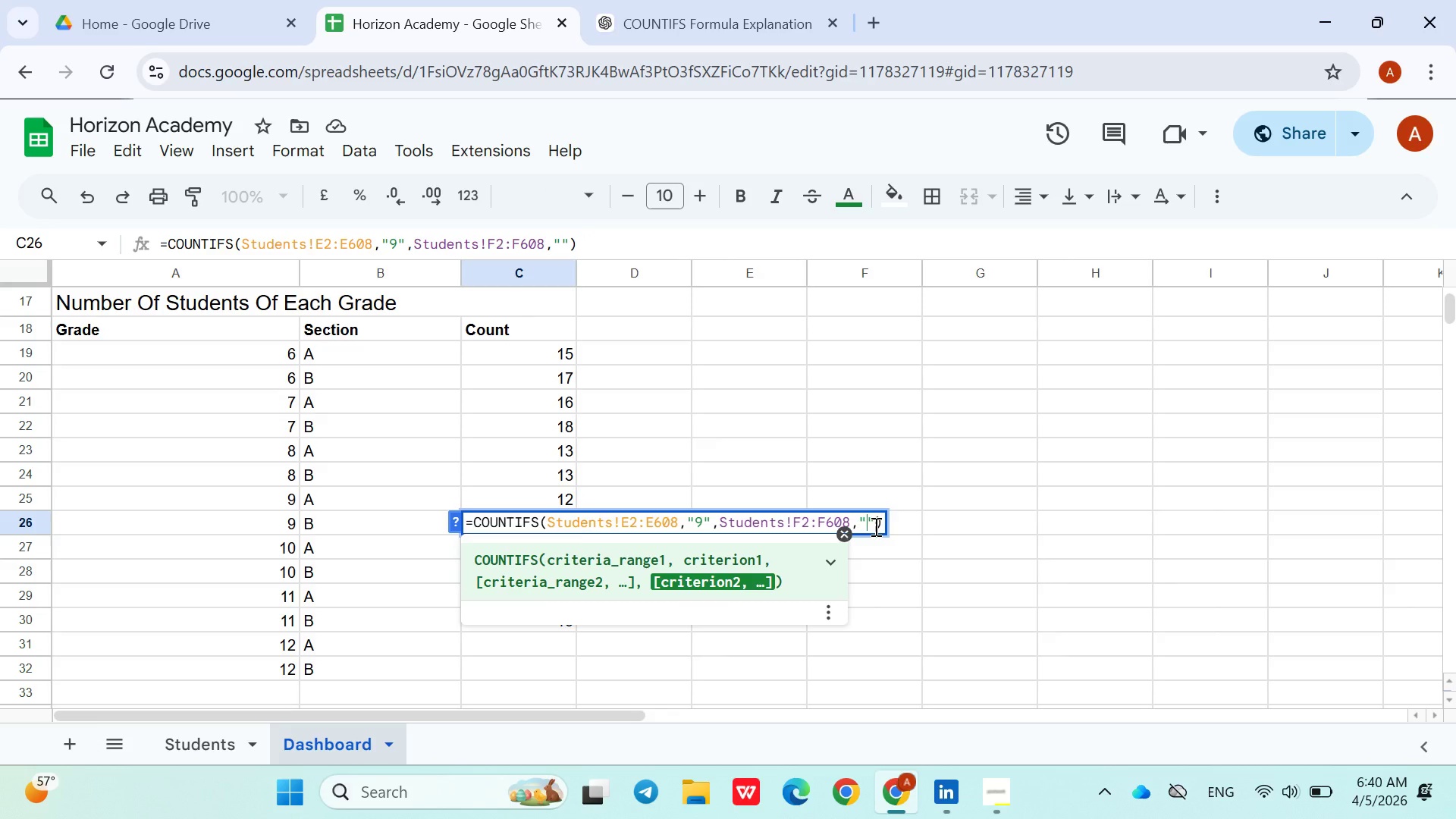 
key(Shift+B)
 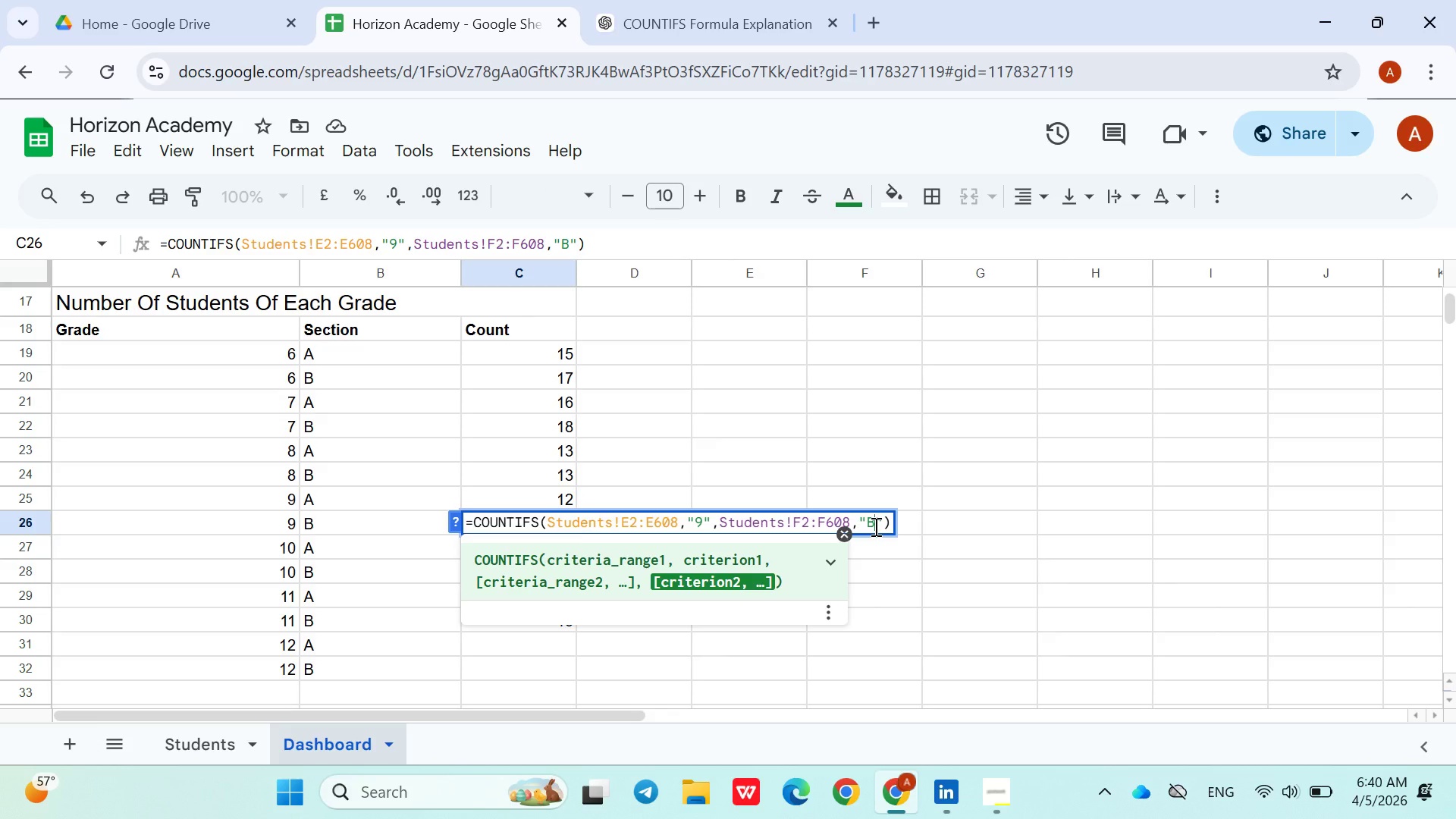 
hold_key(key=Enter, duration=28.33)
 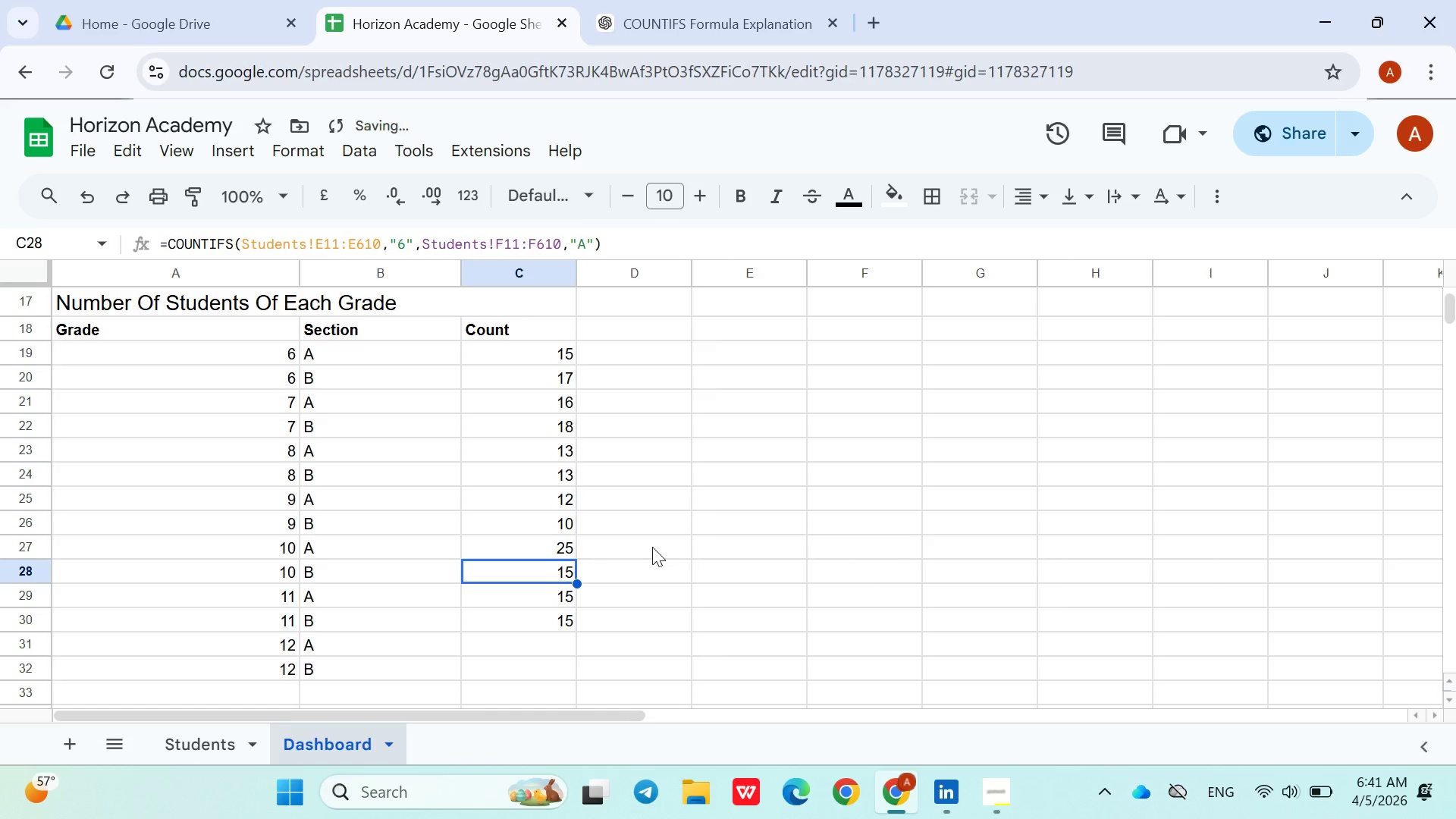 
double_click([529, 550])
 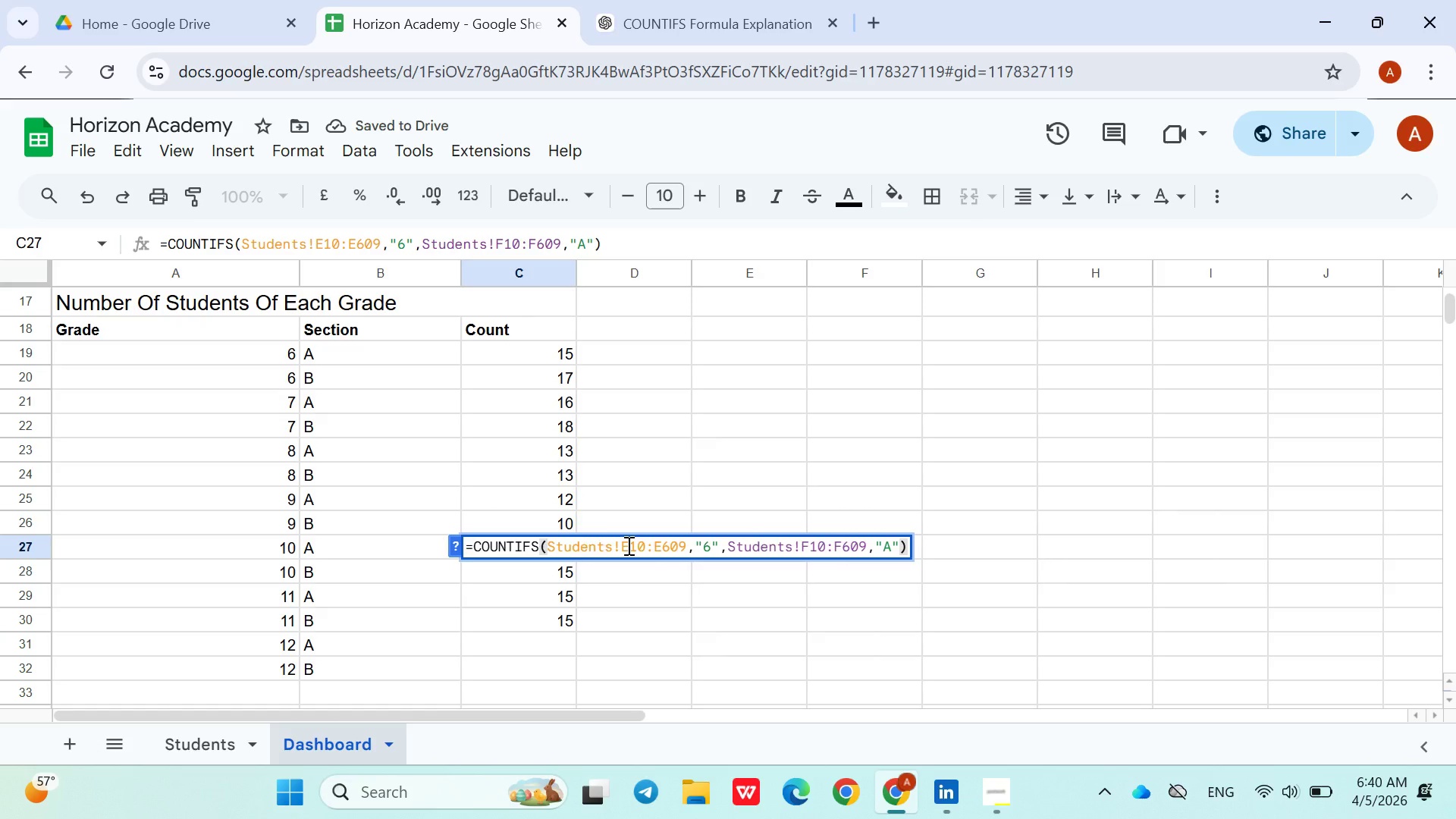 
left_click([642, 547])
 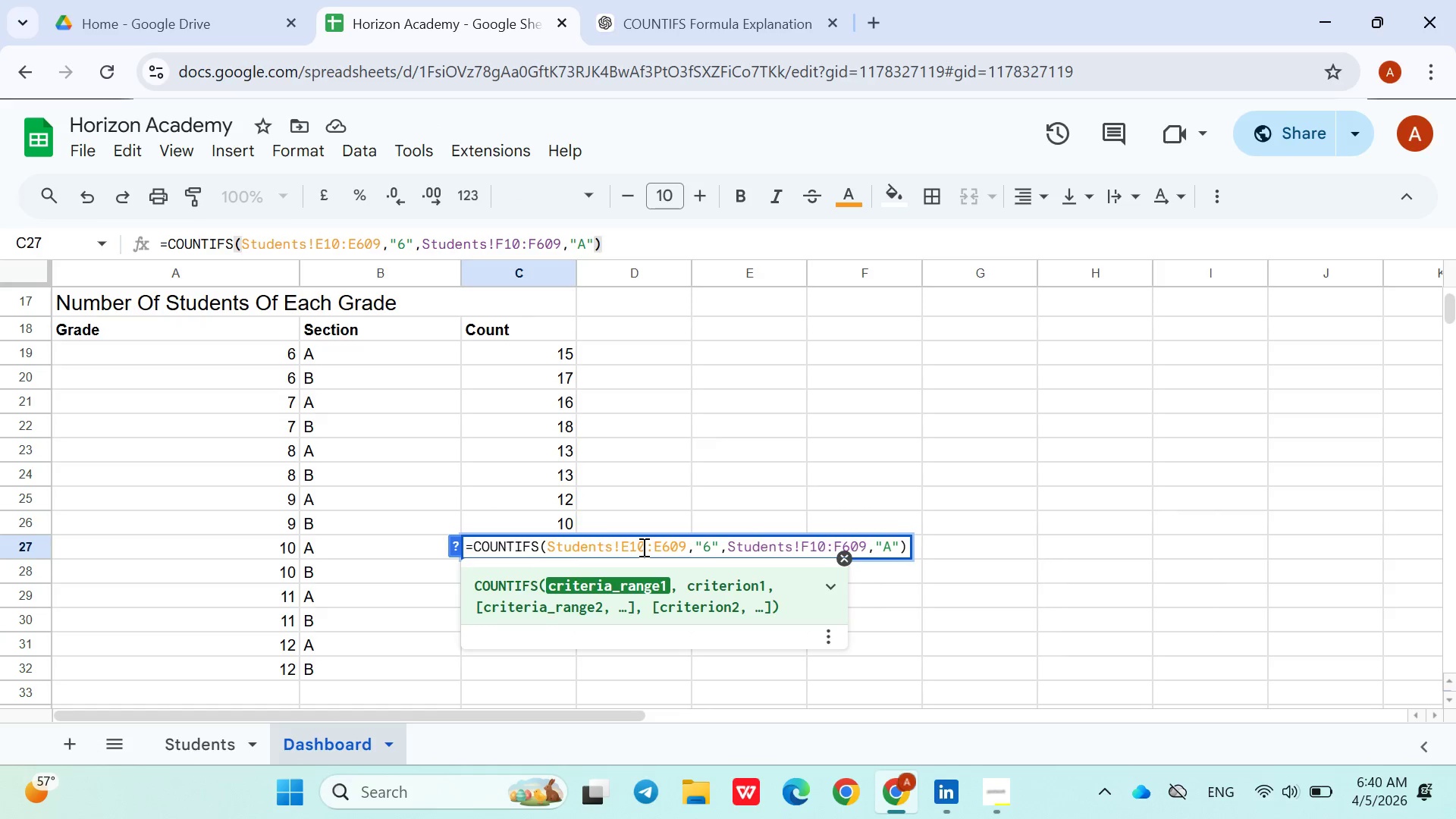 
key(Backspace)
 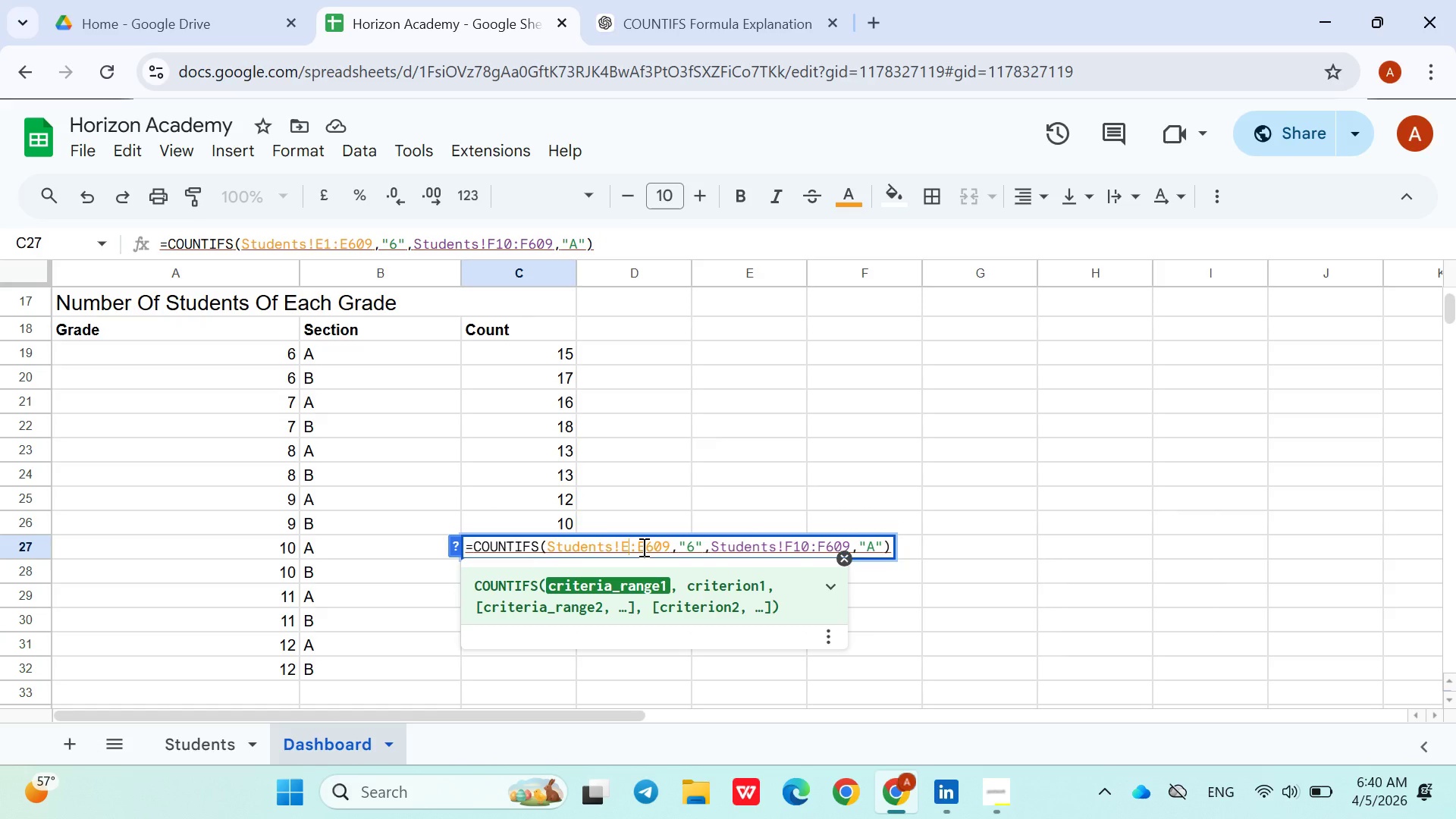 
key(Backspace)
 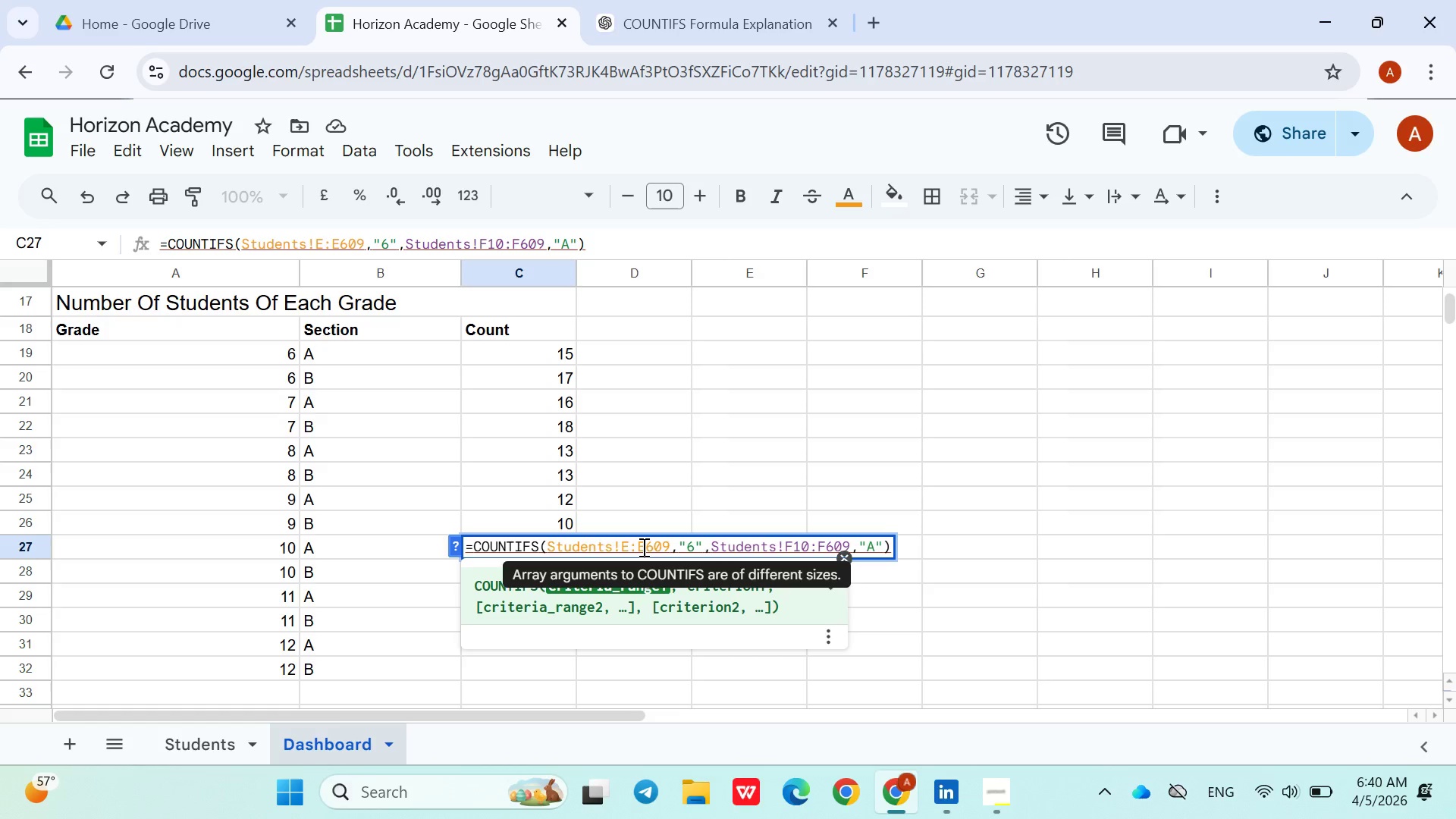 
key(2)
 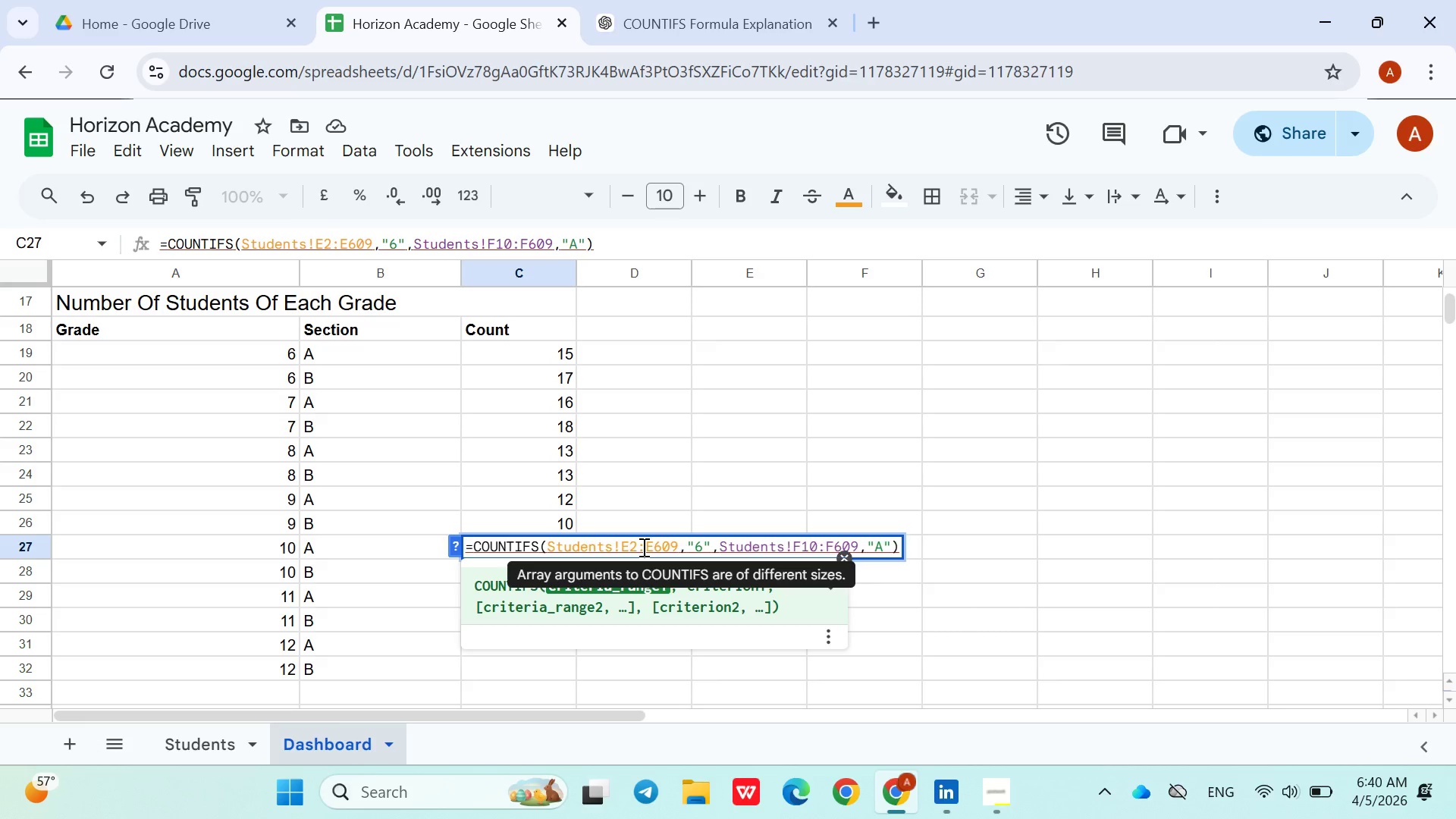 
key(ArrowRight)
 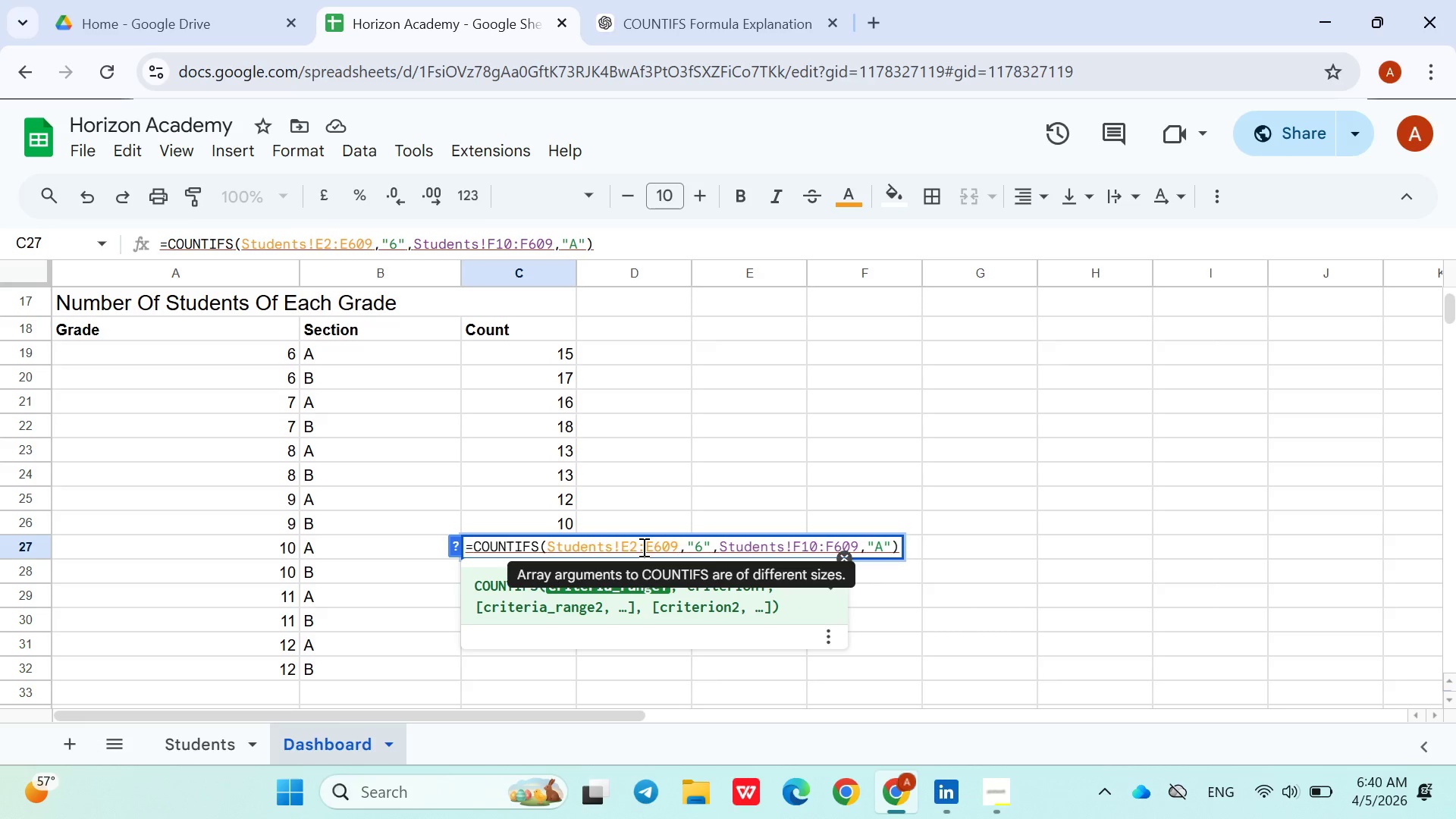 
key(ArrowRight)
 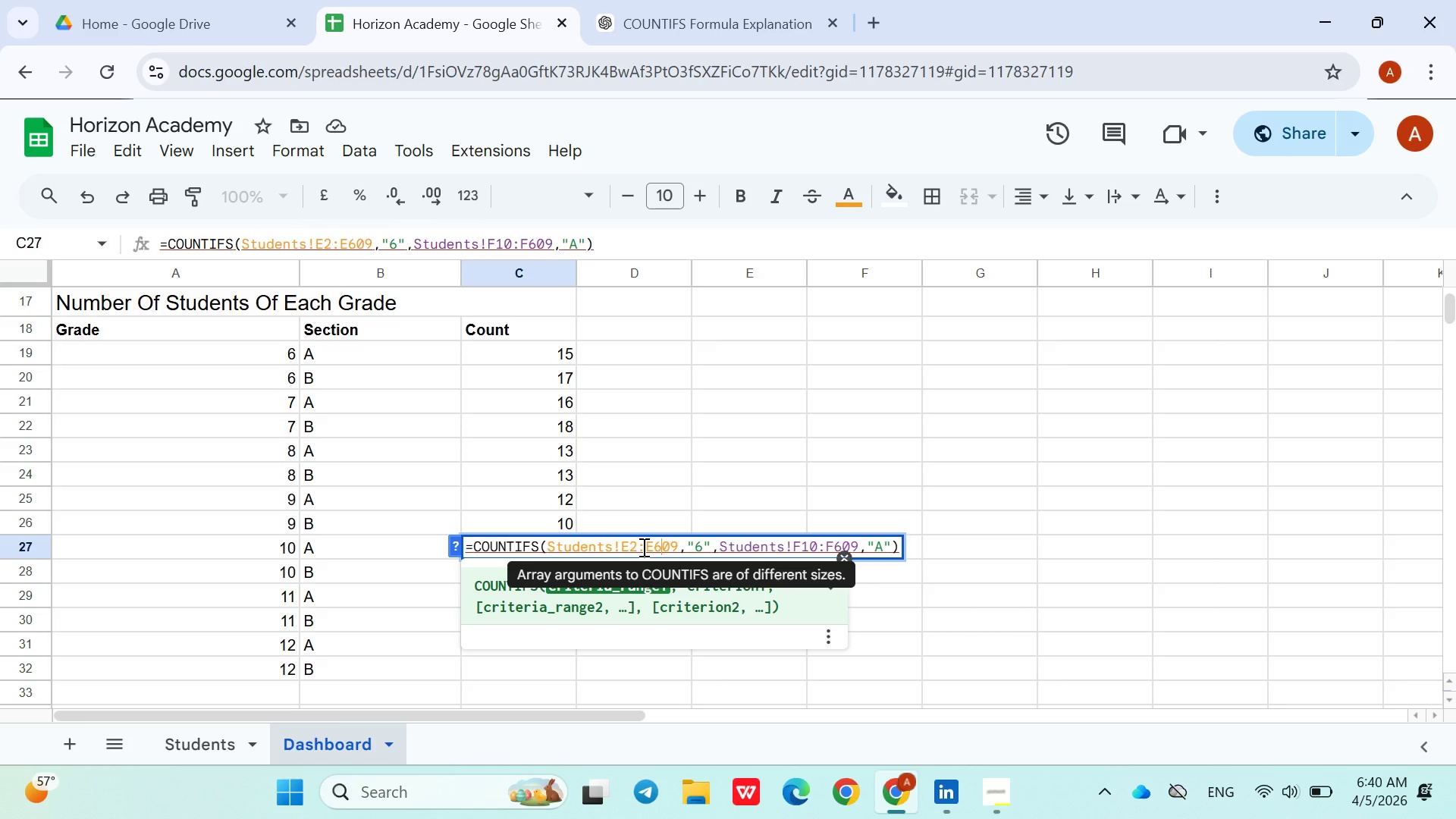 
key(ArrowRight)
 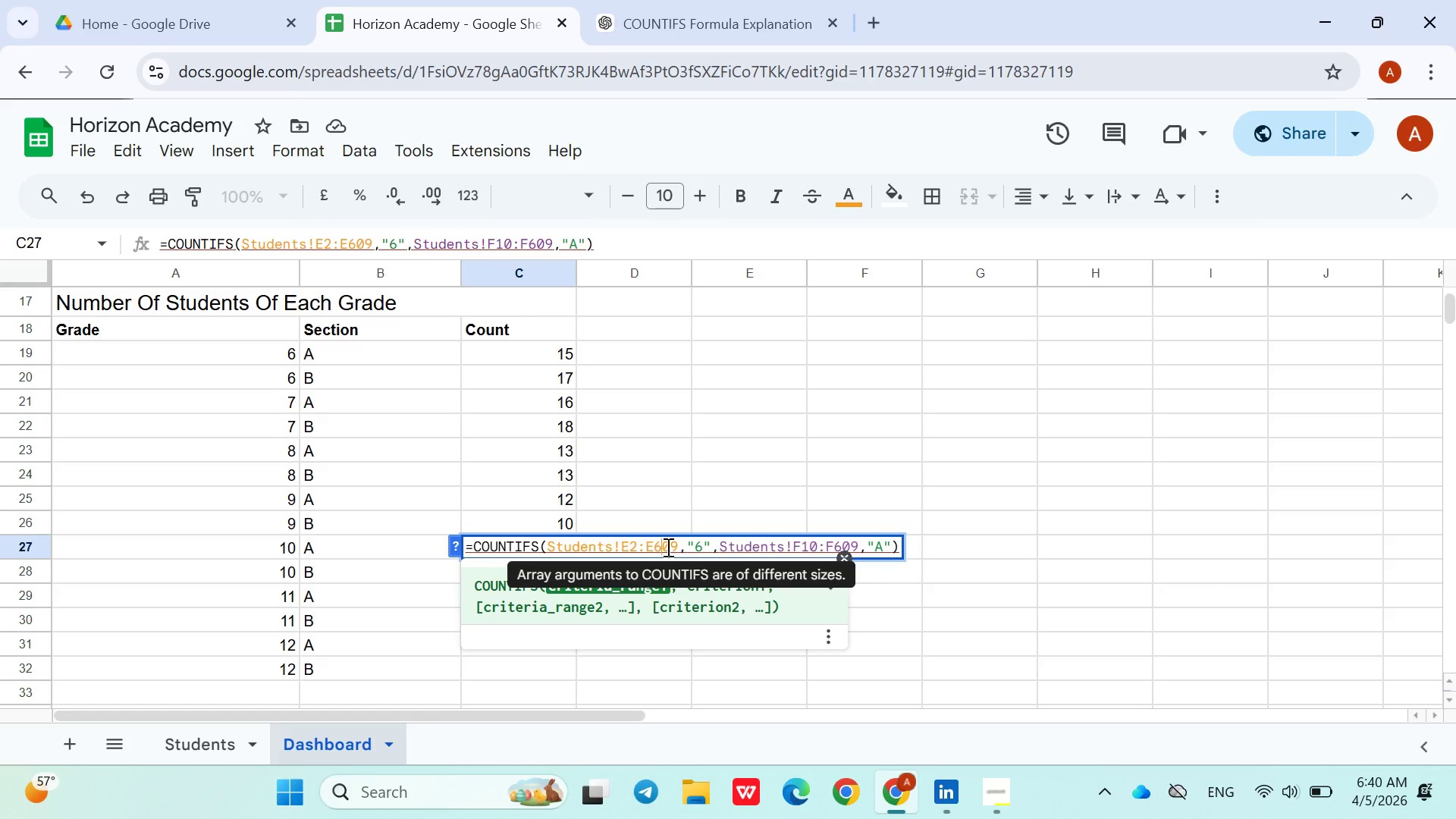 
key(ArrowRight)
 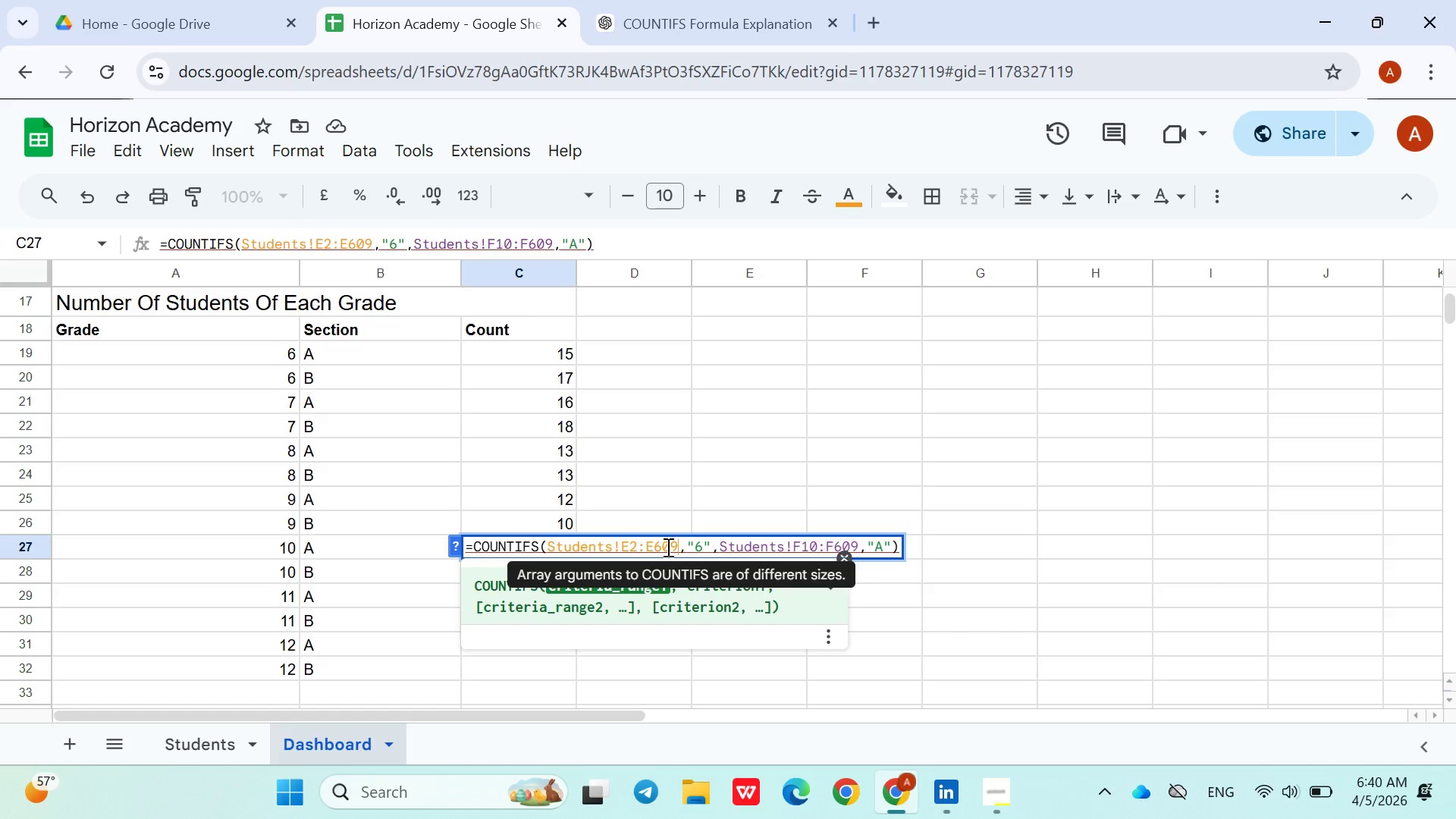 
key(ArrowRight)
 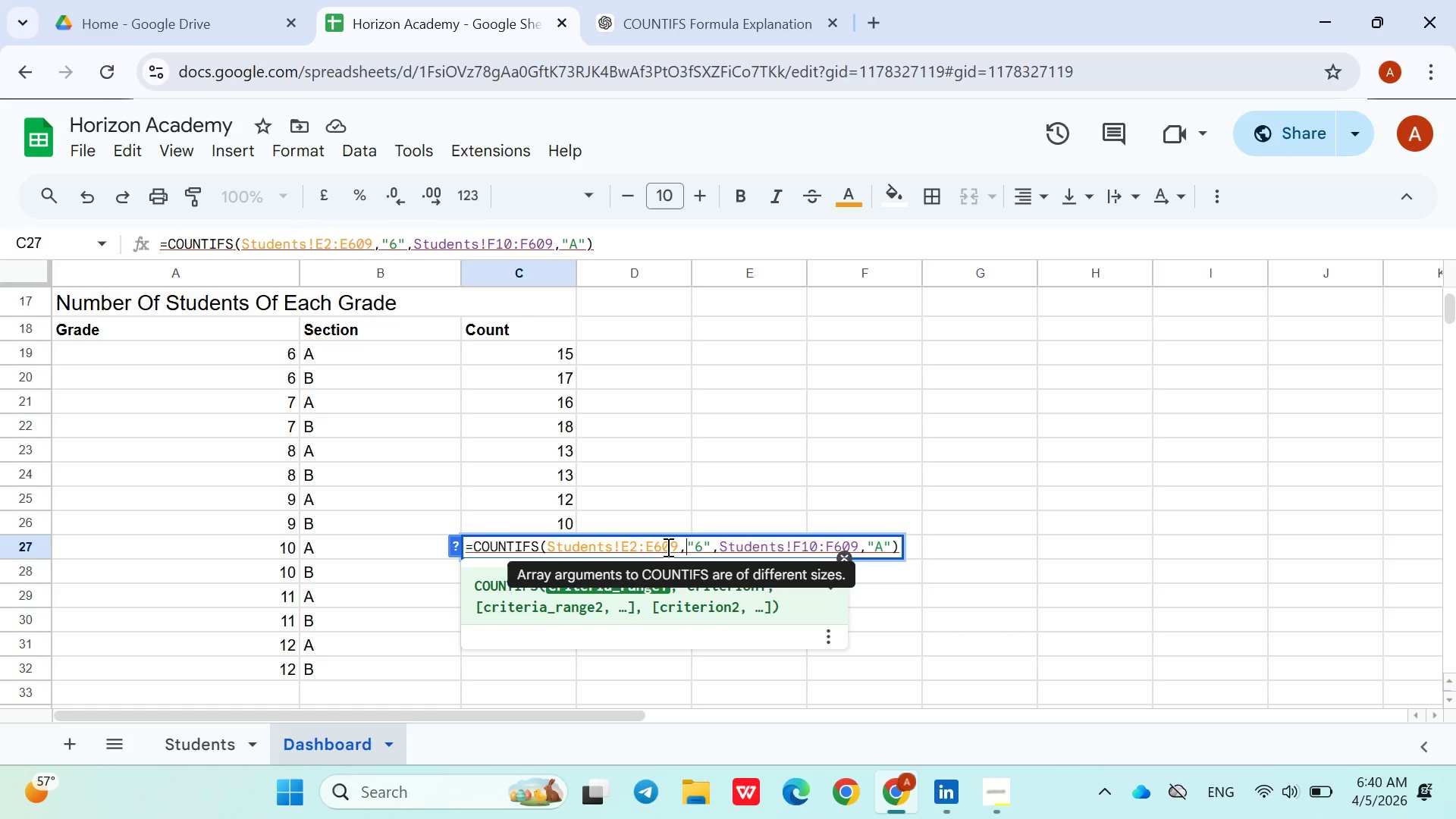 
key(ArrowRight)
 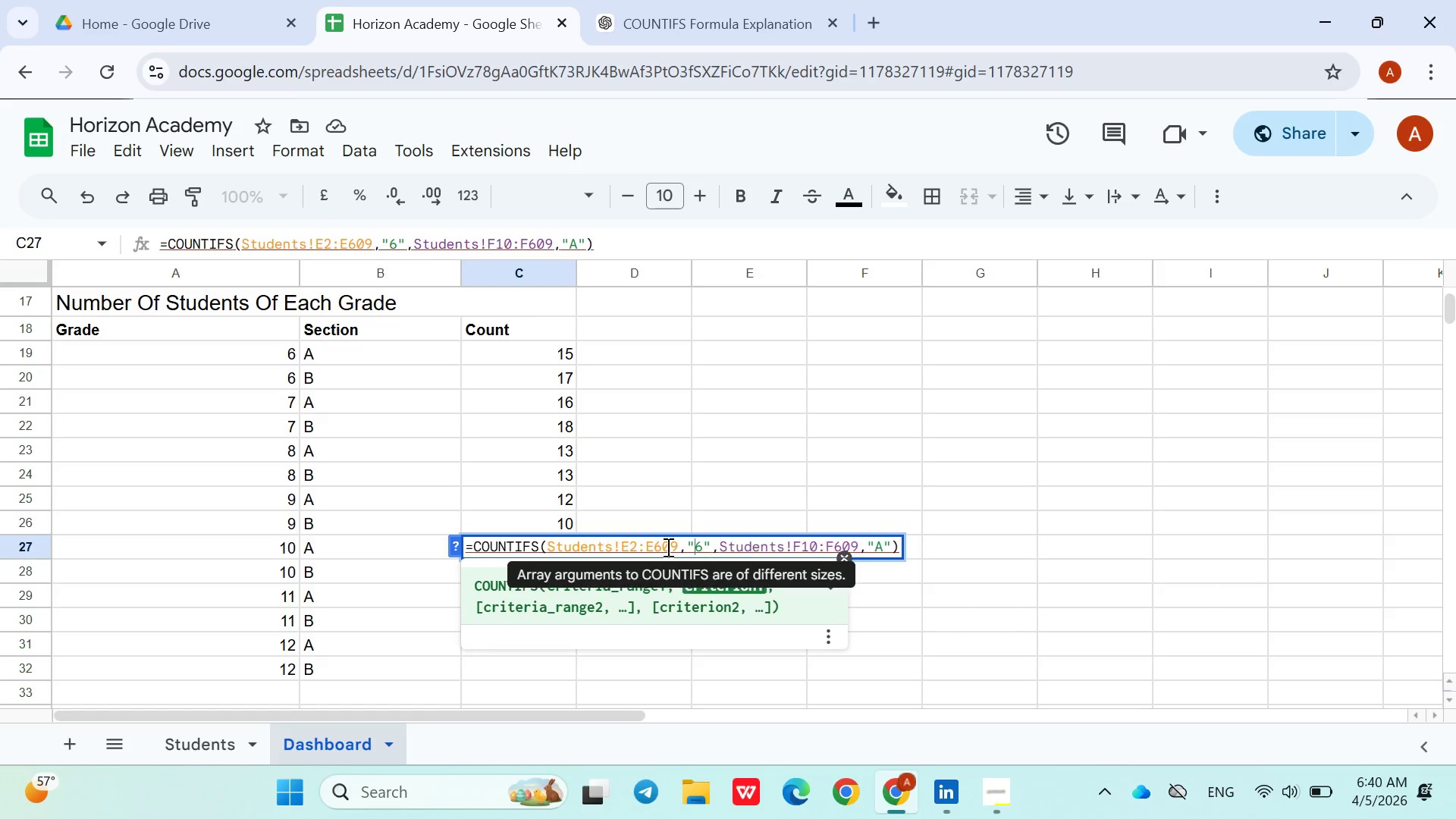 
key(ArrowRight)
 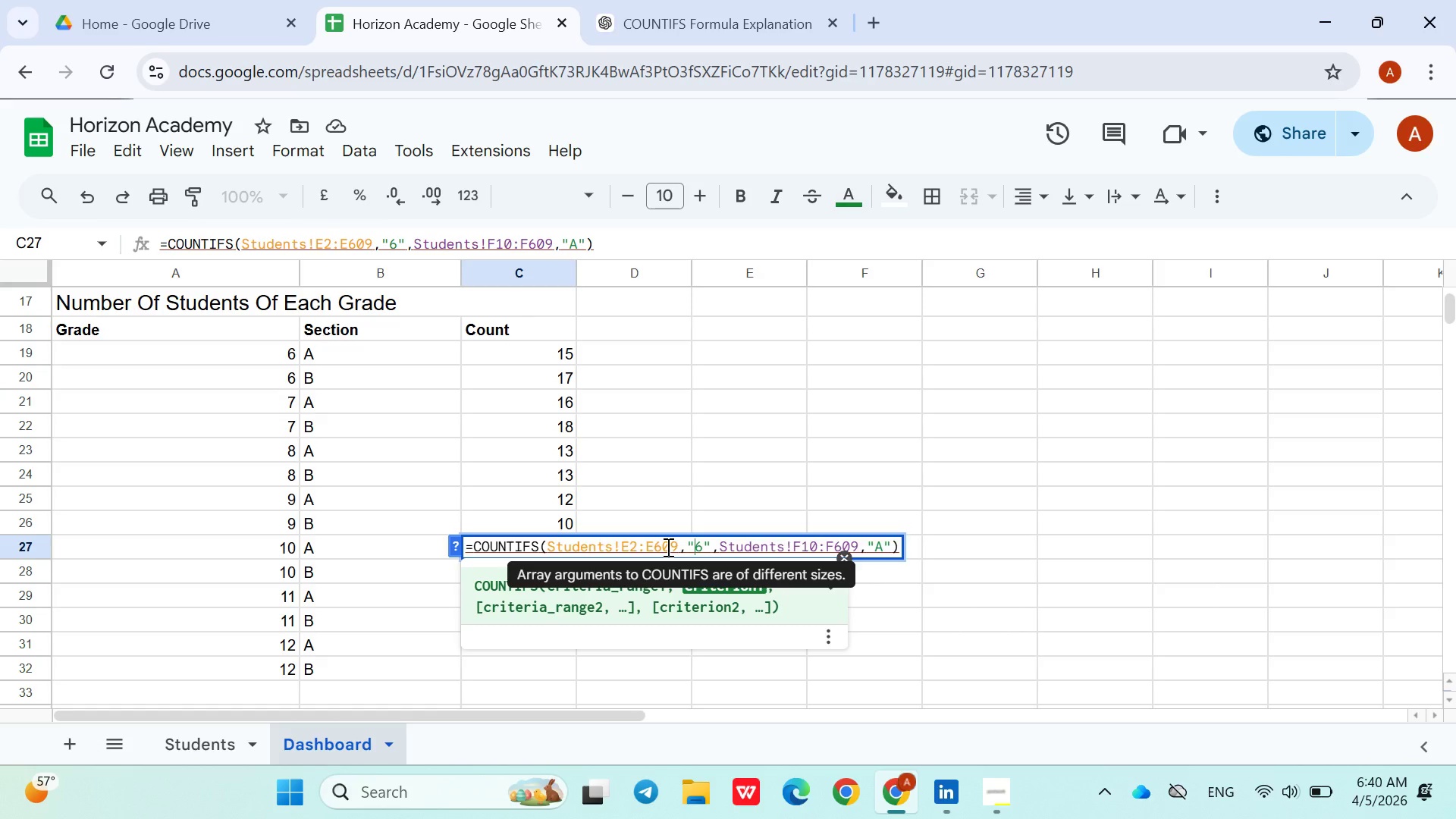 
key(ArrowRight)
 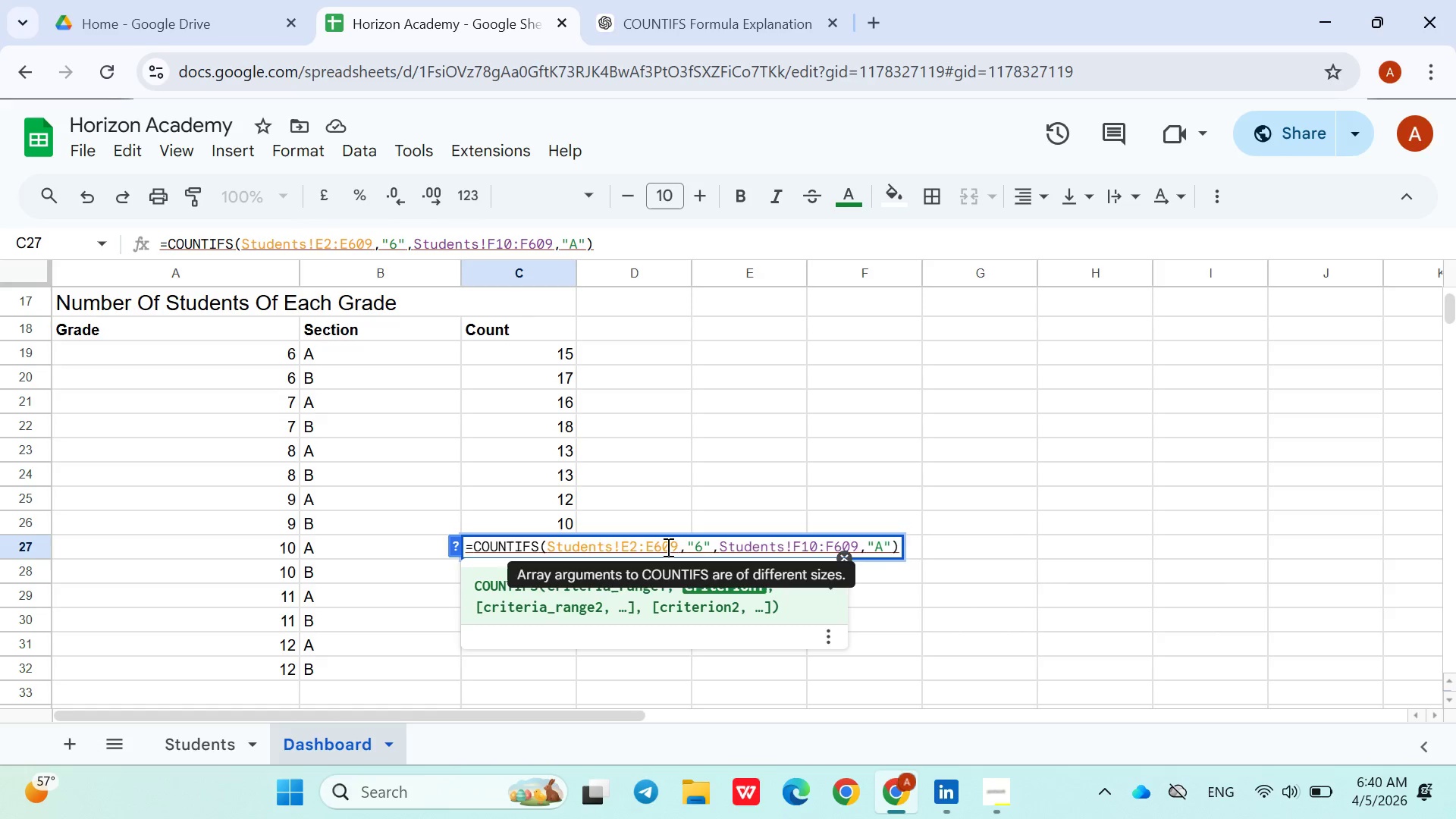 
key(Backspace)
type(10)
 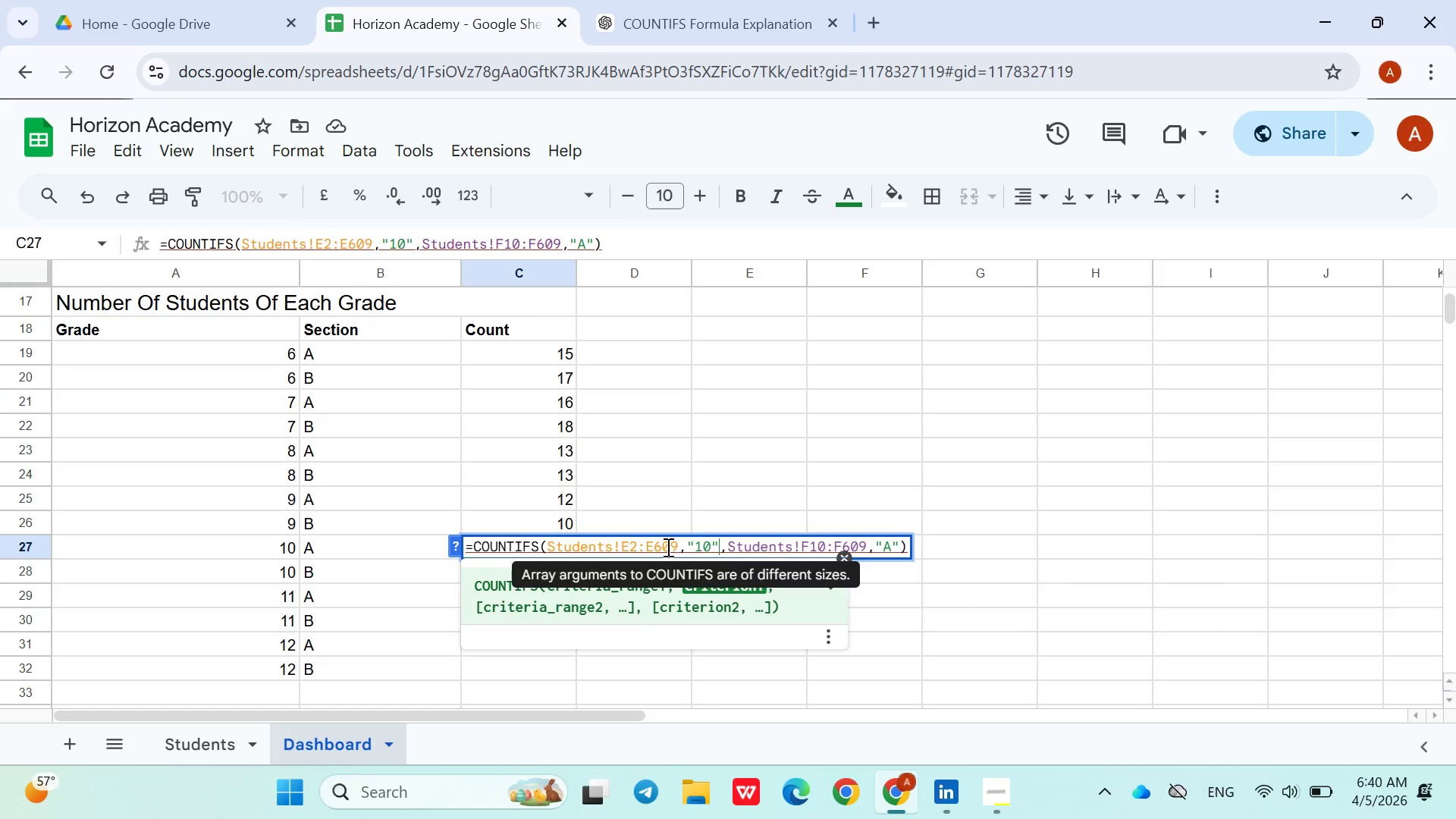 
key(ArrowRight)
 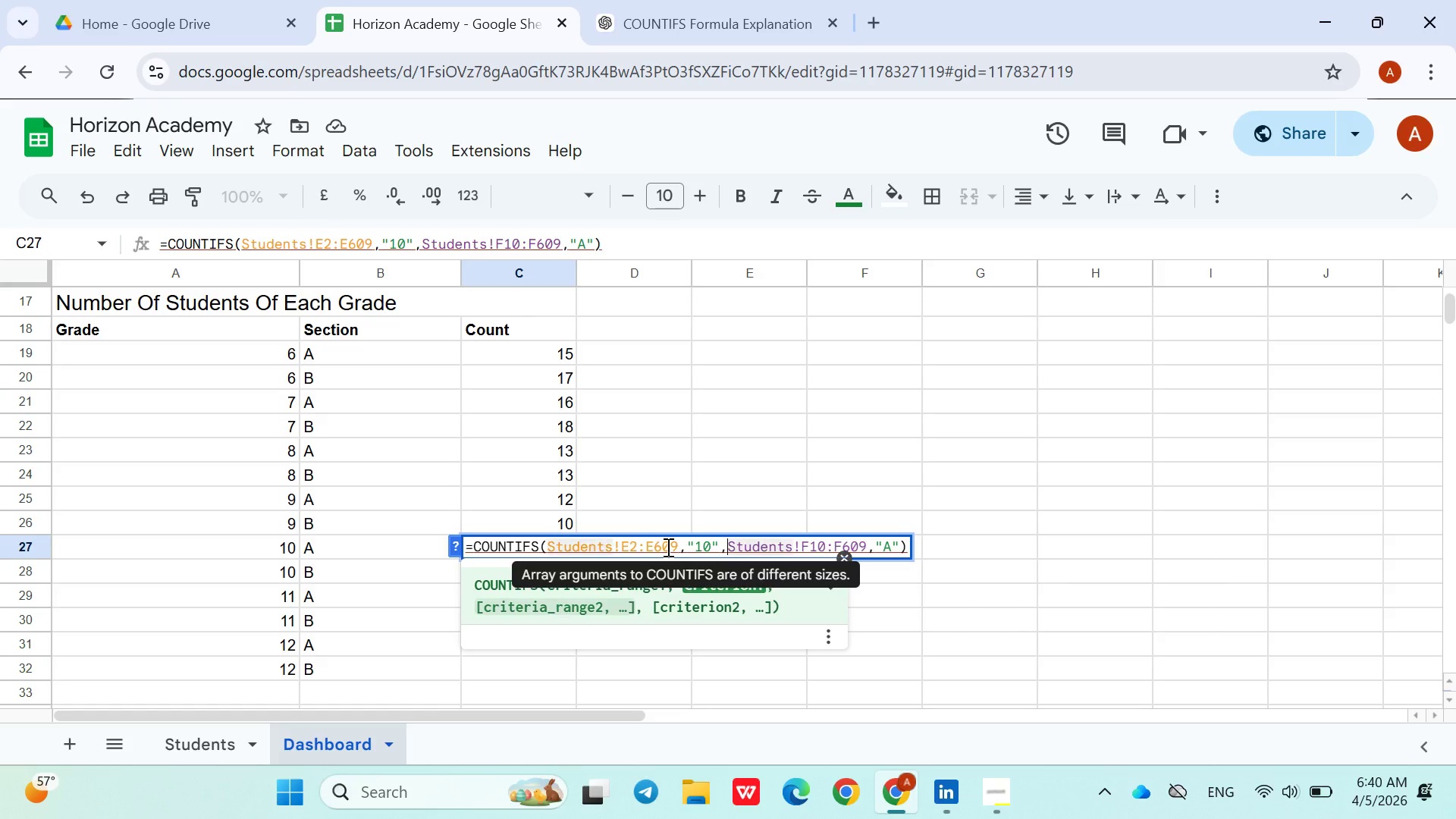 
key(ArrowRight)
 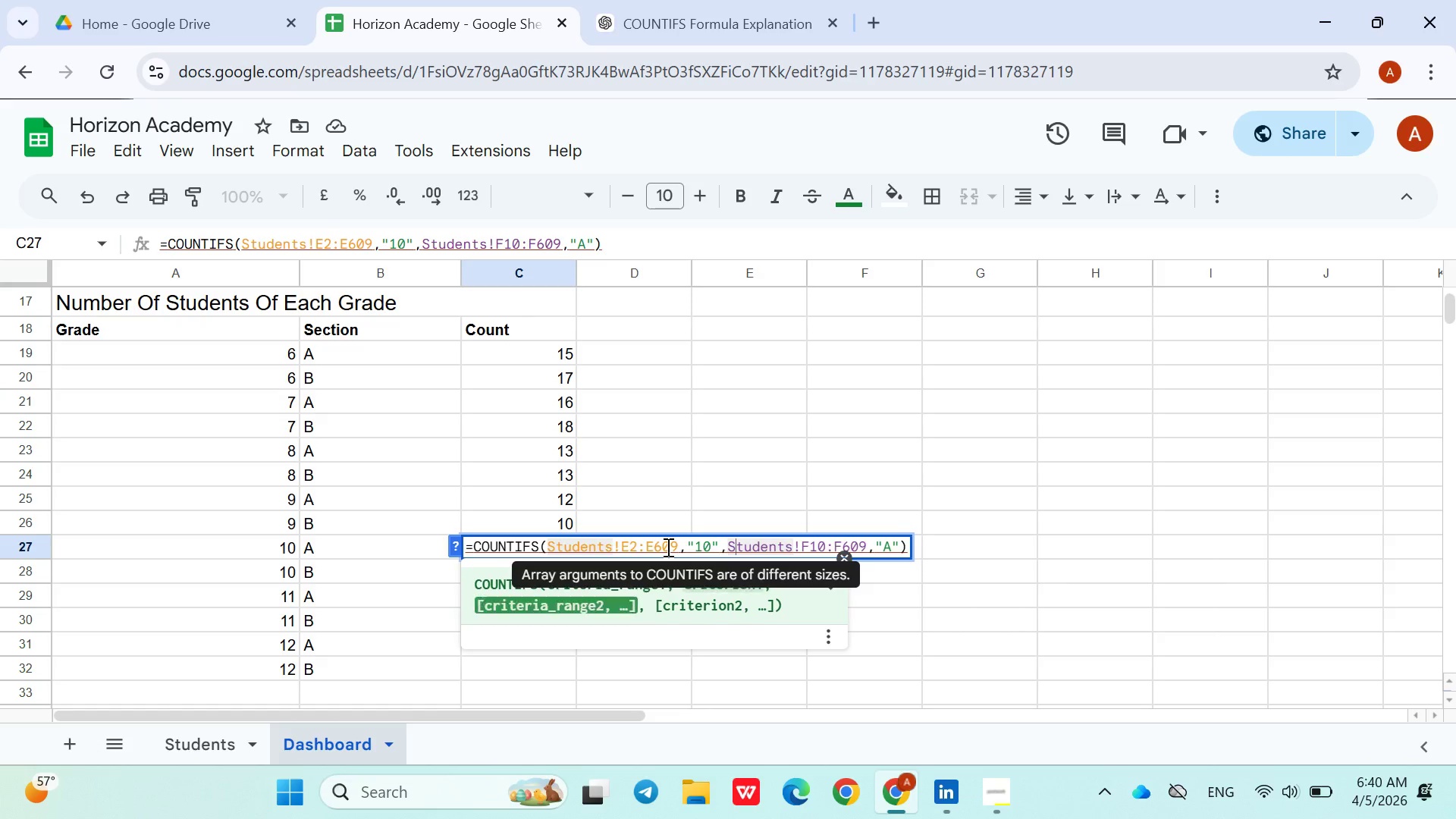 
key(ArrowRight)
 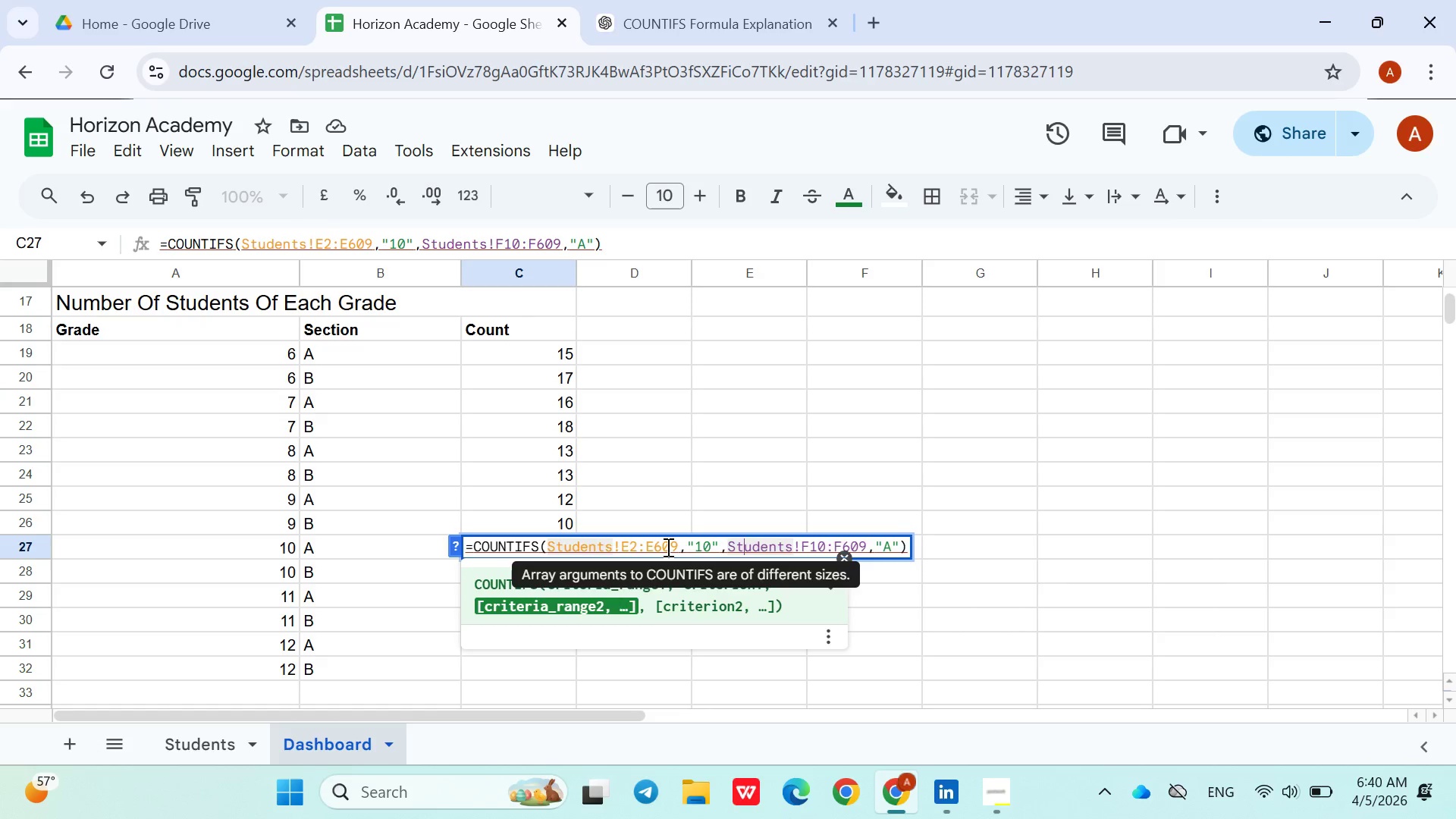 
key(ArrowRight)
 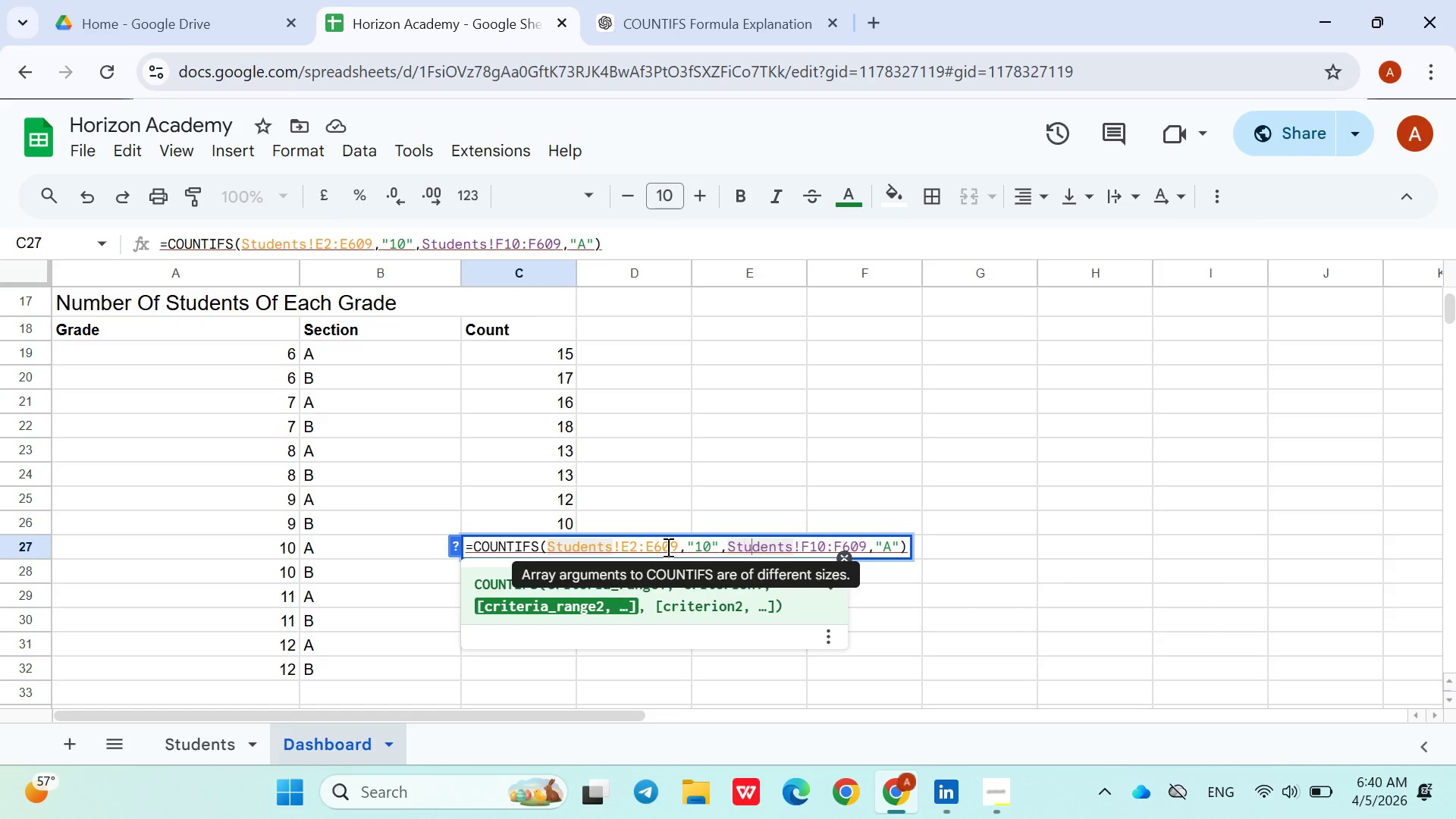 
key(ArrowRight)
 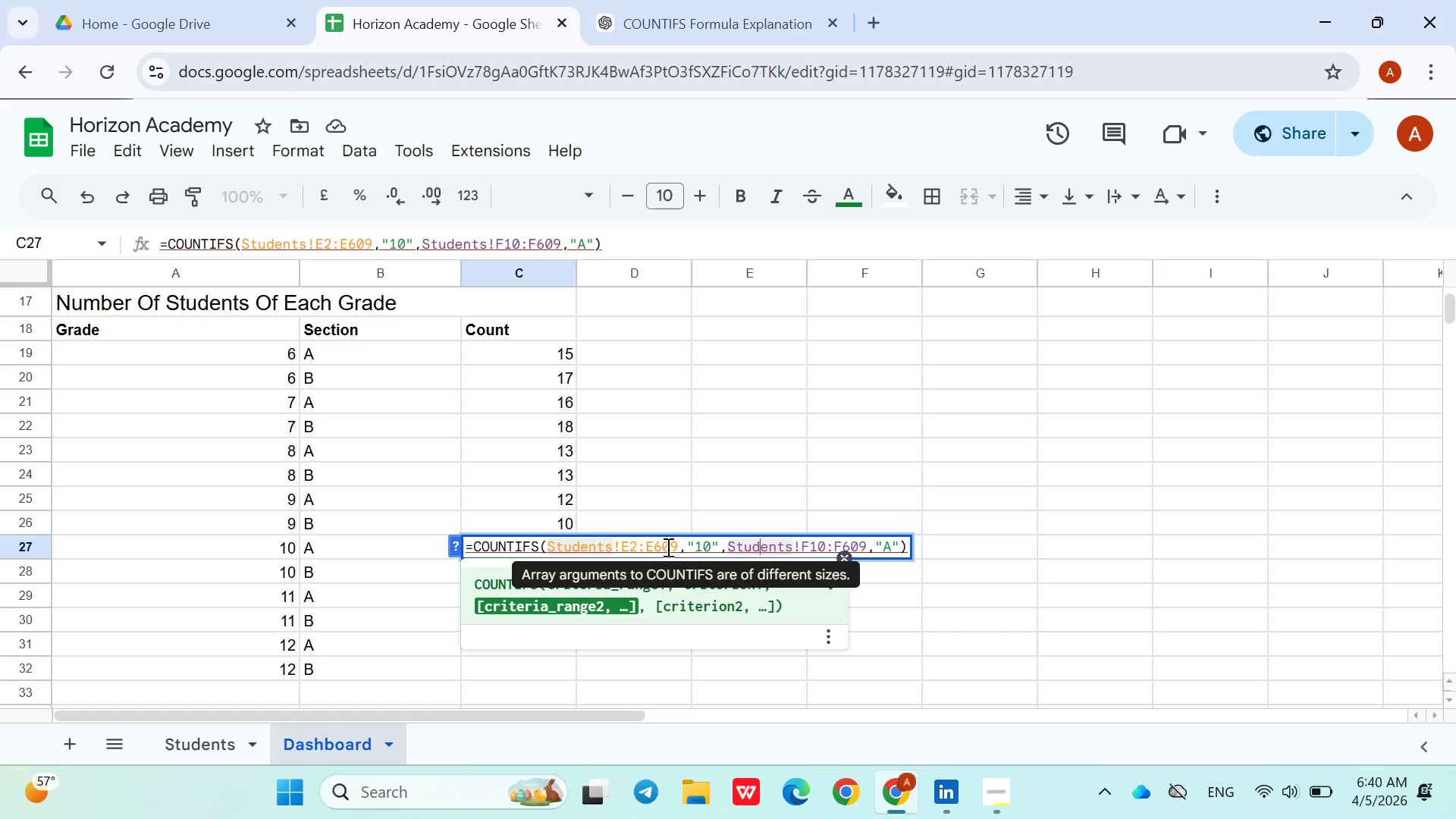 
key(ArrowRight)
 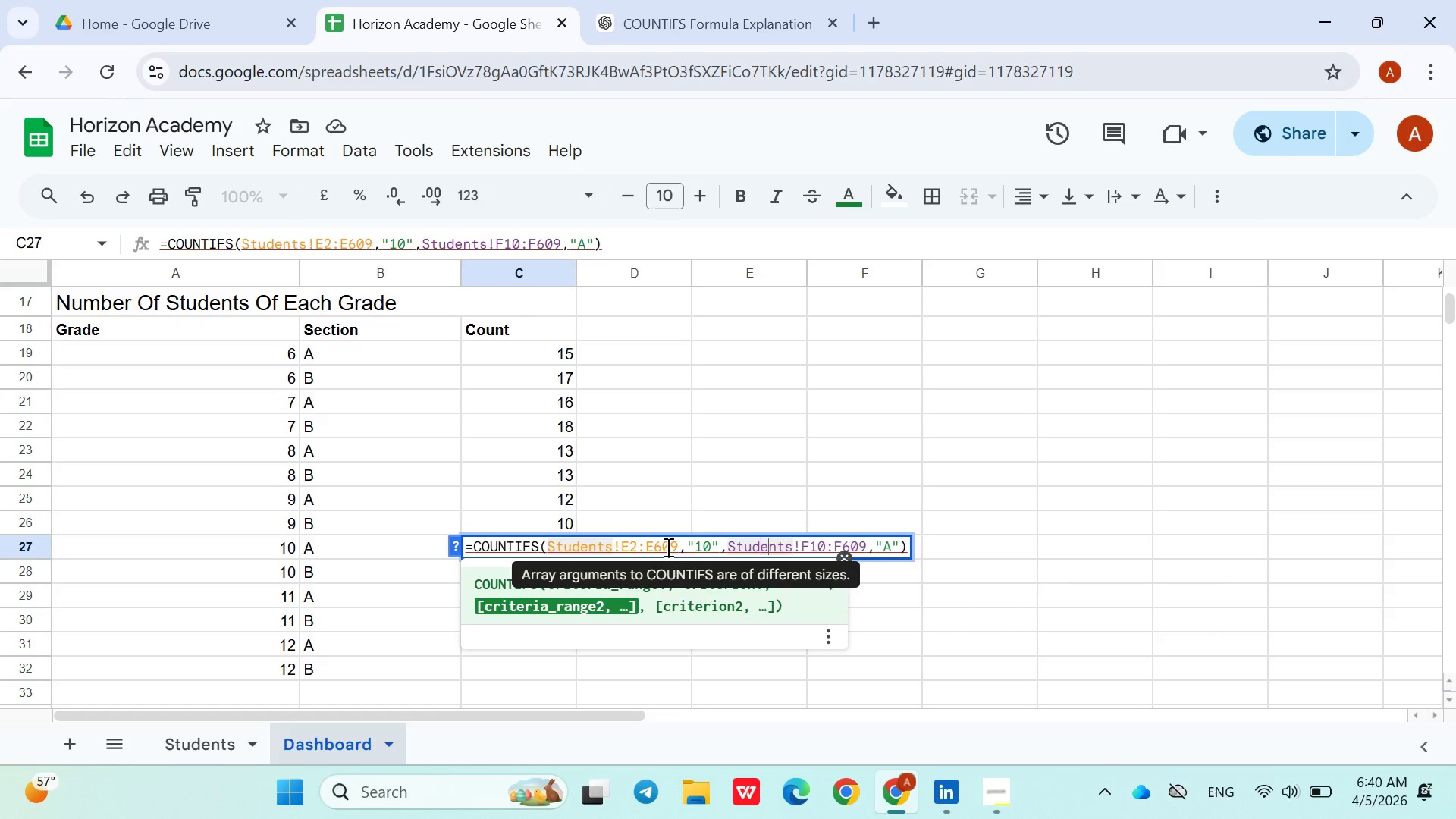 
key(ArrowRight)
 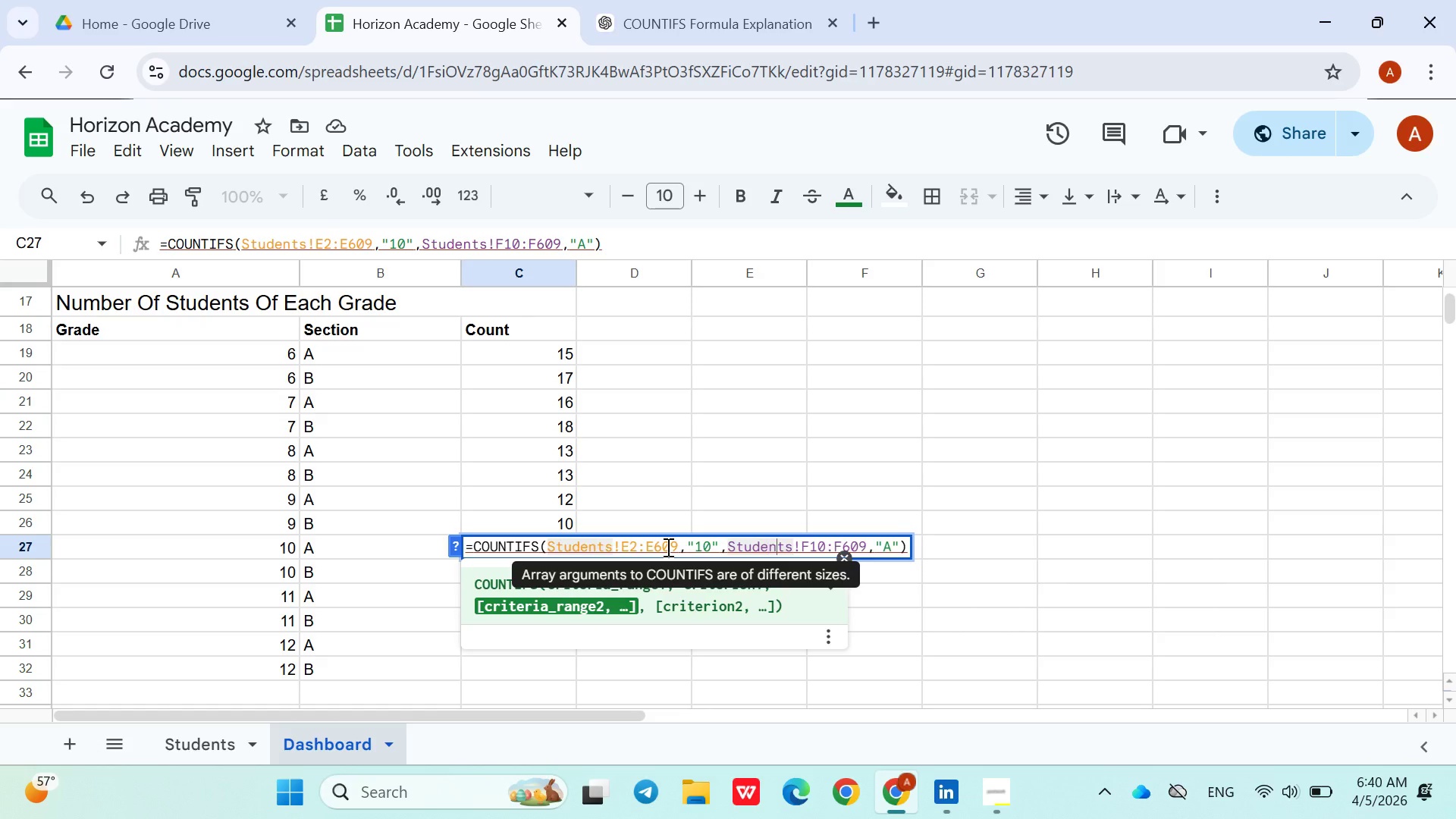 
key(ArrowRight)
 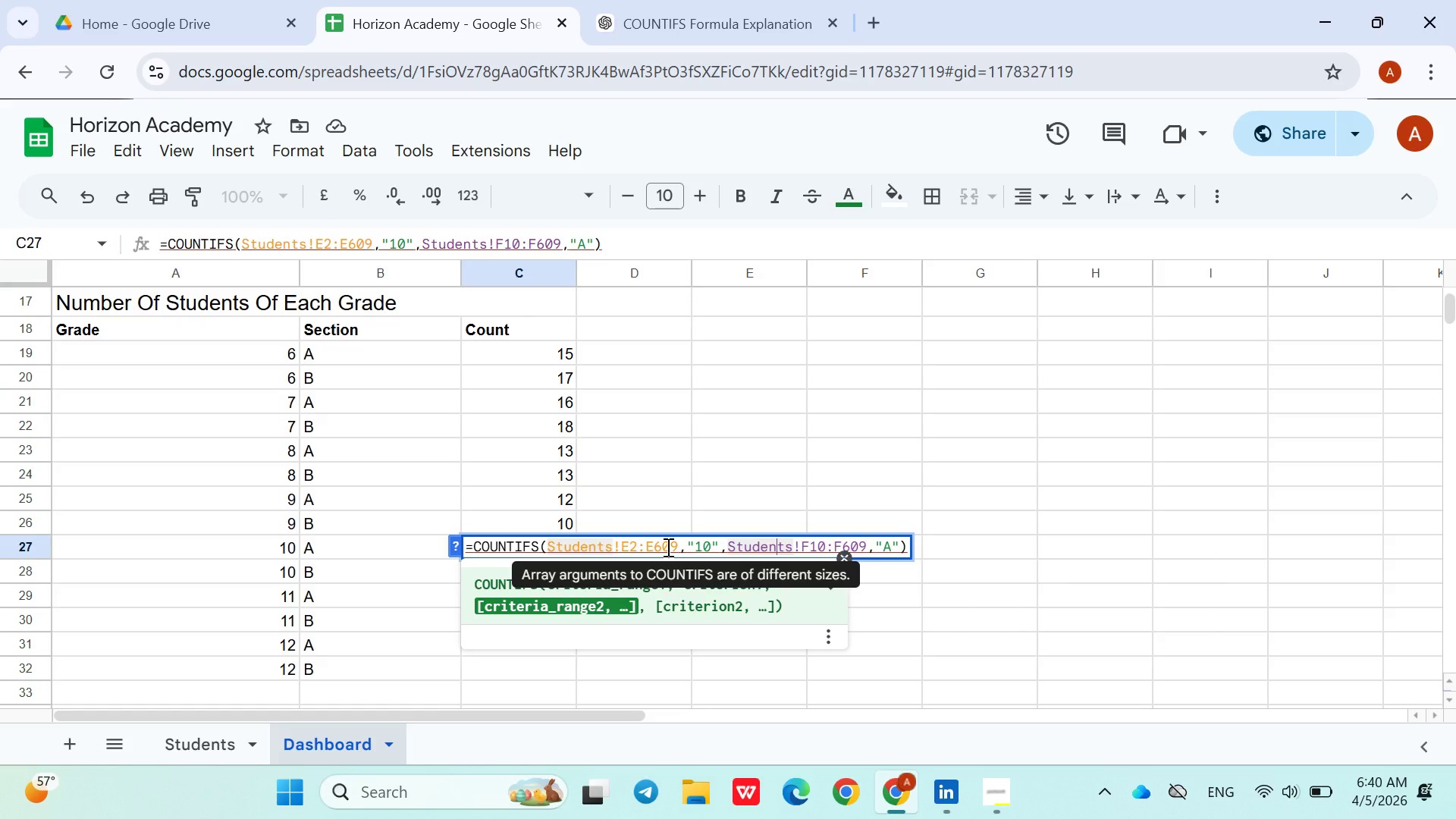 
key(ArrowRight)
 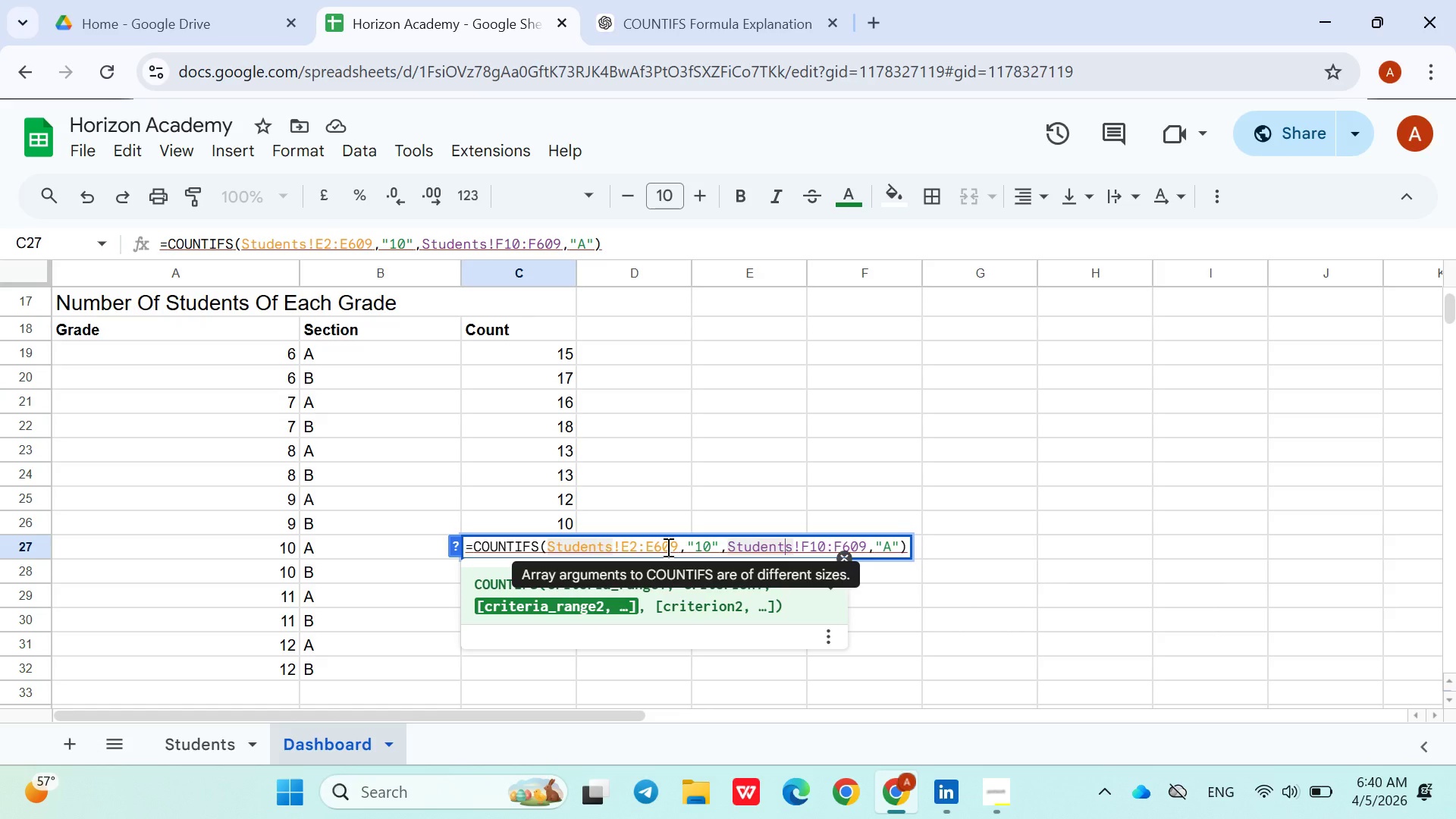 
key(ArrowRight)
 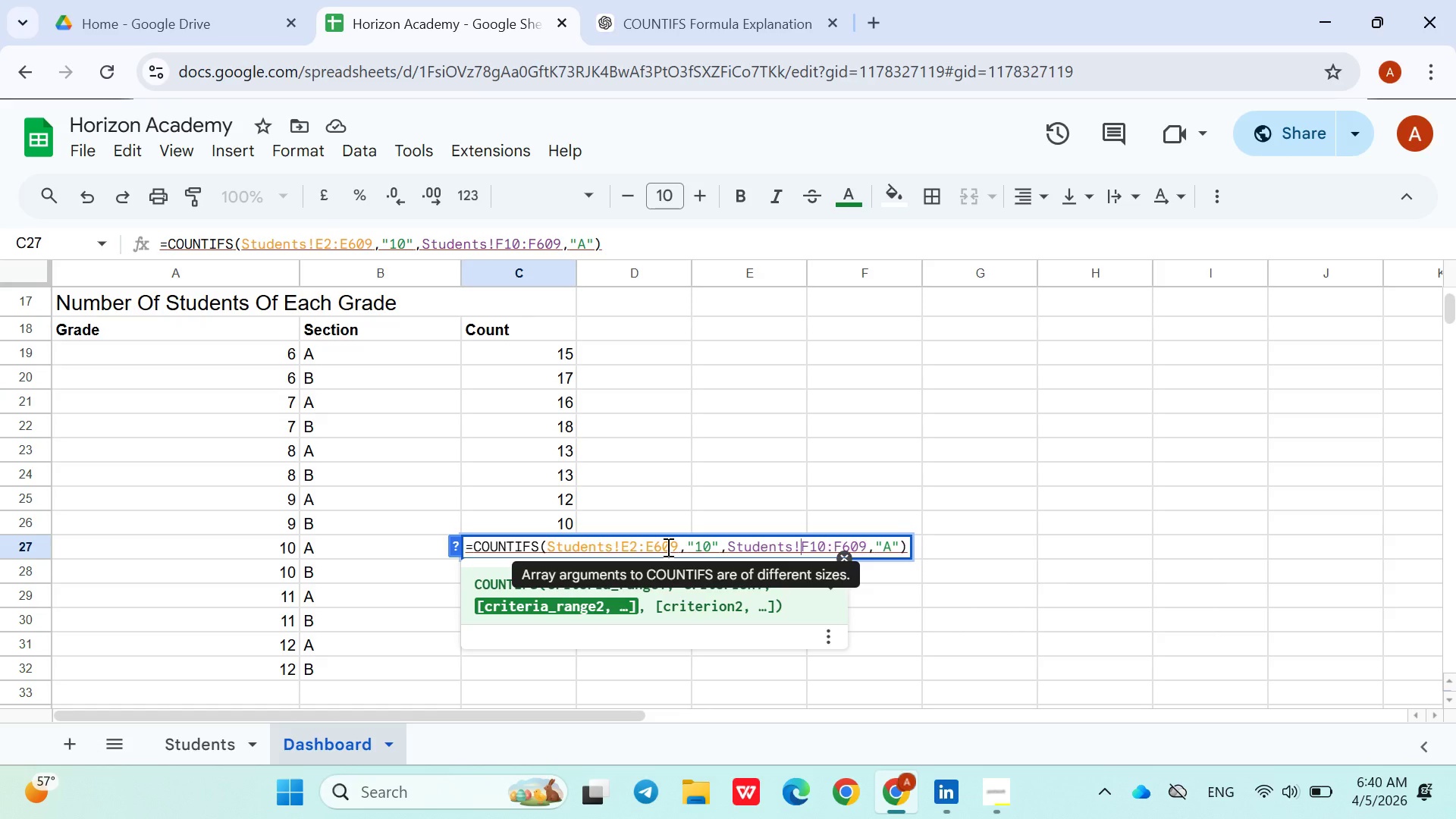 
key(ArrowRight)
 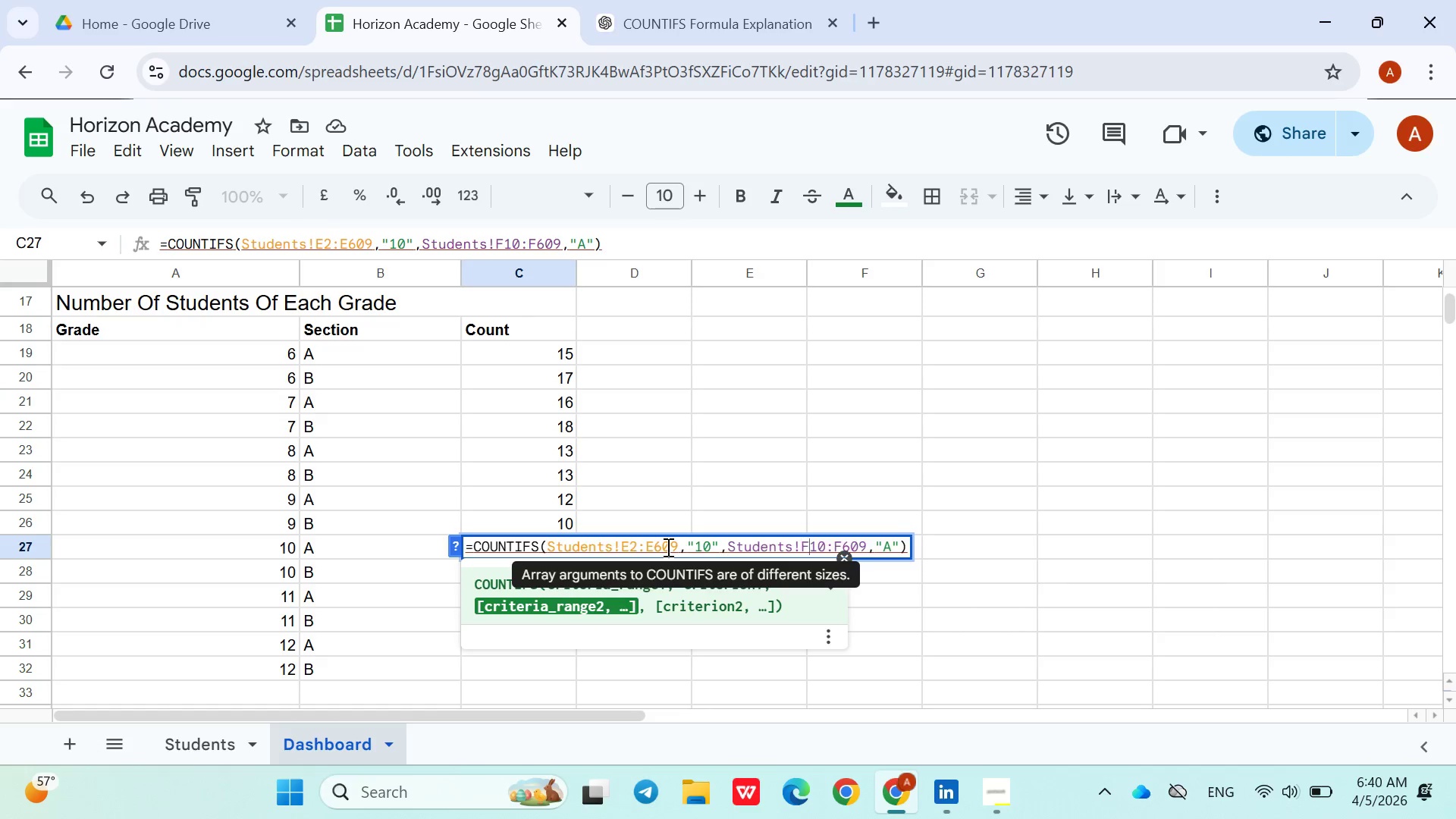 
key(ArrowRight)
 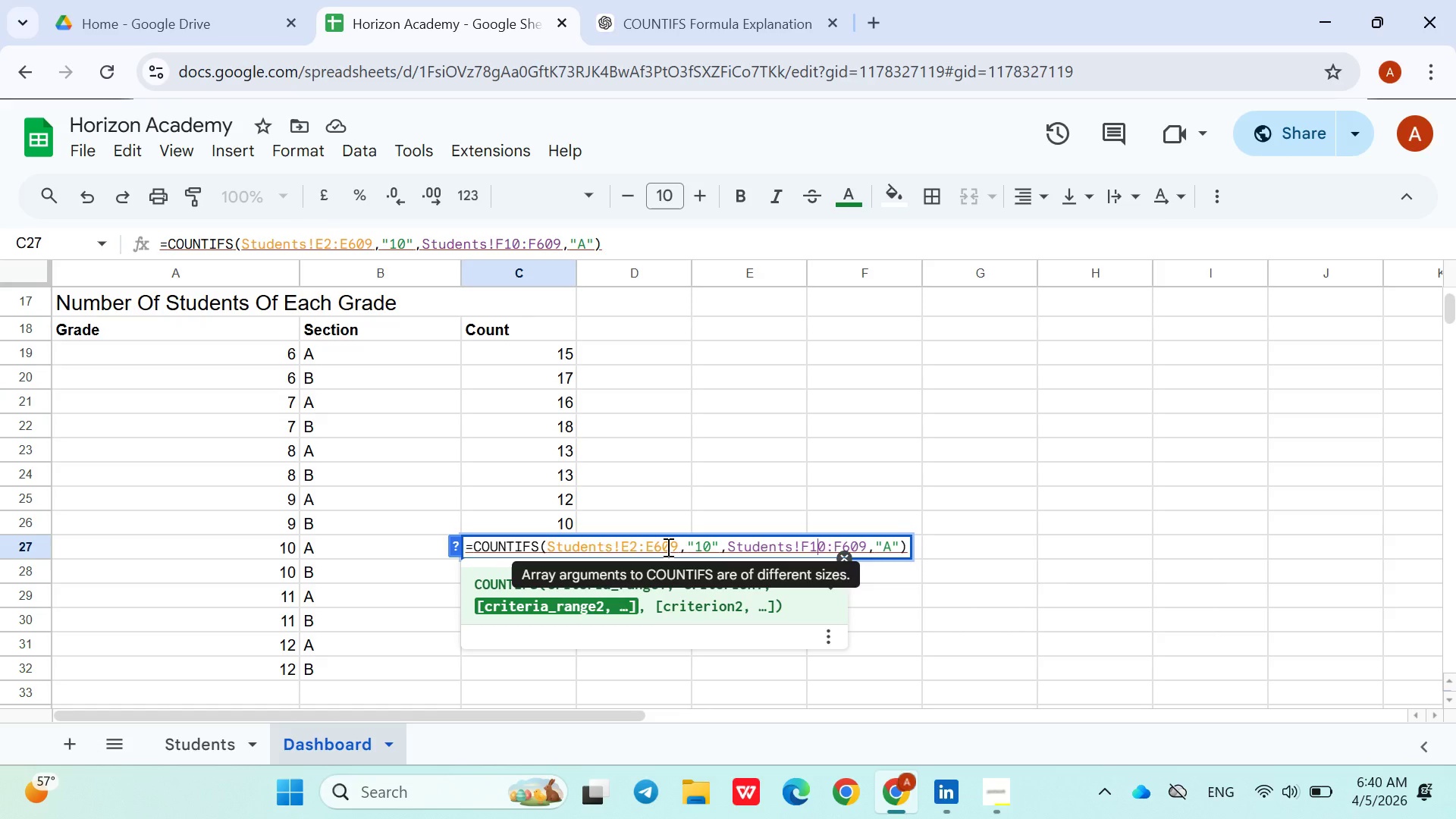 
key(ArrowRight)
 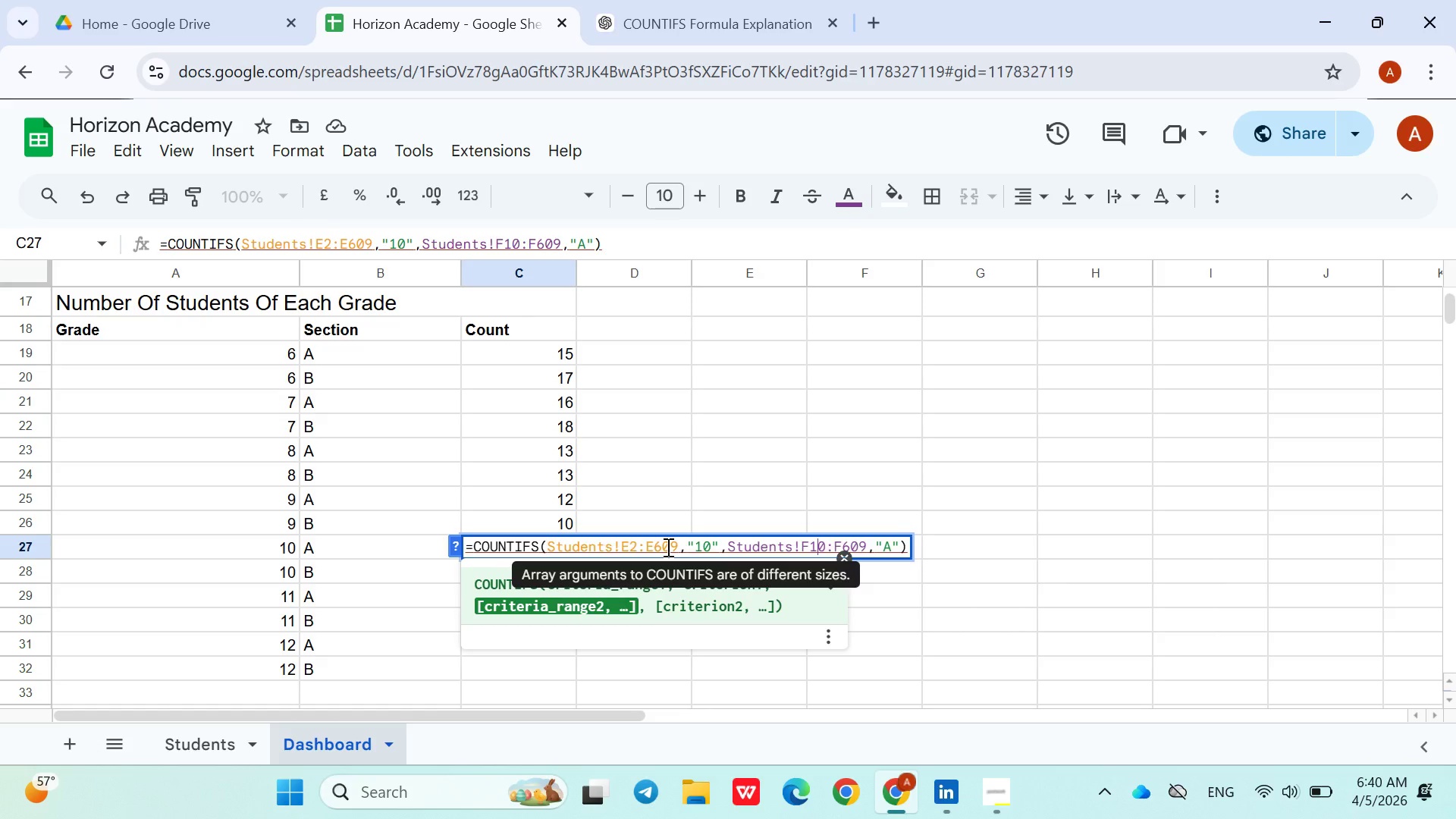 
key(ArrowRight)
 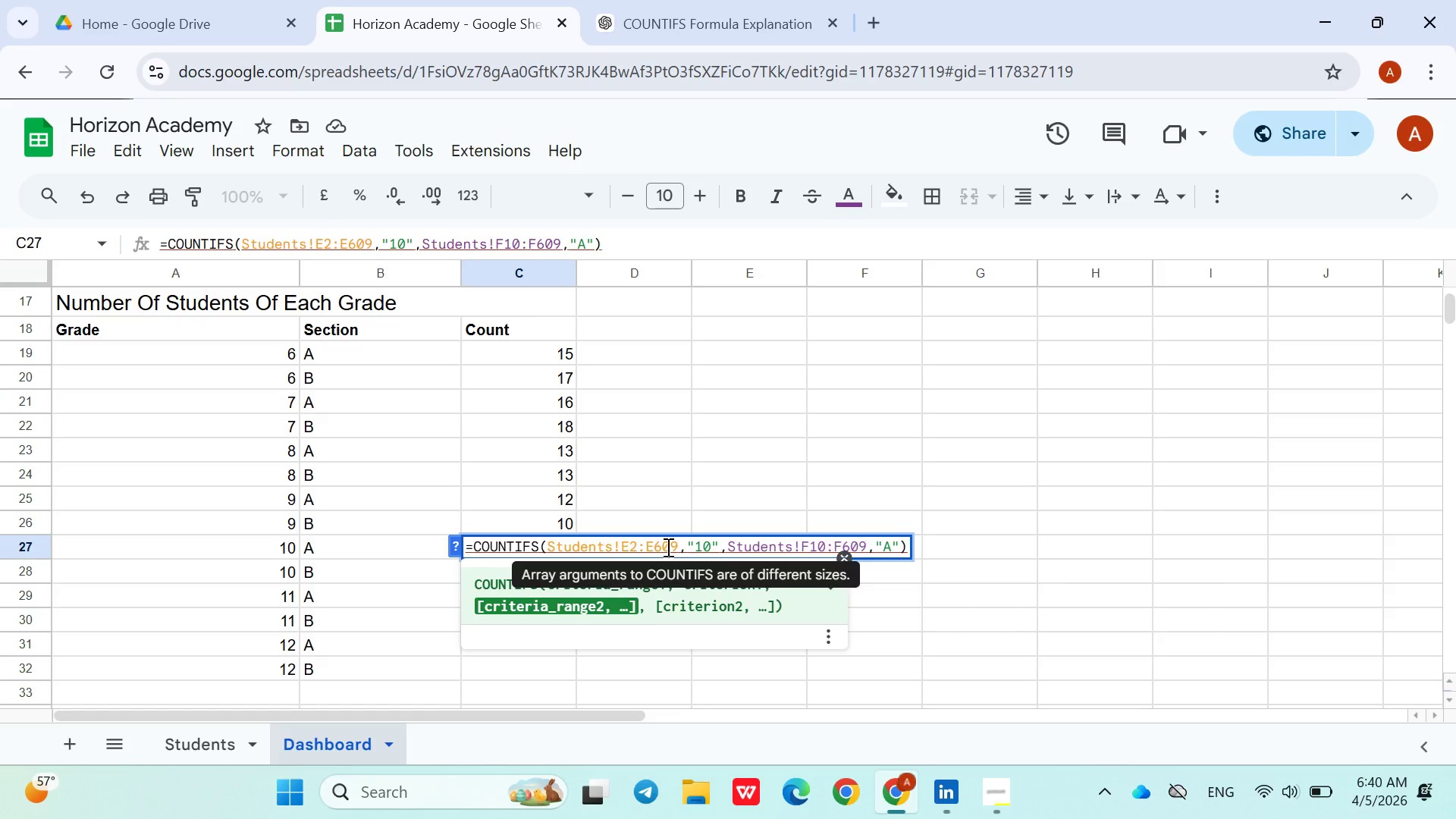 
key(Backspace)
 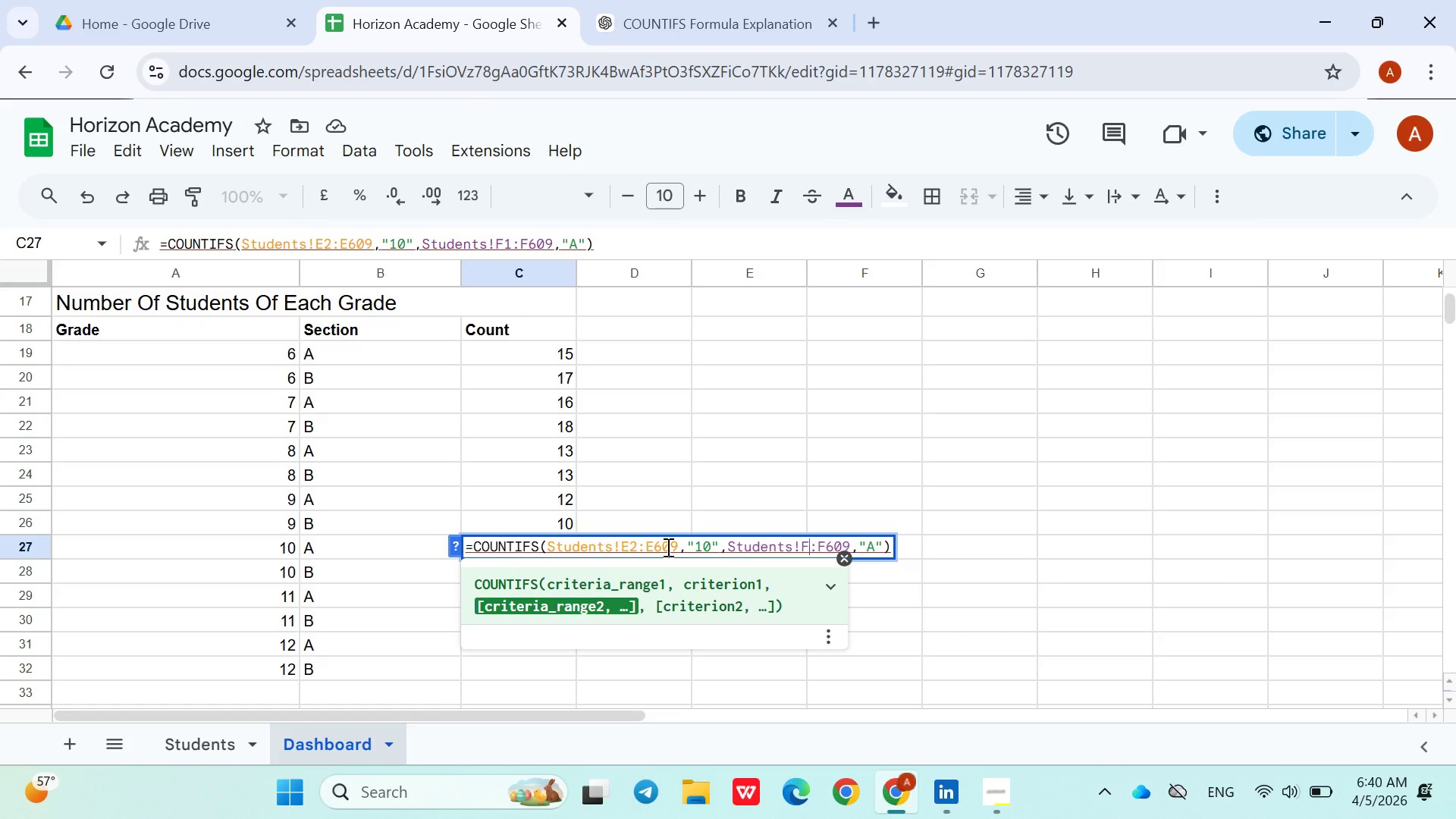 
key(Backspace)
 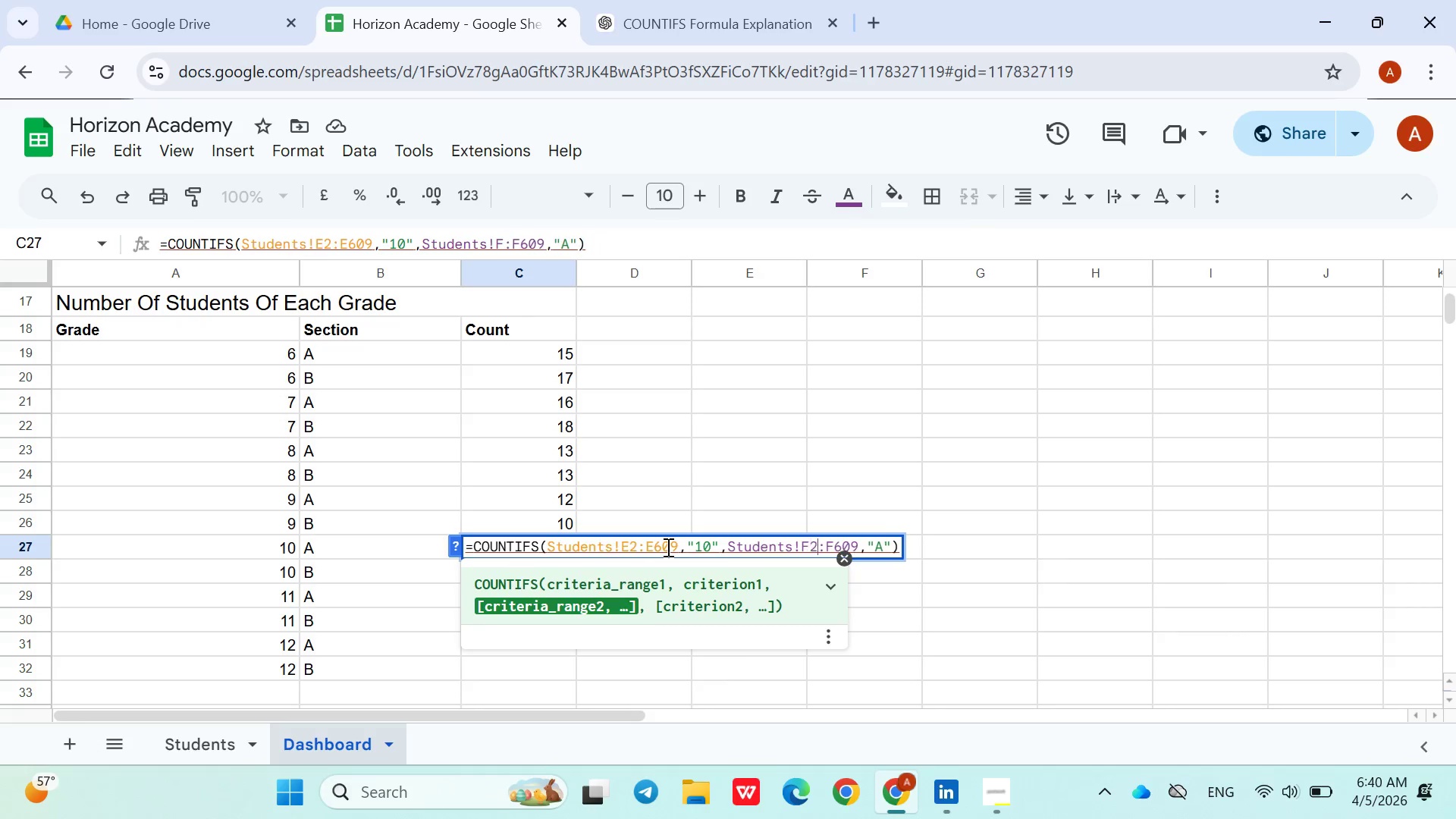 
key(2)
 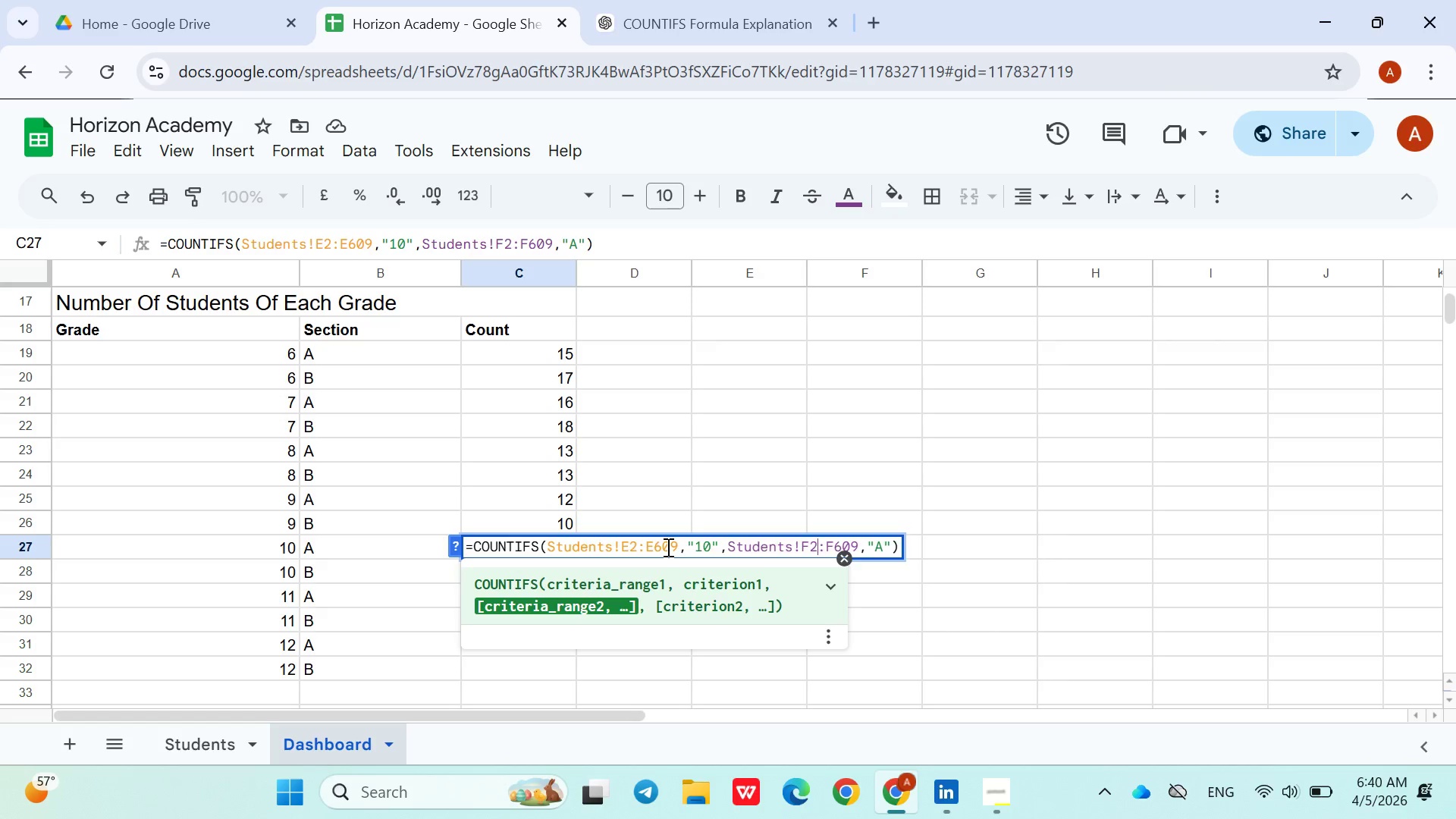 
key(ArrowRight)
 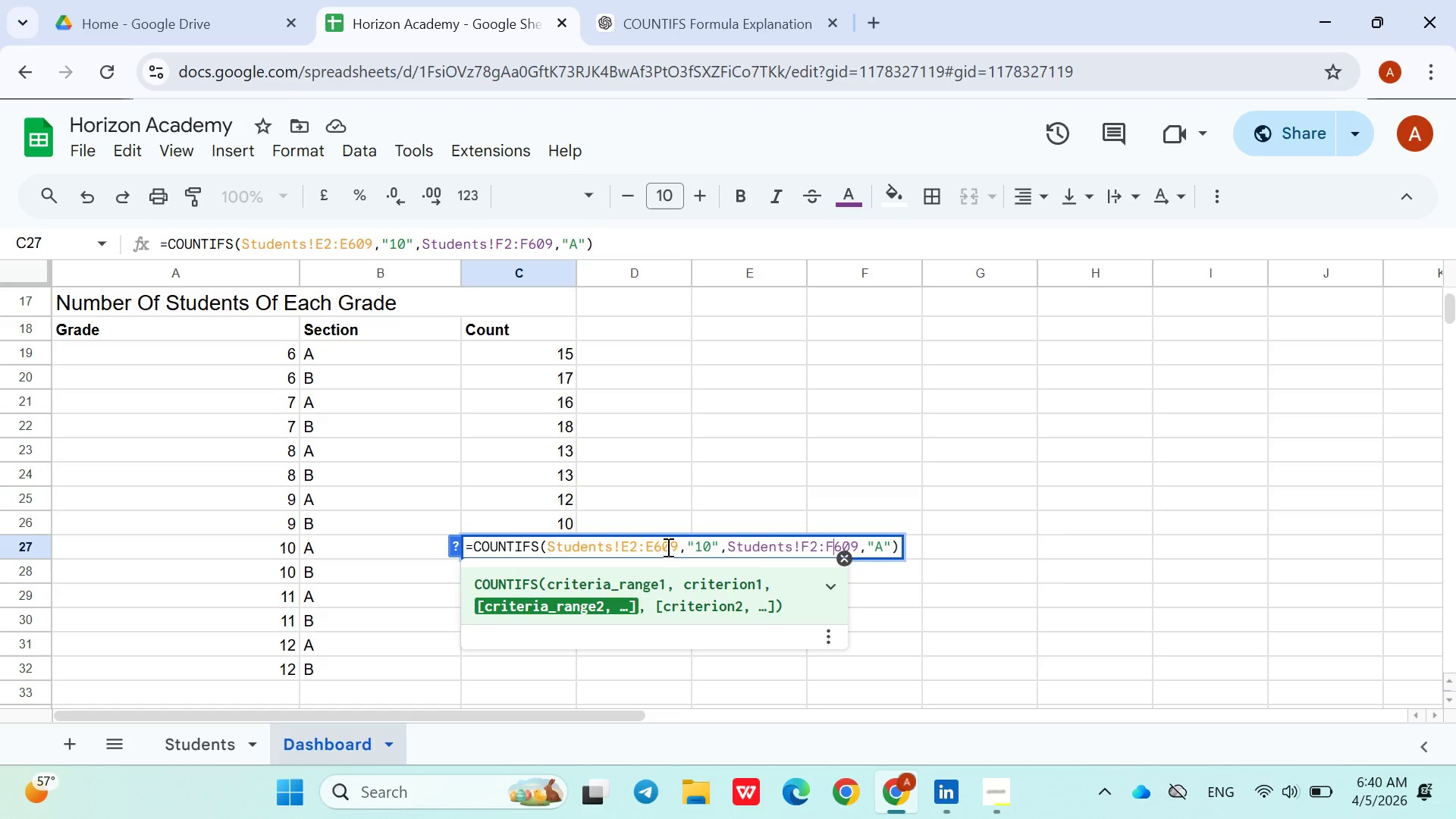 
key(ArrowRight)
 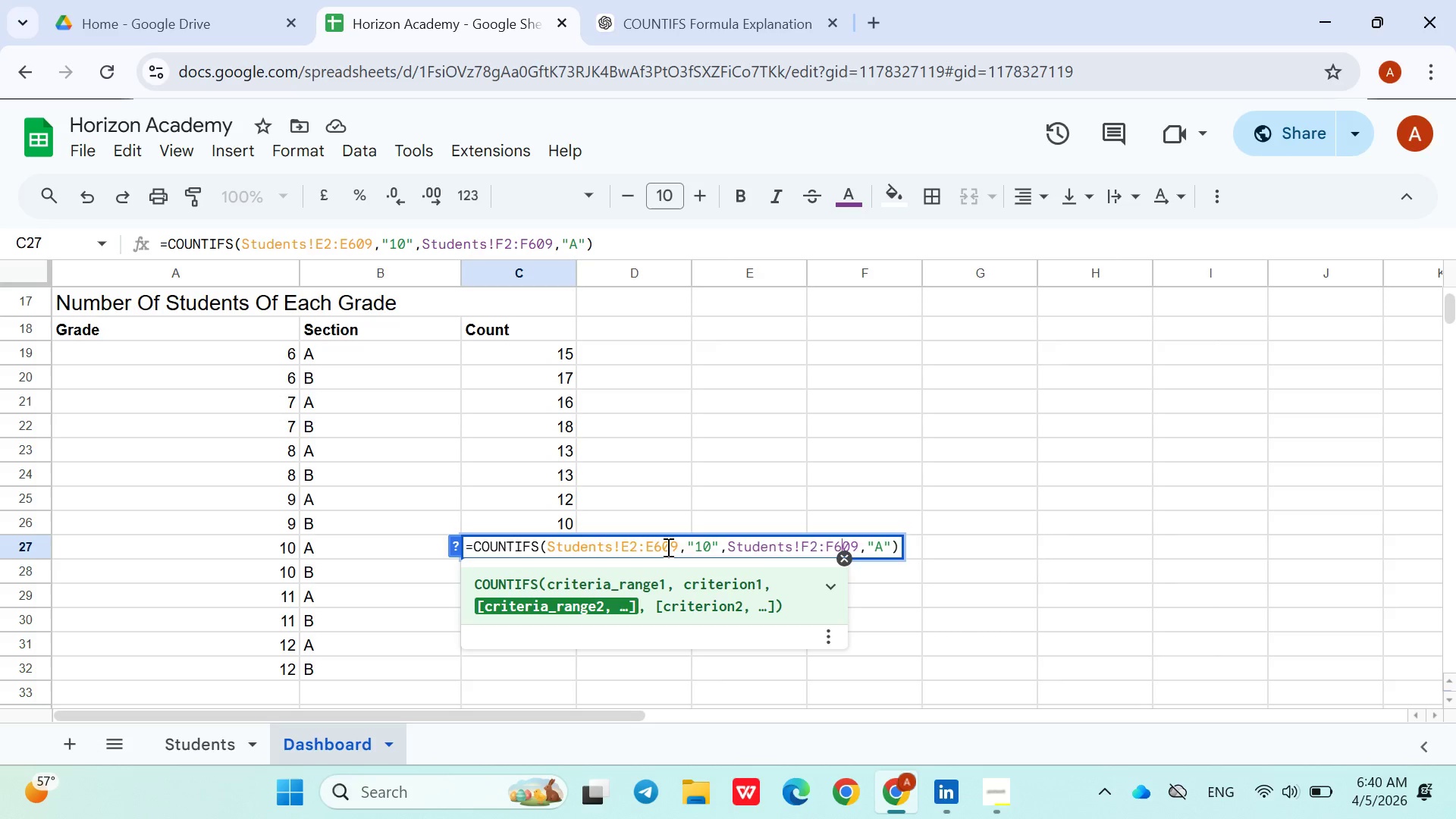 
key(ArrowRight)
 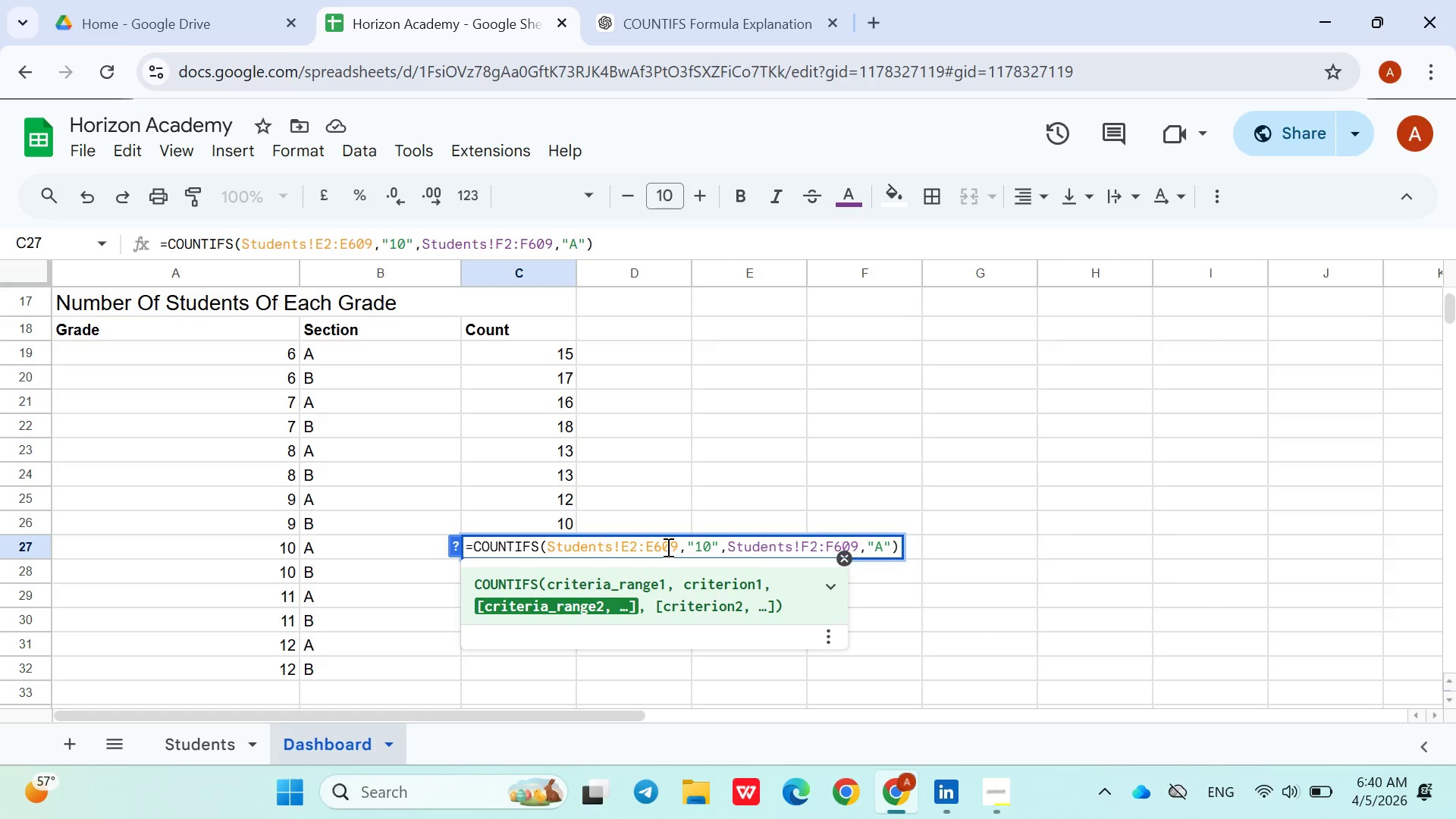 
key(ArrowRight)
 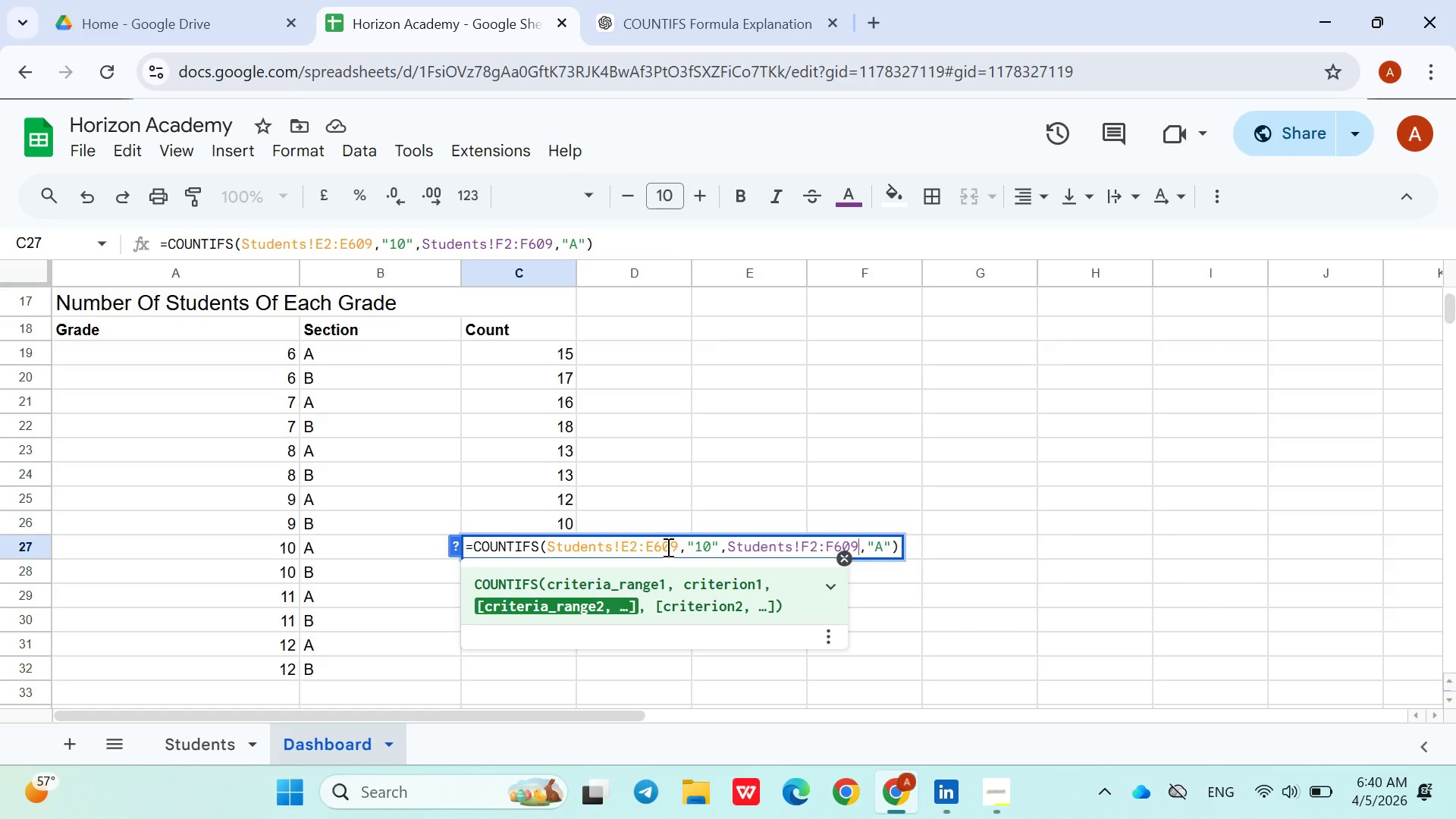 
key(ArrowRight)
 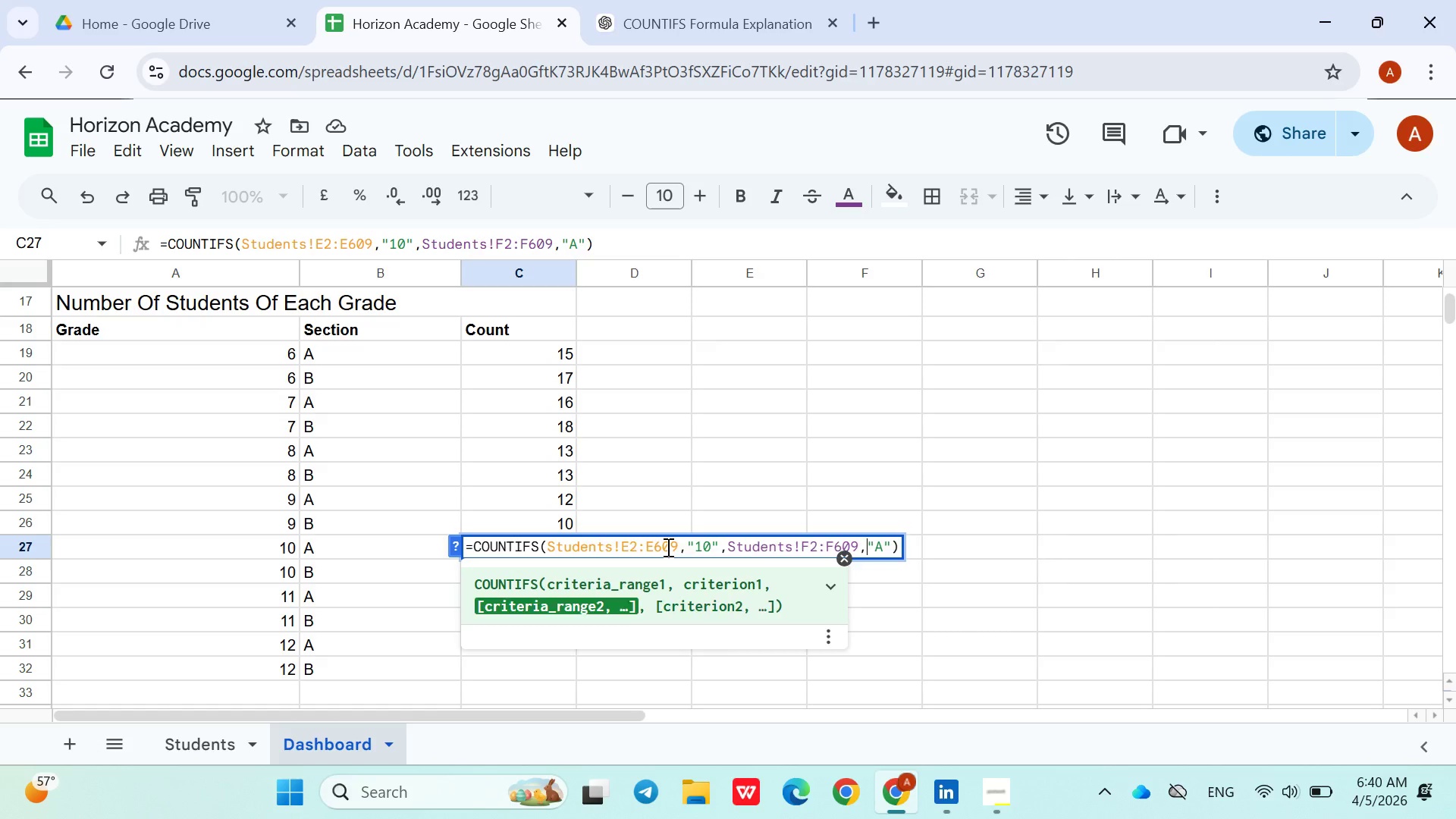 
key(ArrowRight)
 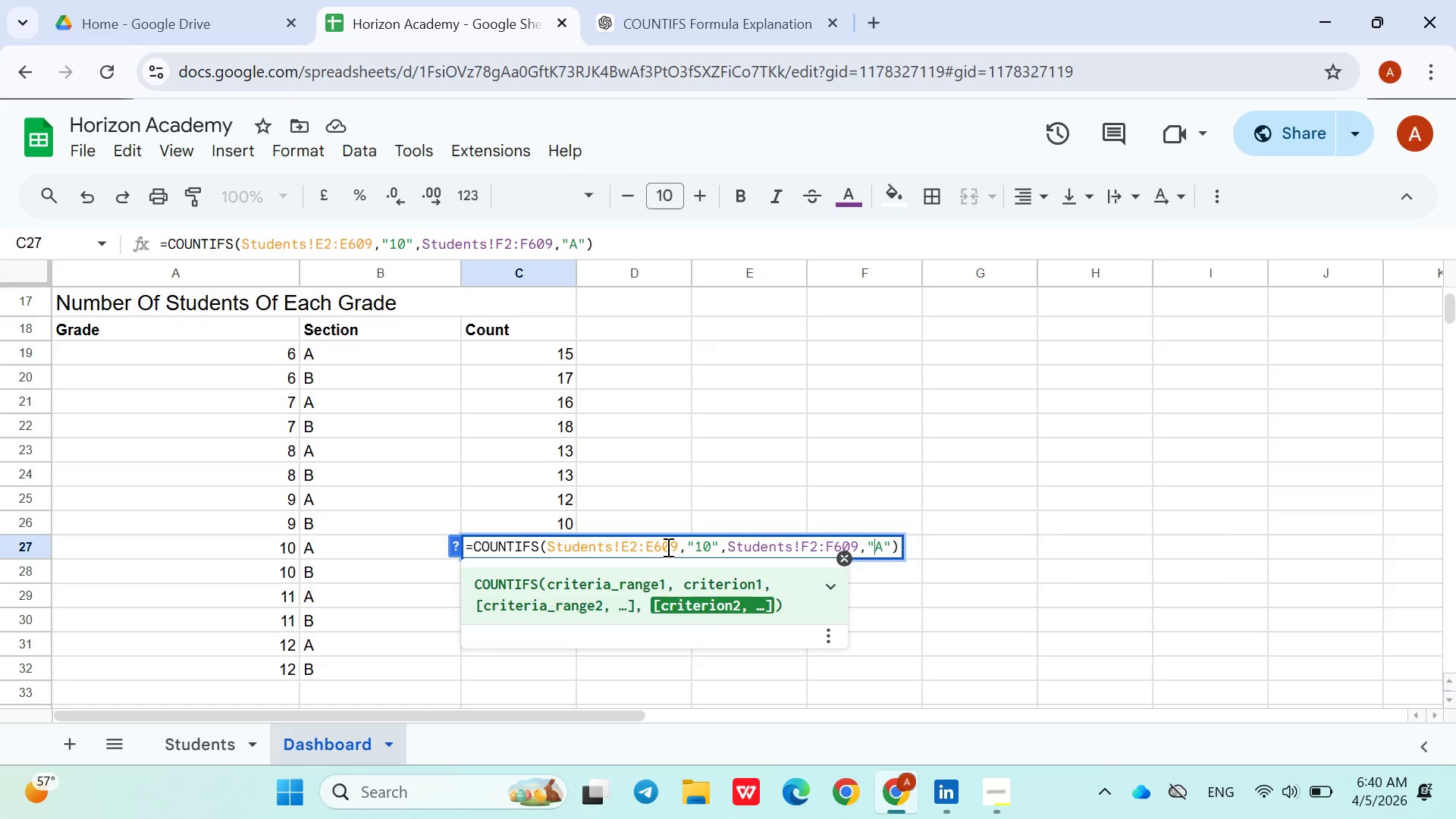 
key(ArrowRight)
 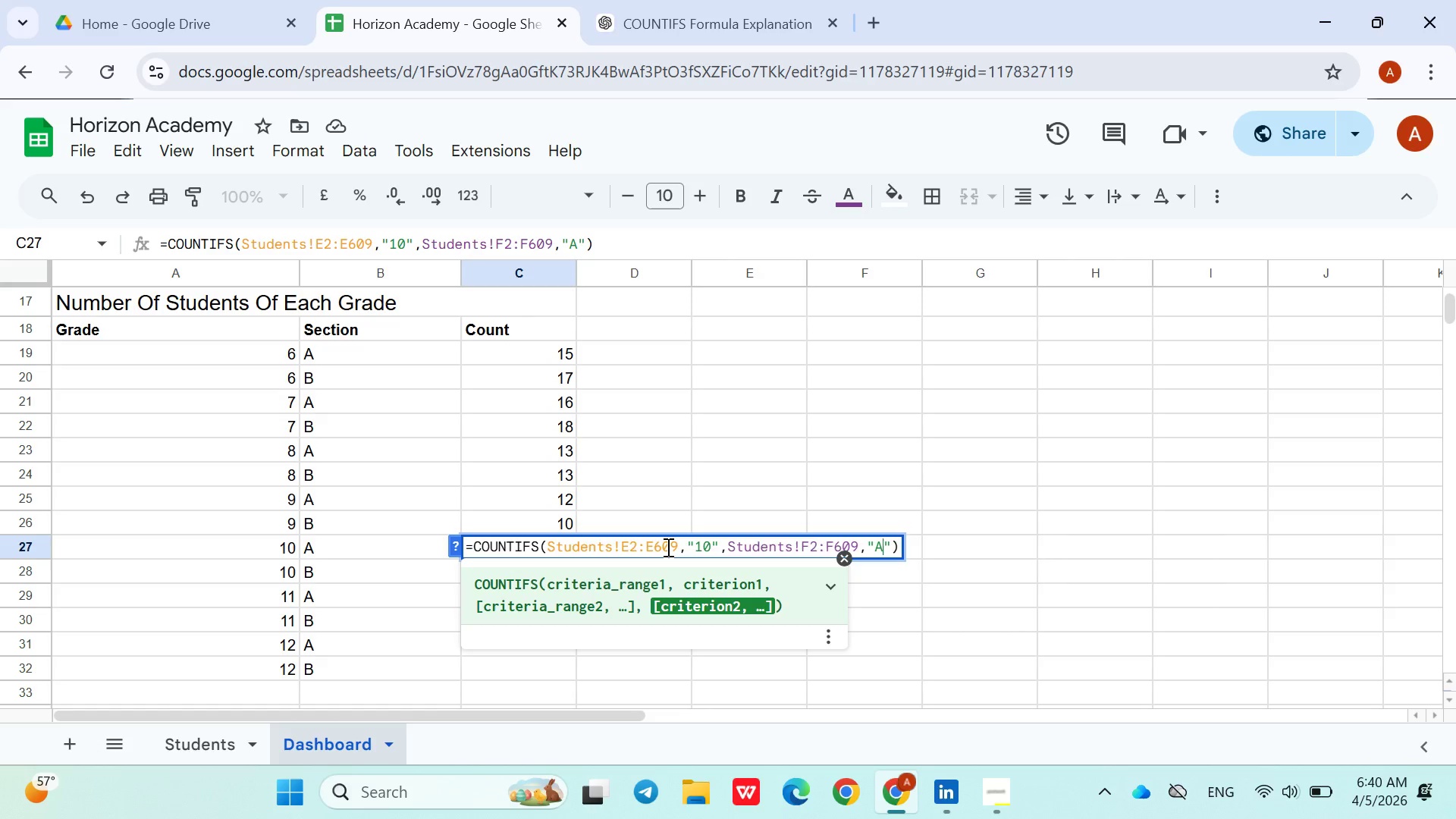 
key(ArrowRight)
 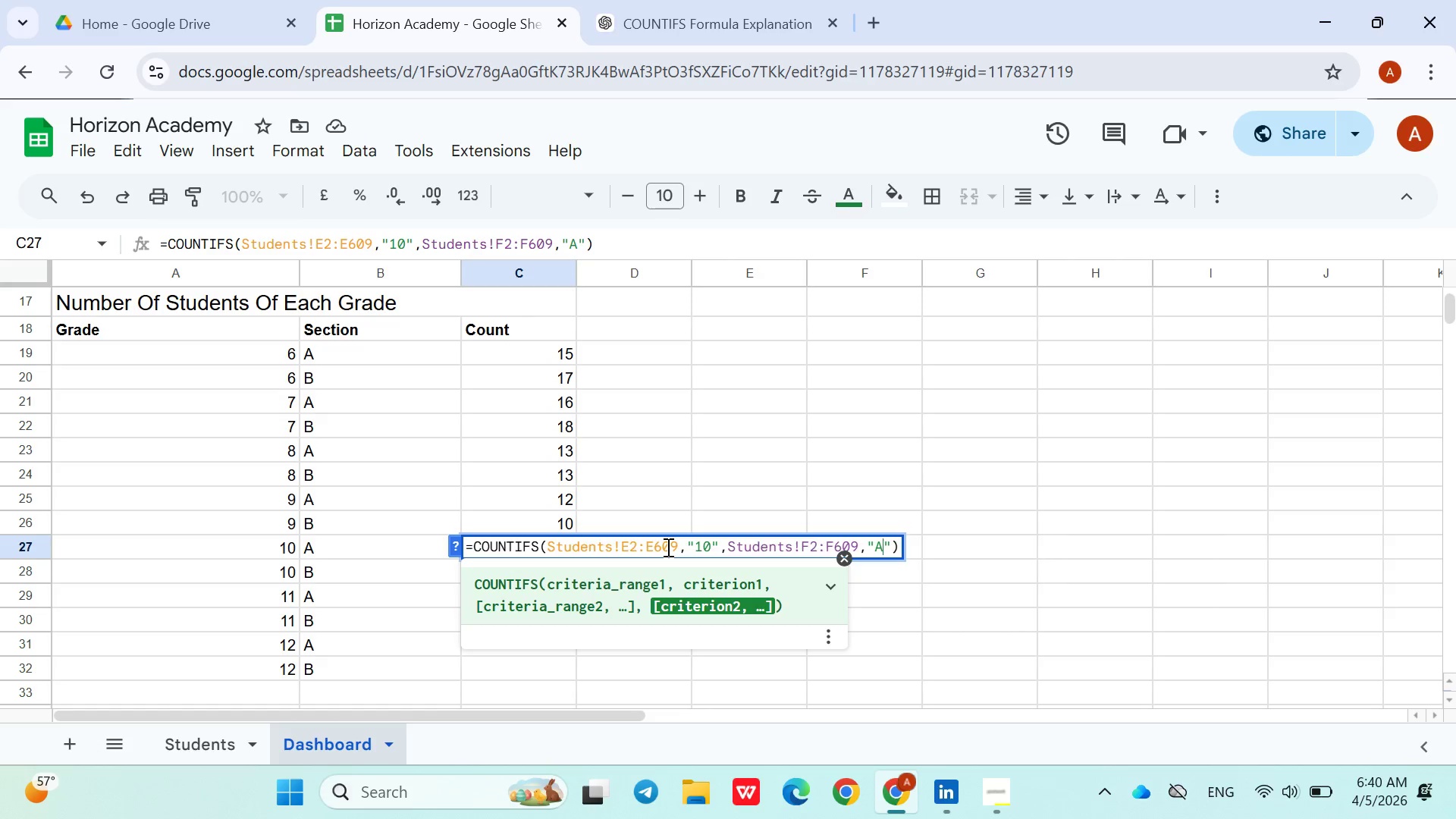 
key(ArrowRight)
 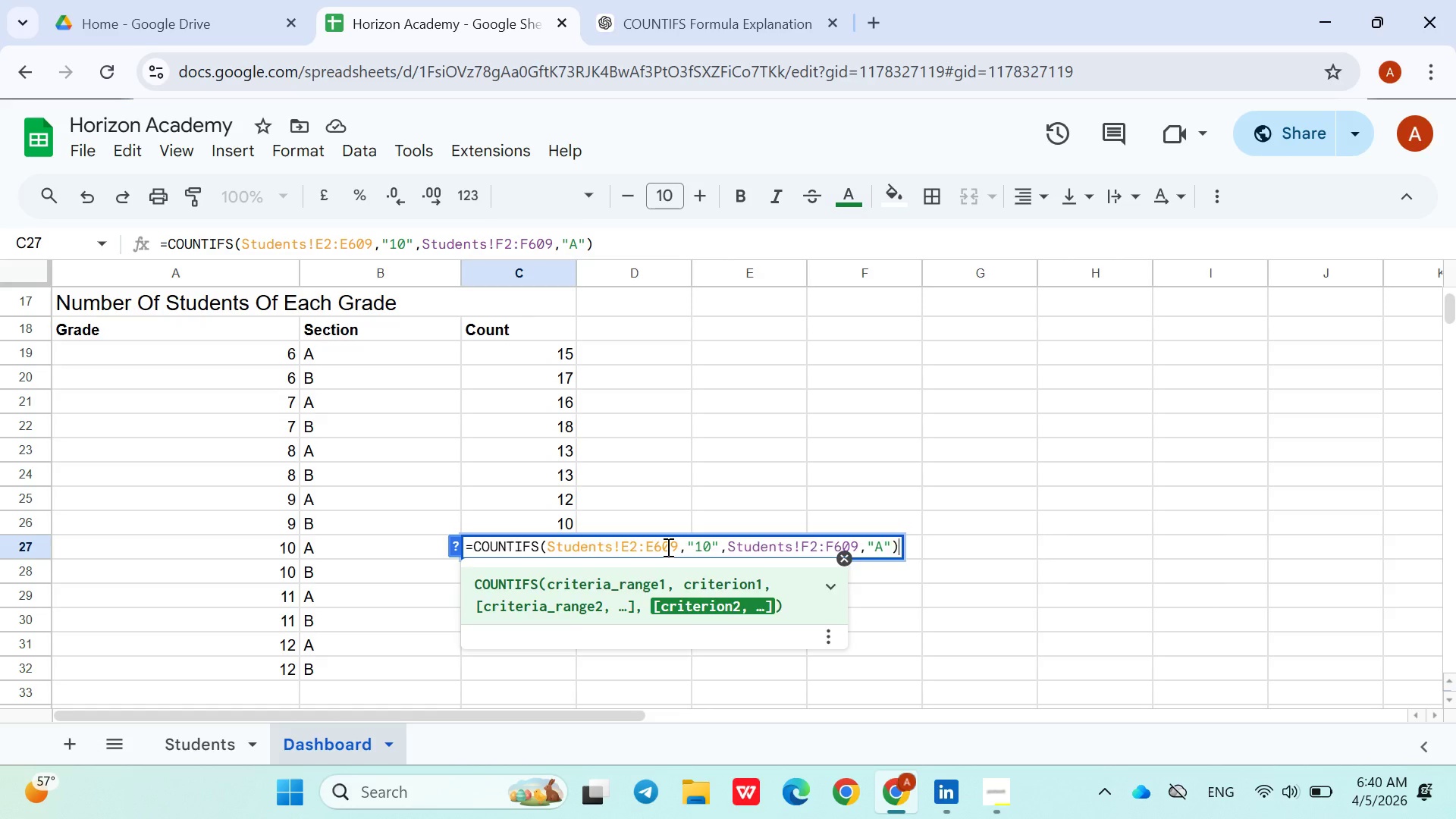 
key(ArrowRight)
 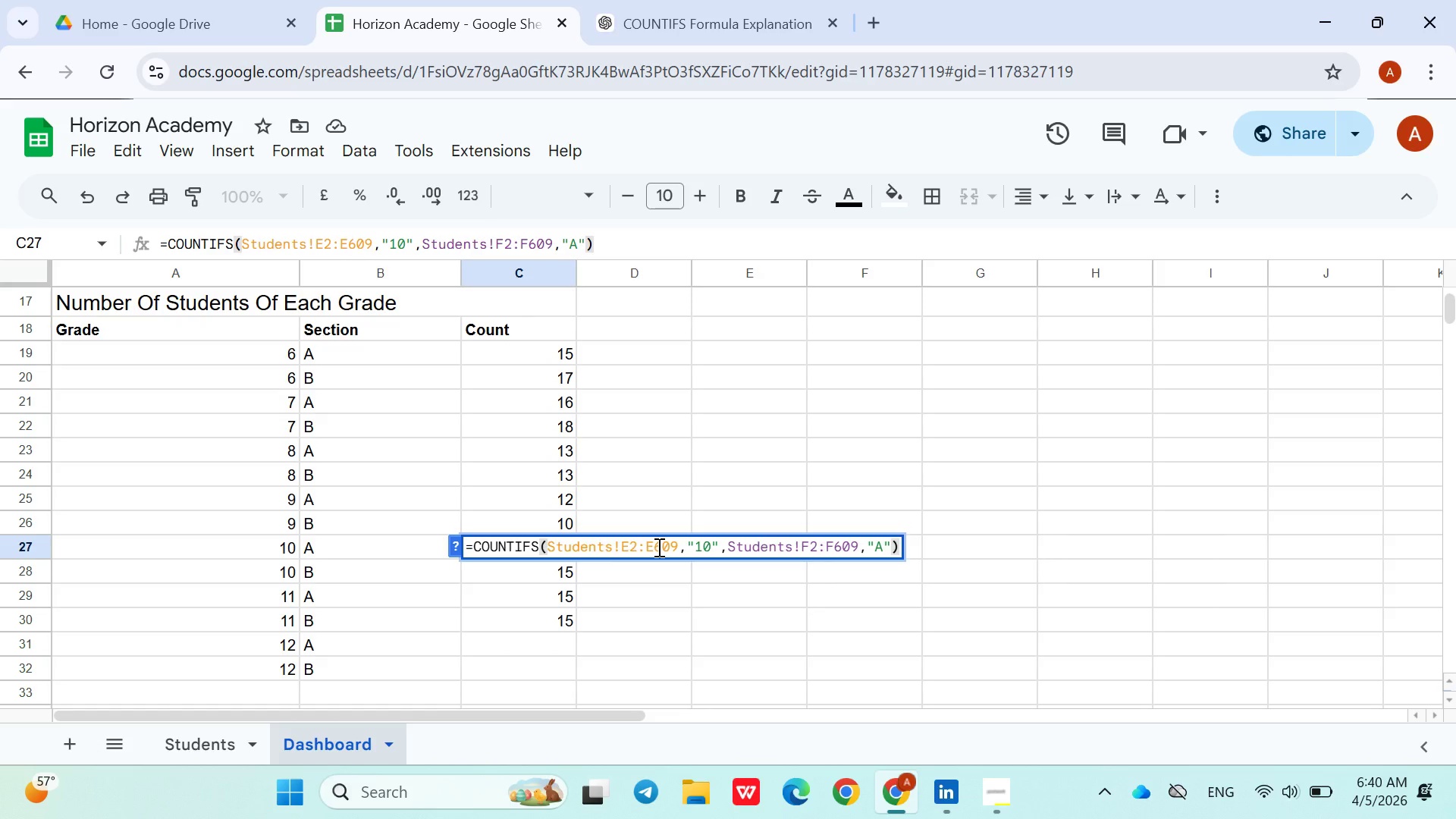 
double_click([657, 547])
 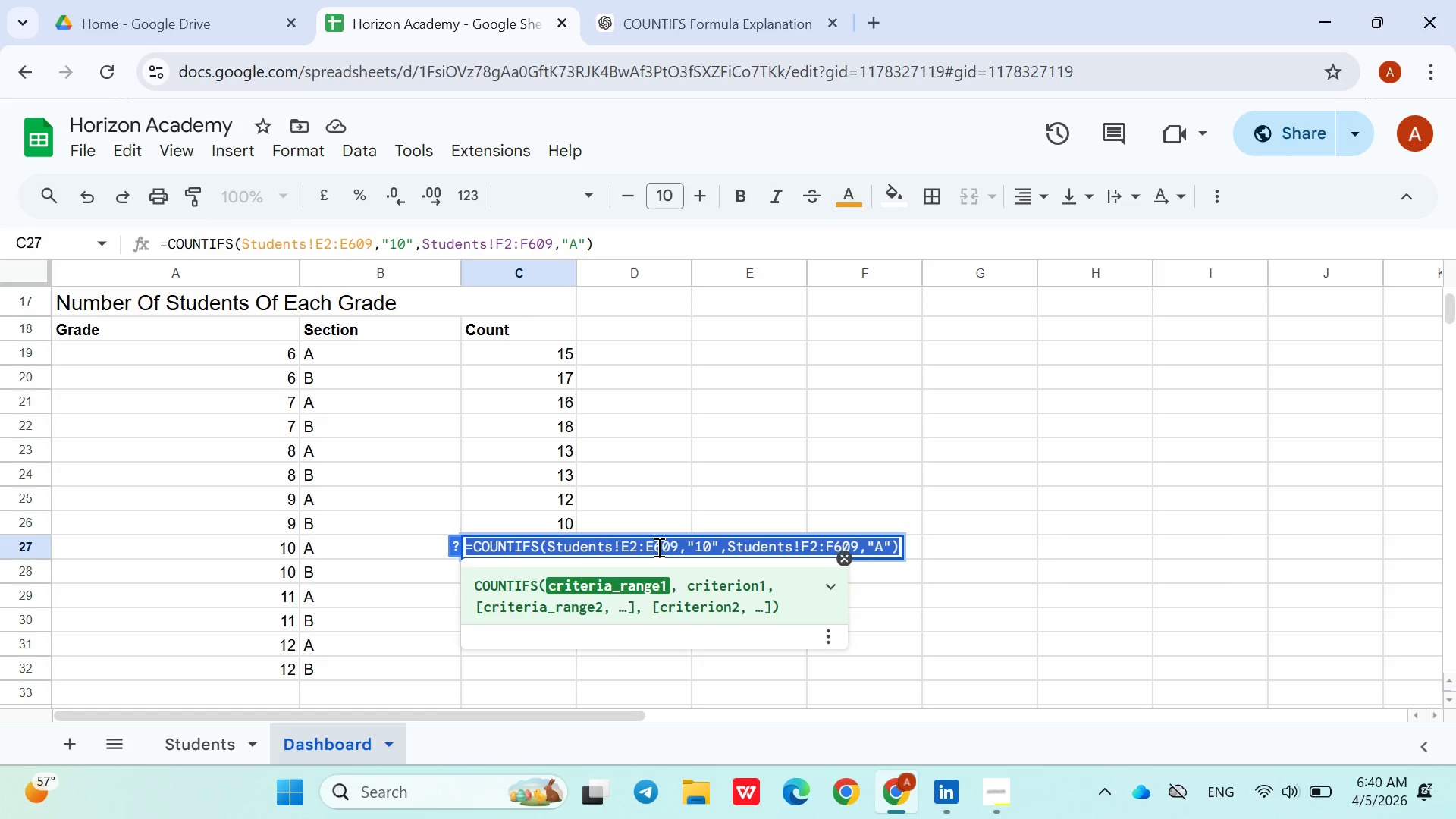 
triple_click([657, 547])
 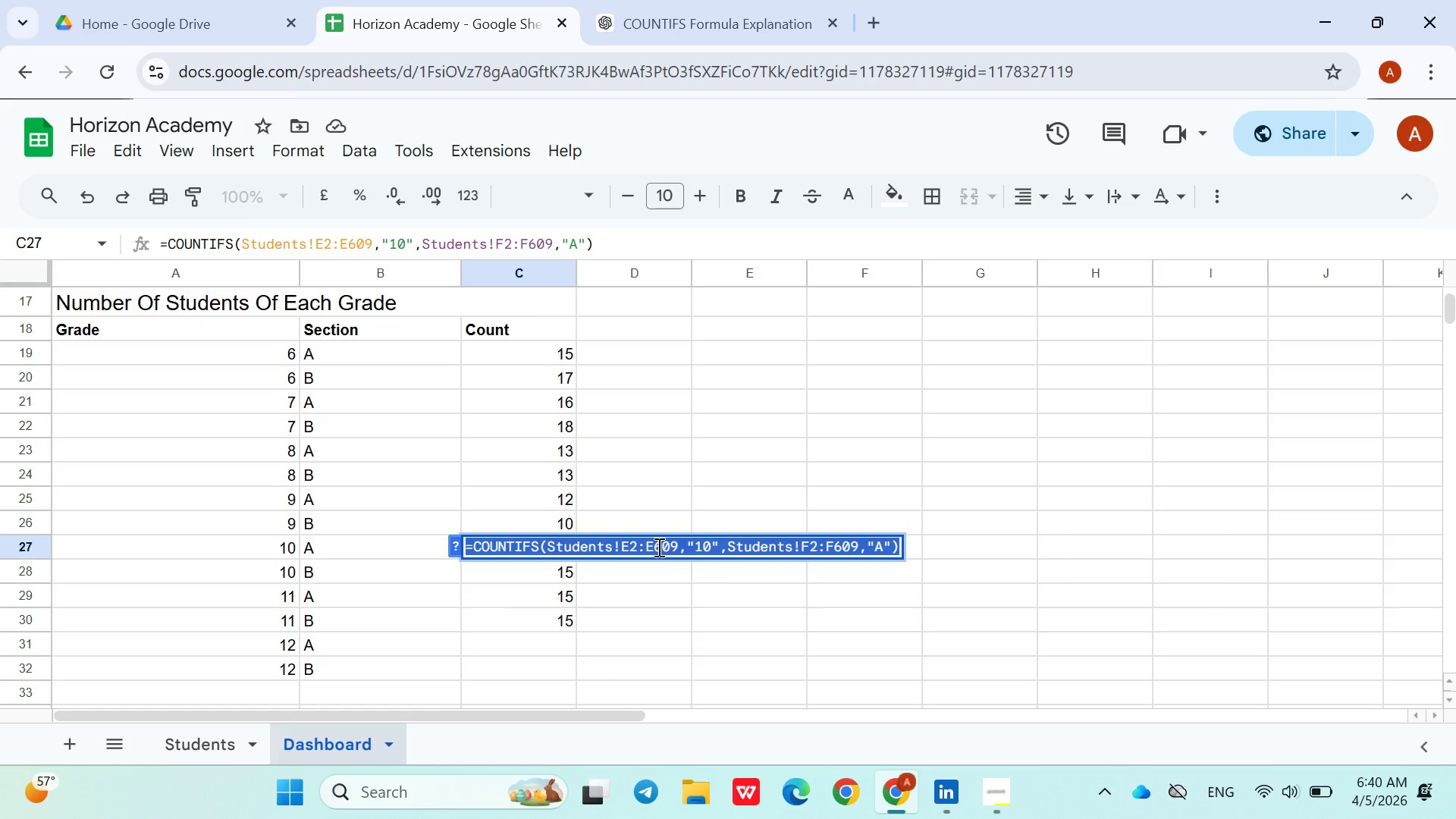 
hold_key(key=ControlLeft, duration=0.33)
 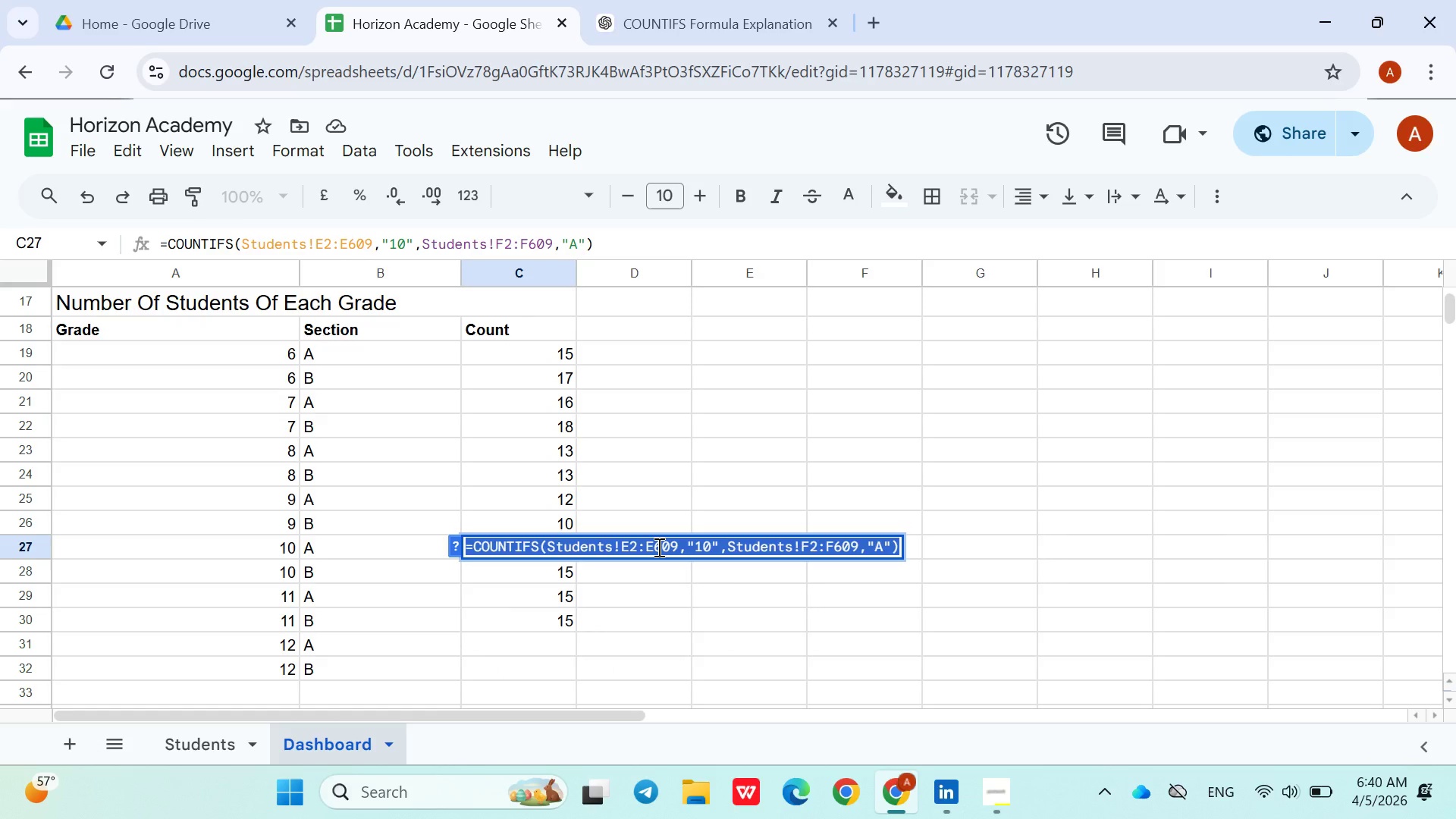 
key(Control+C)
 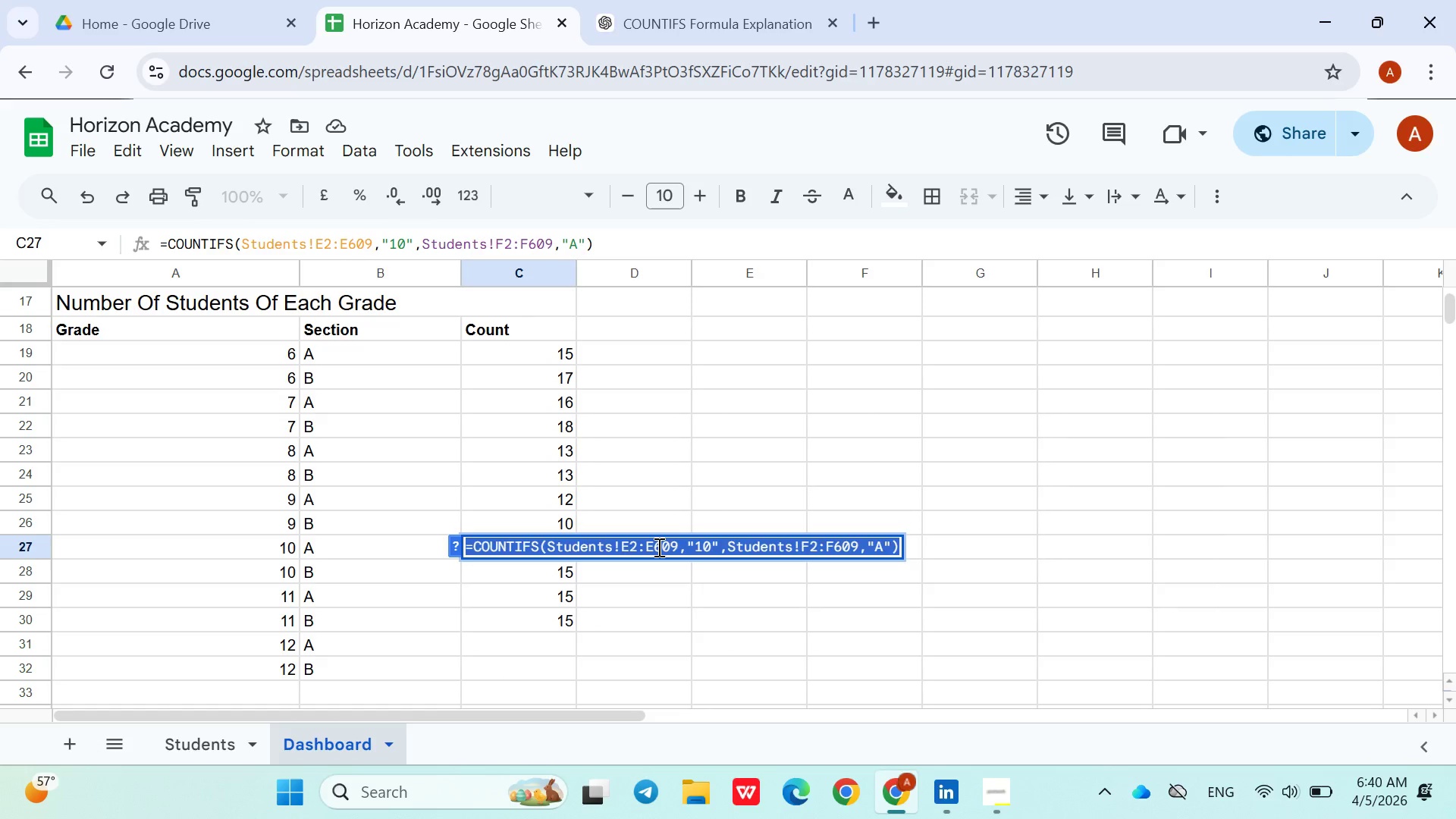 
key(ArrowRight)
 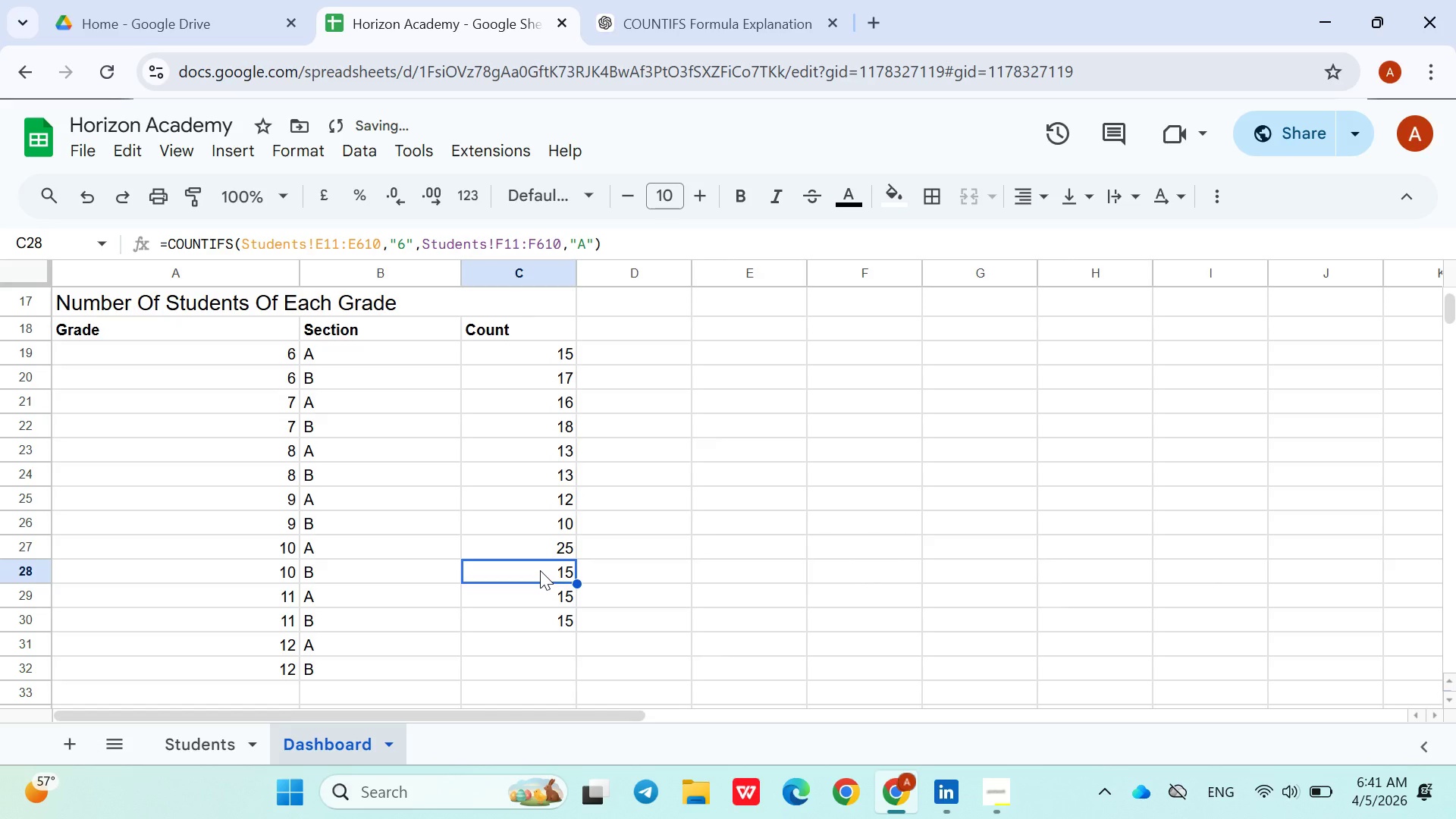 
double_click([539, 571])
 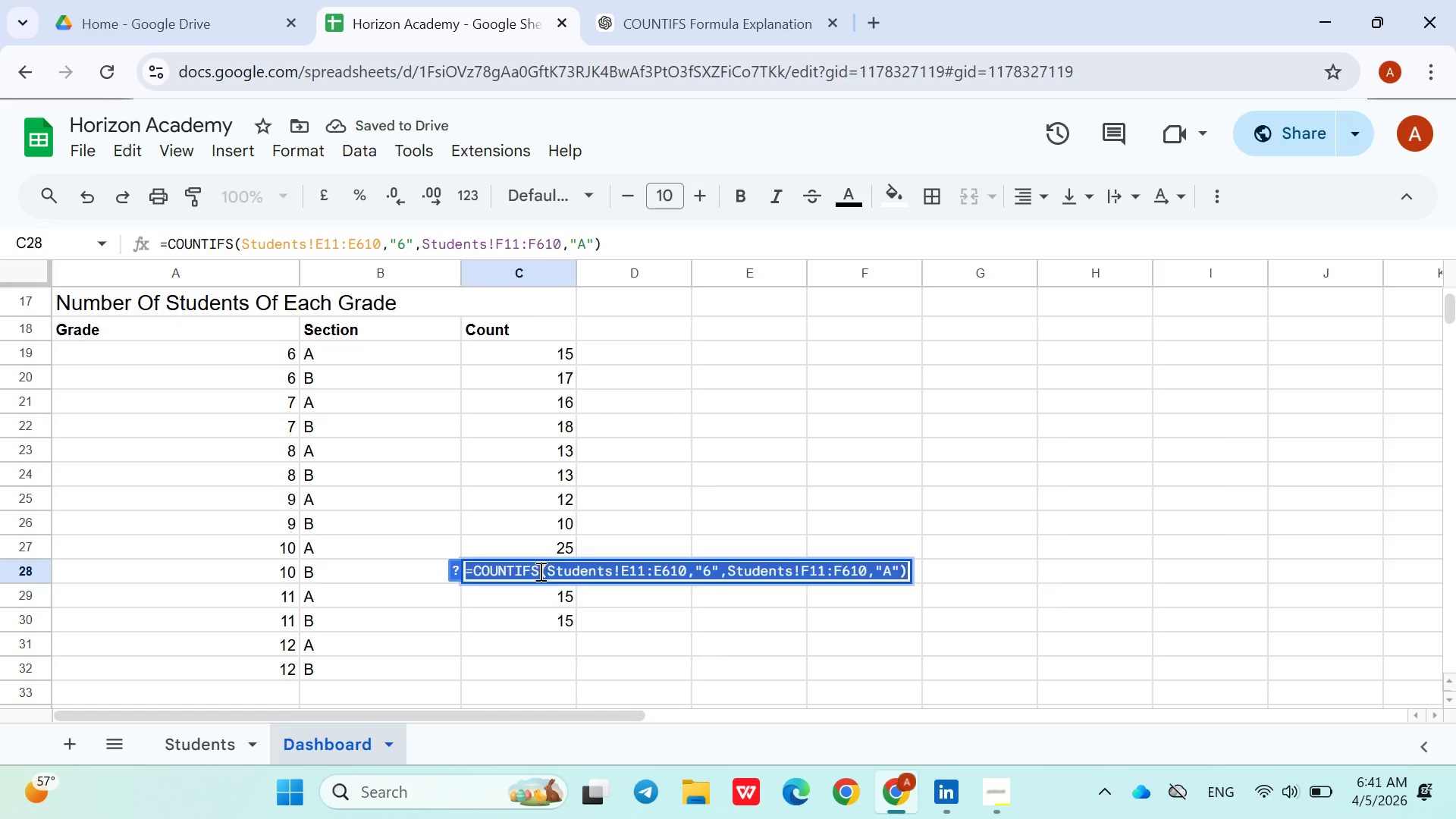 
triple_click([539, 571])
 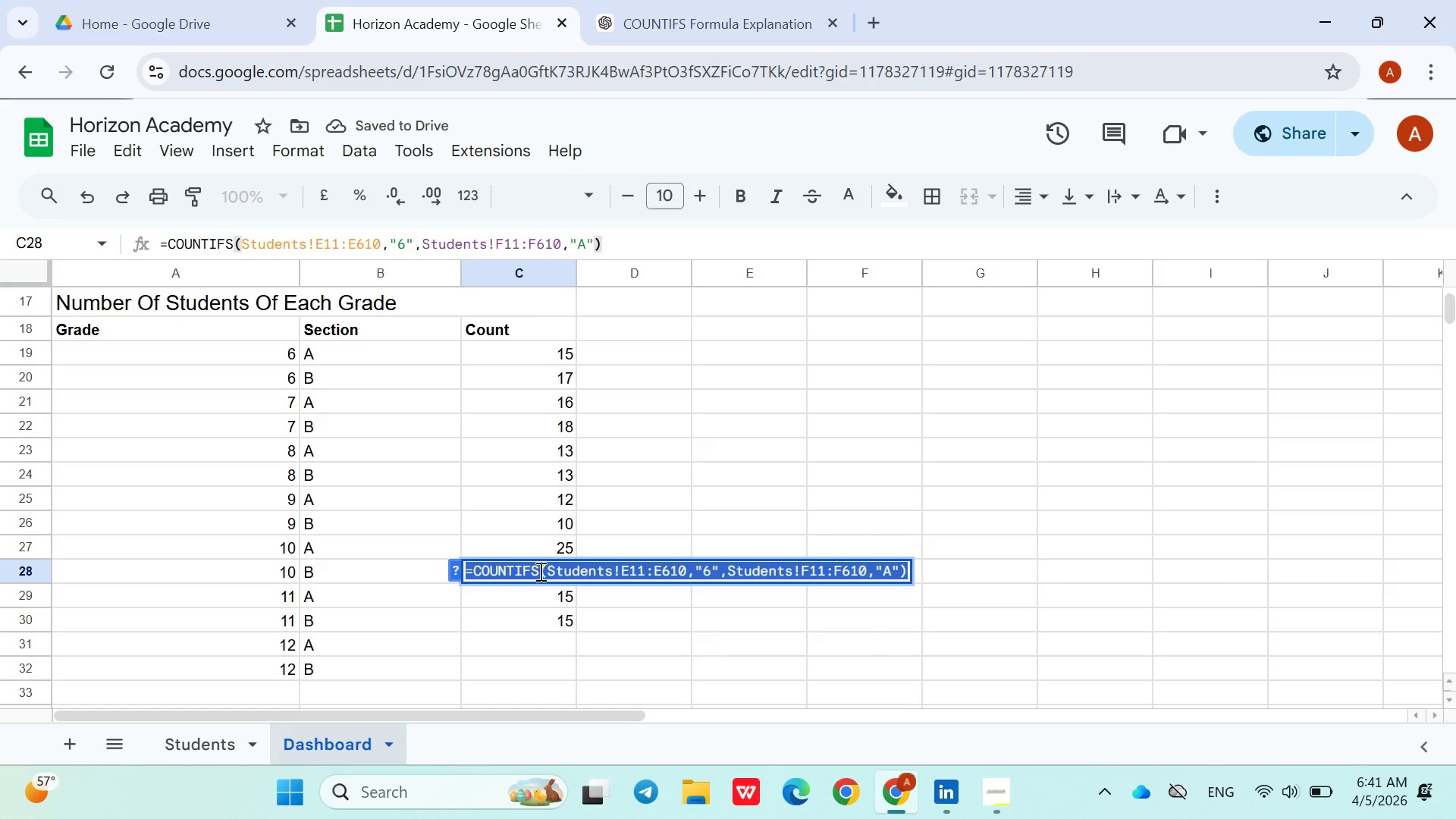 
key(Control+V)
 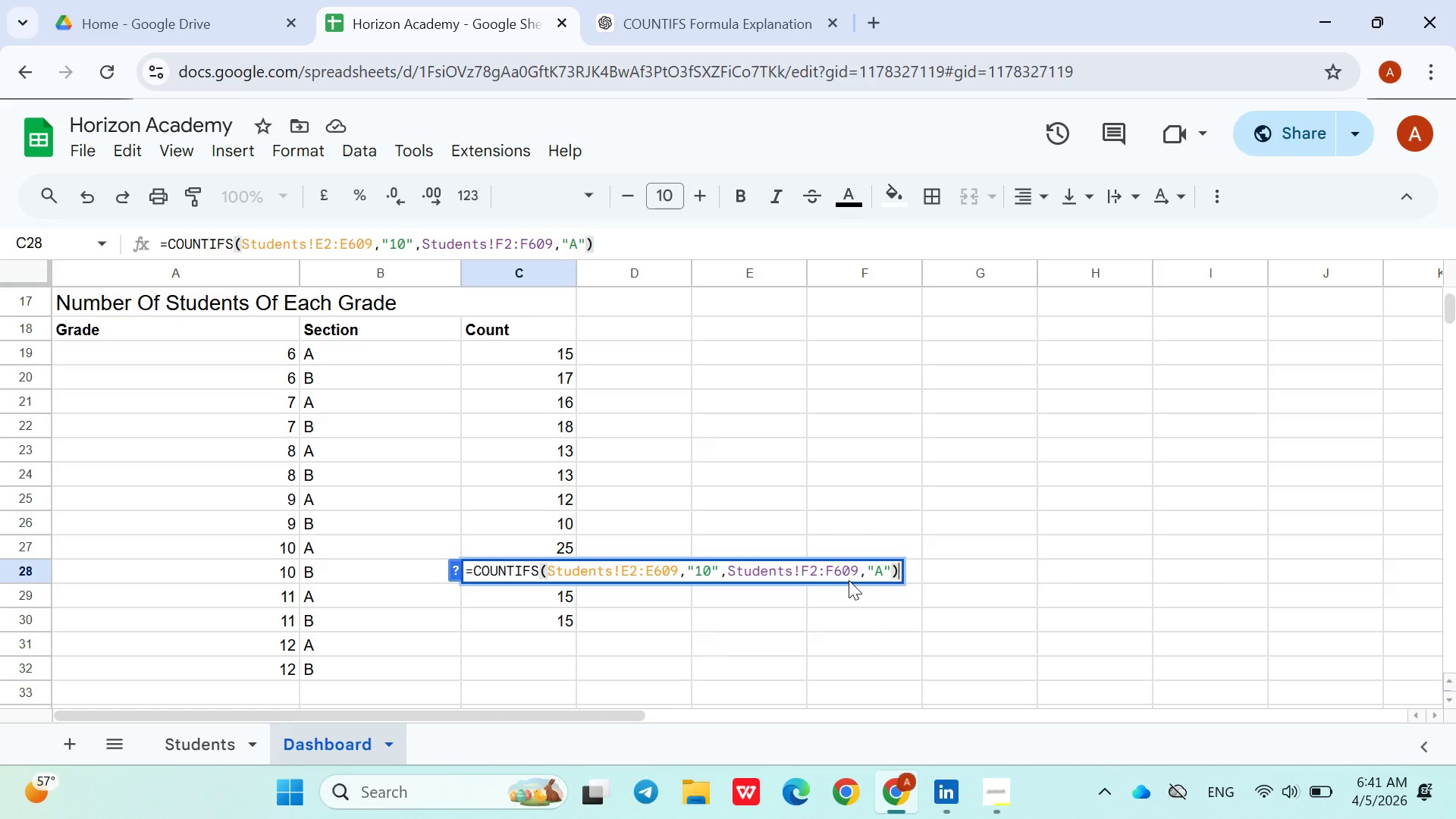 
key(ArrowLeft)
 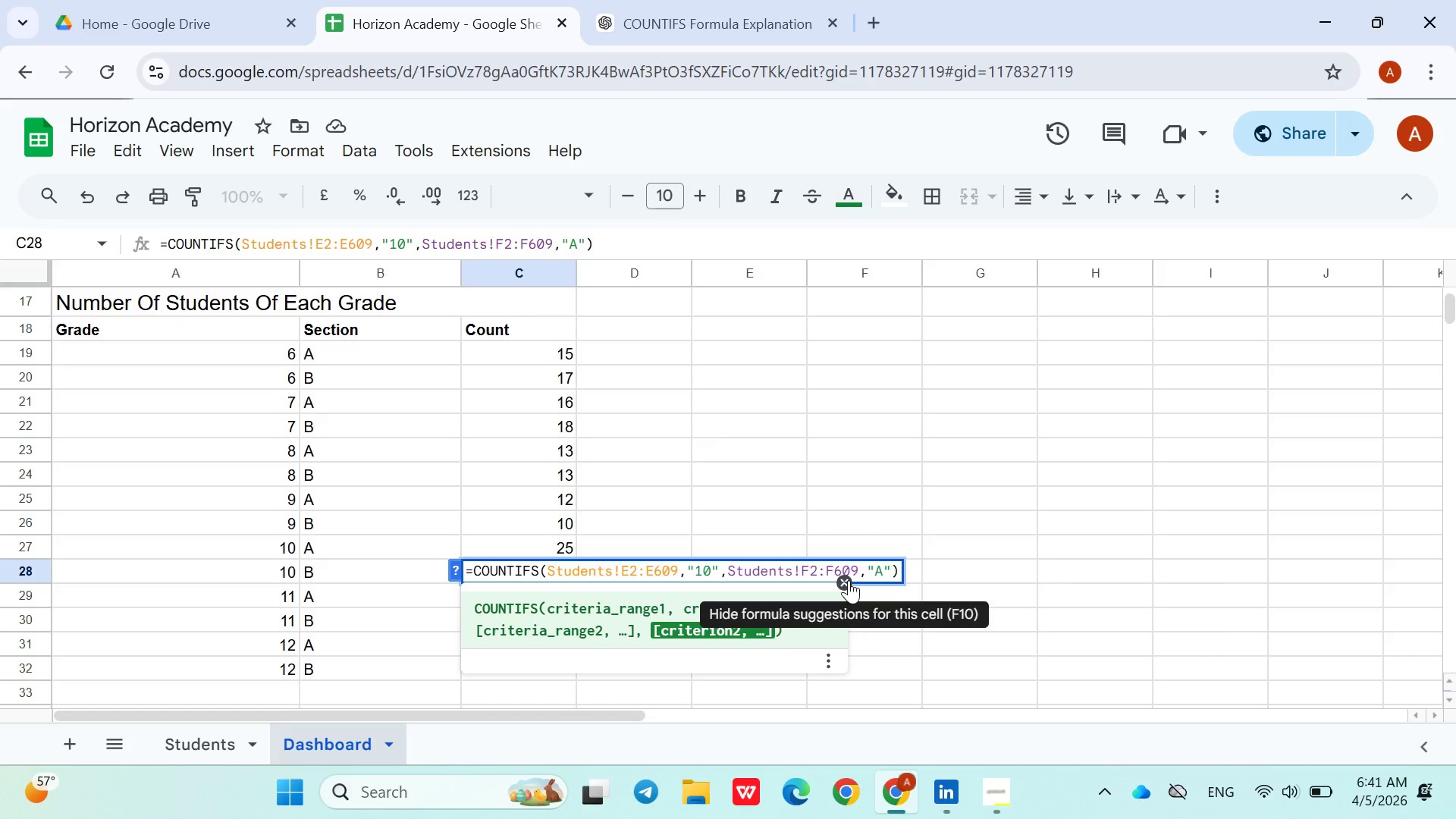 
key(ArrowLeft)
 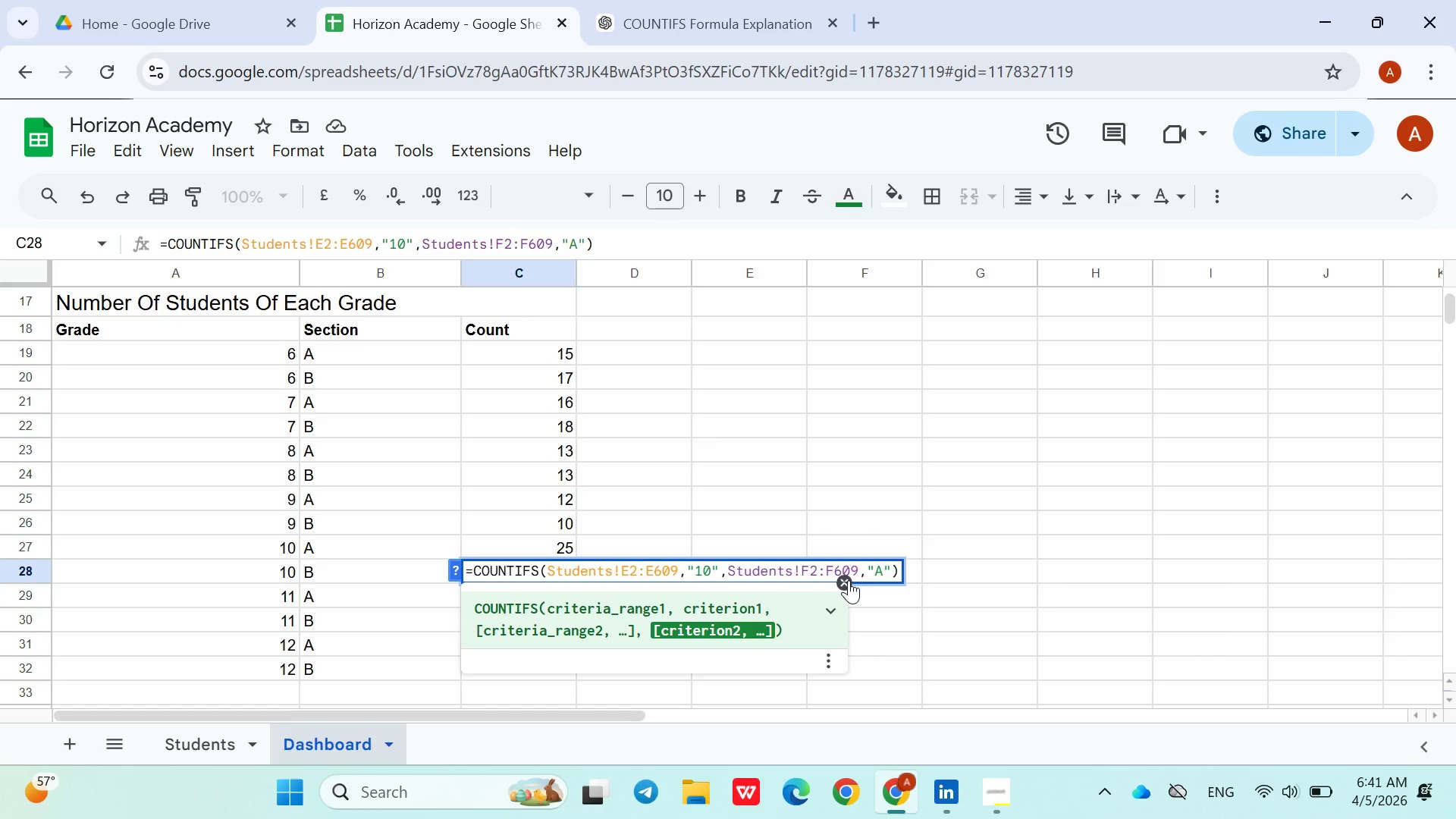 
key(Backspace)
 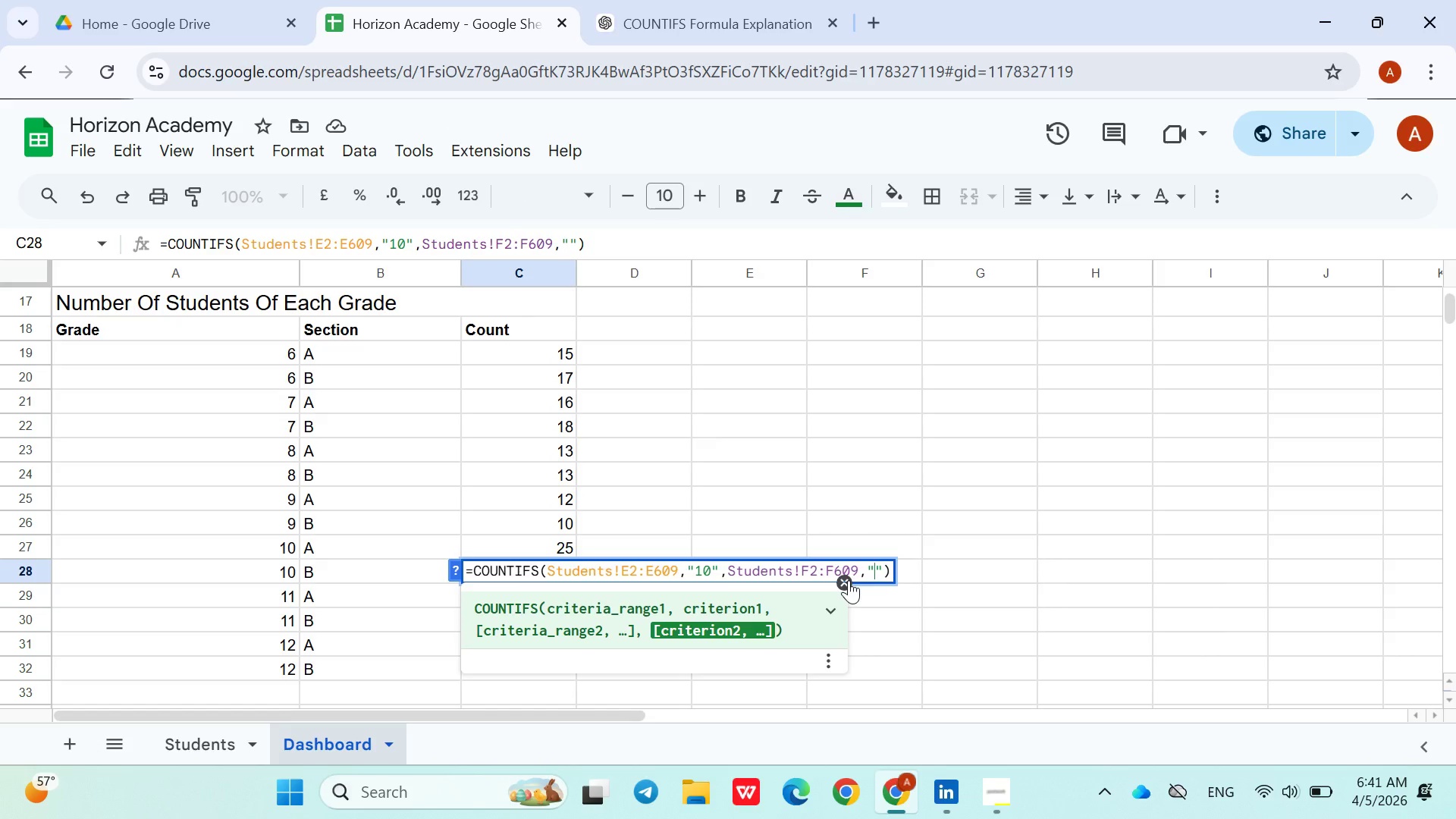 
key(Shift+B)
 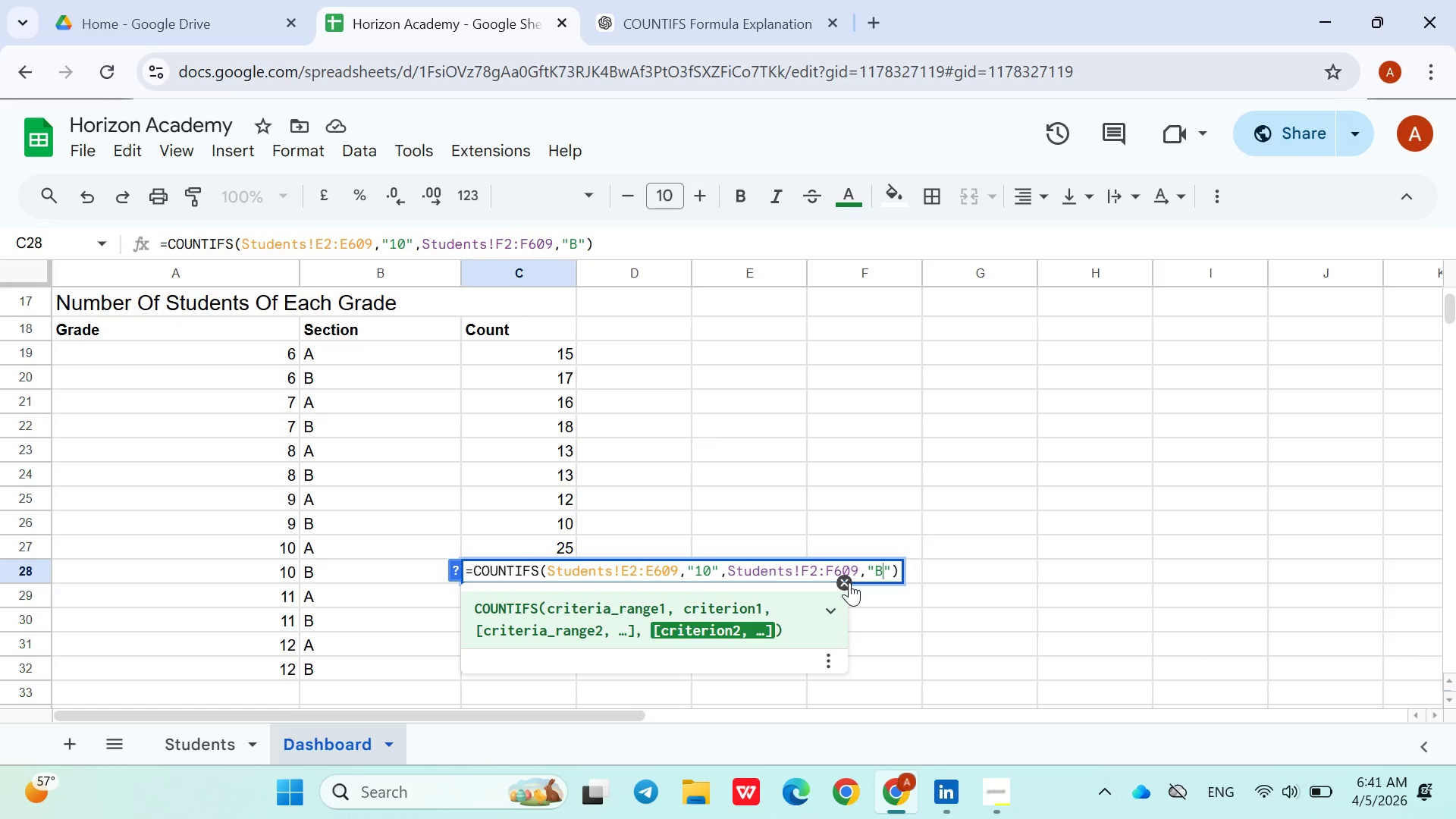 
key(Enter)
 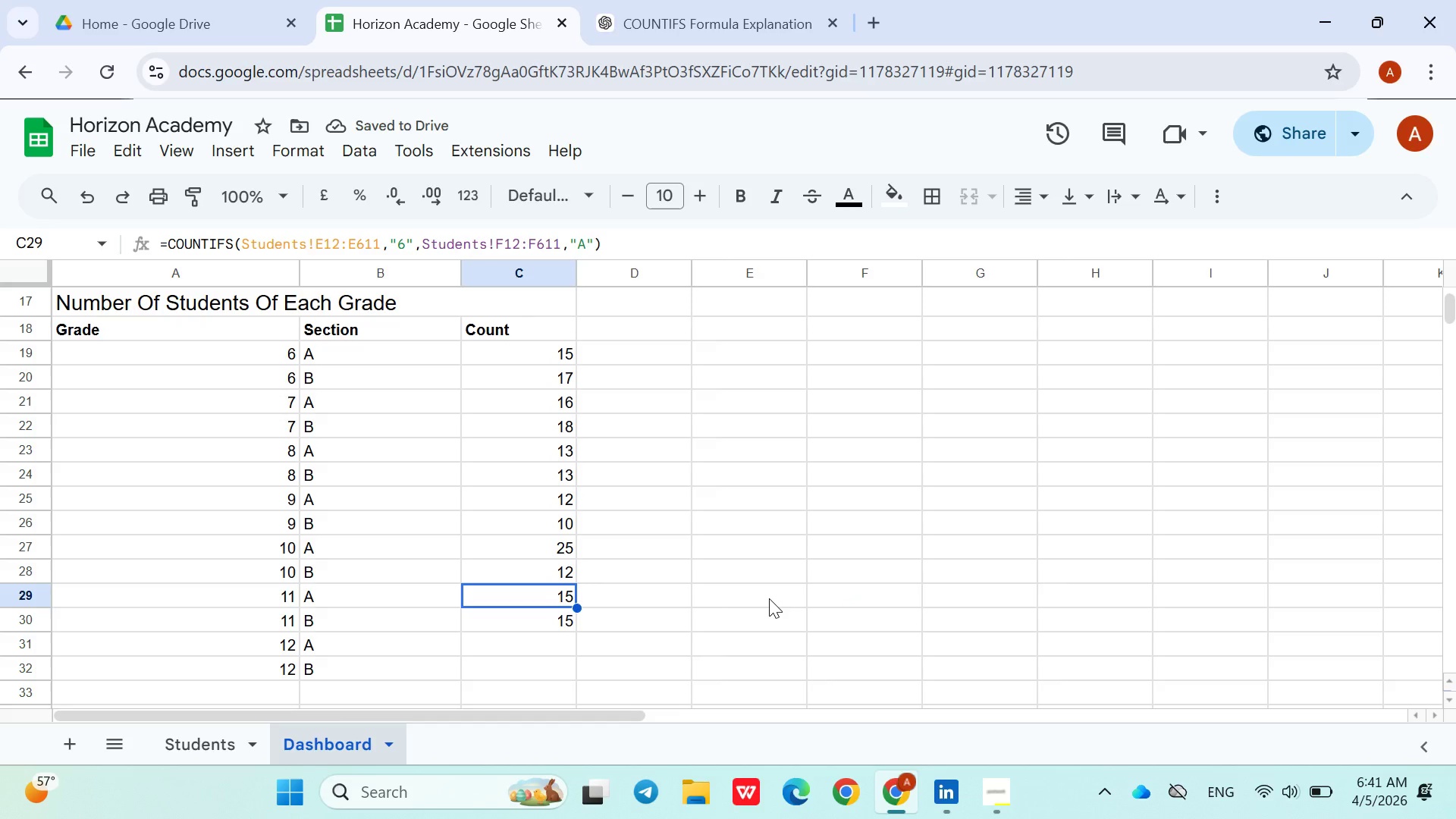 
wait(8.39)
 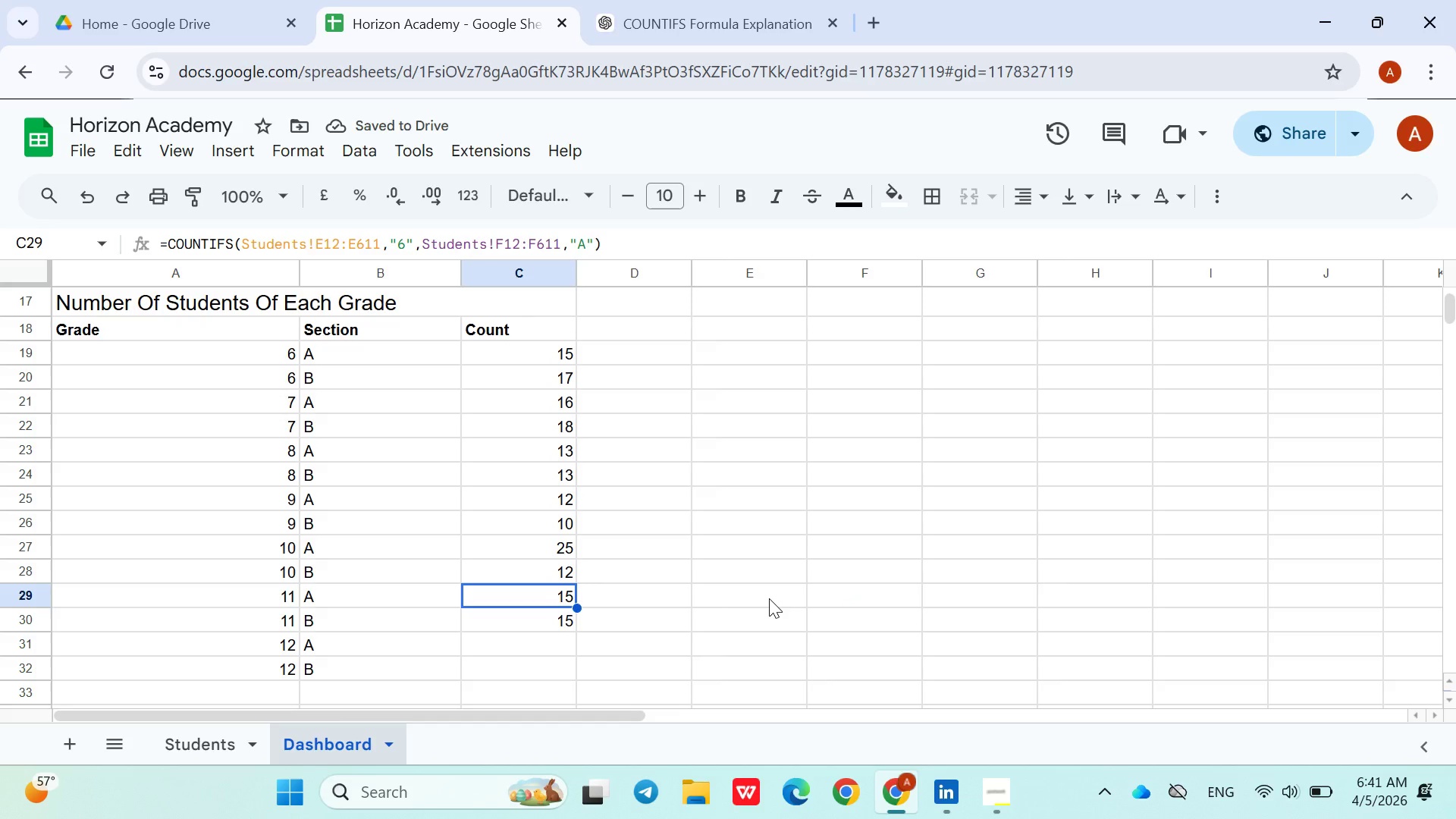 
double_click([528, 595])
 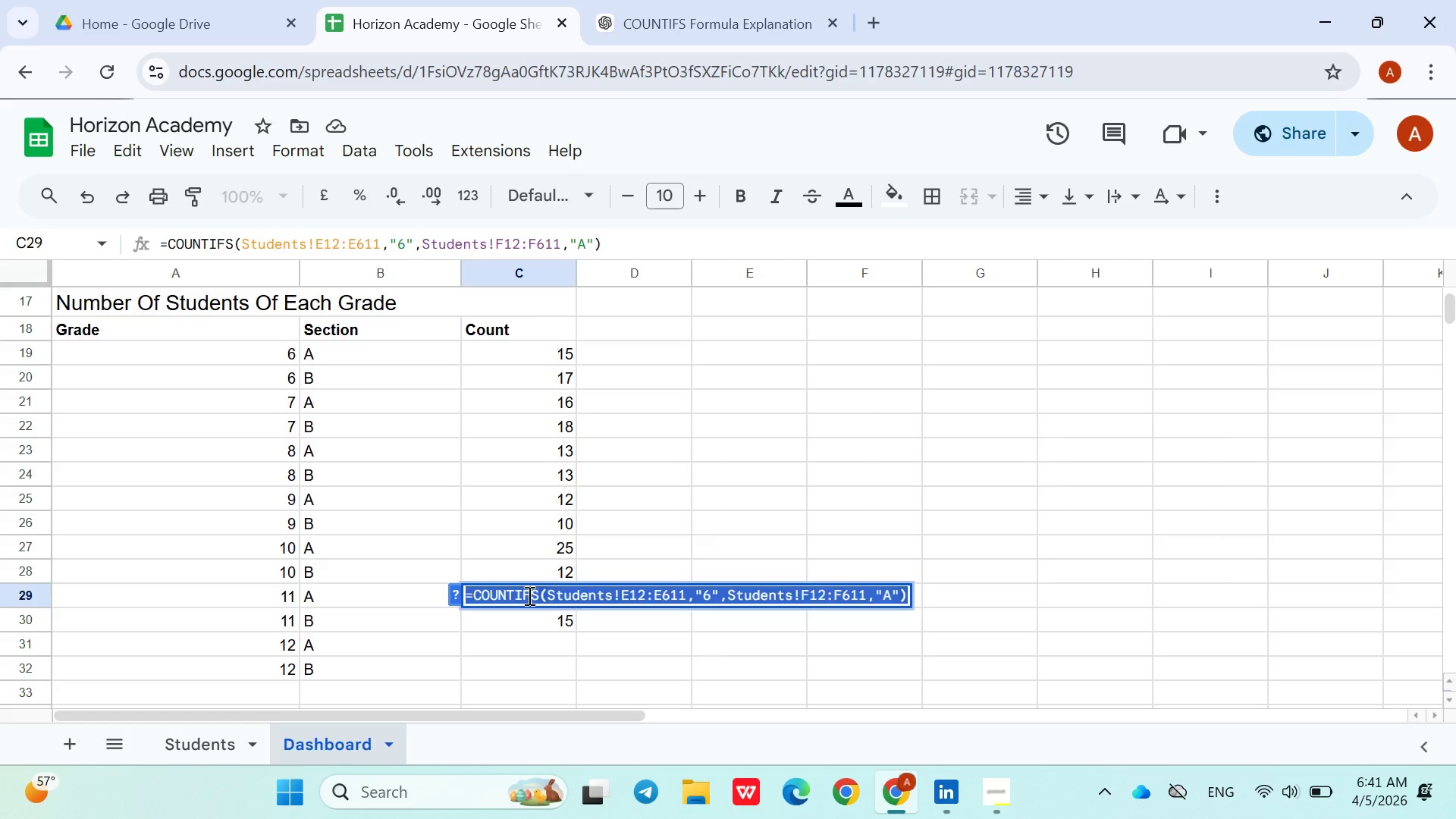 
triple_click([528, 595])
 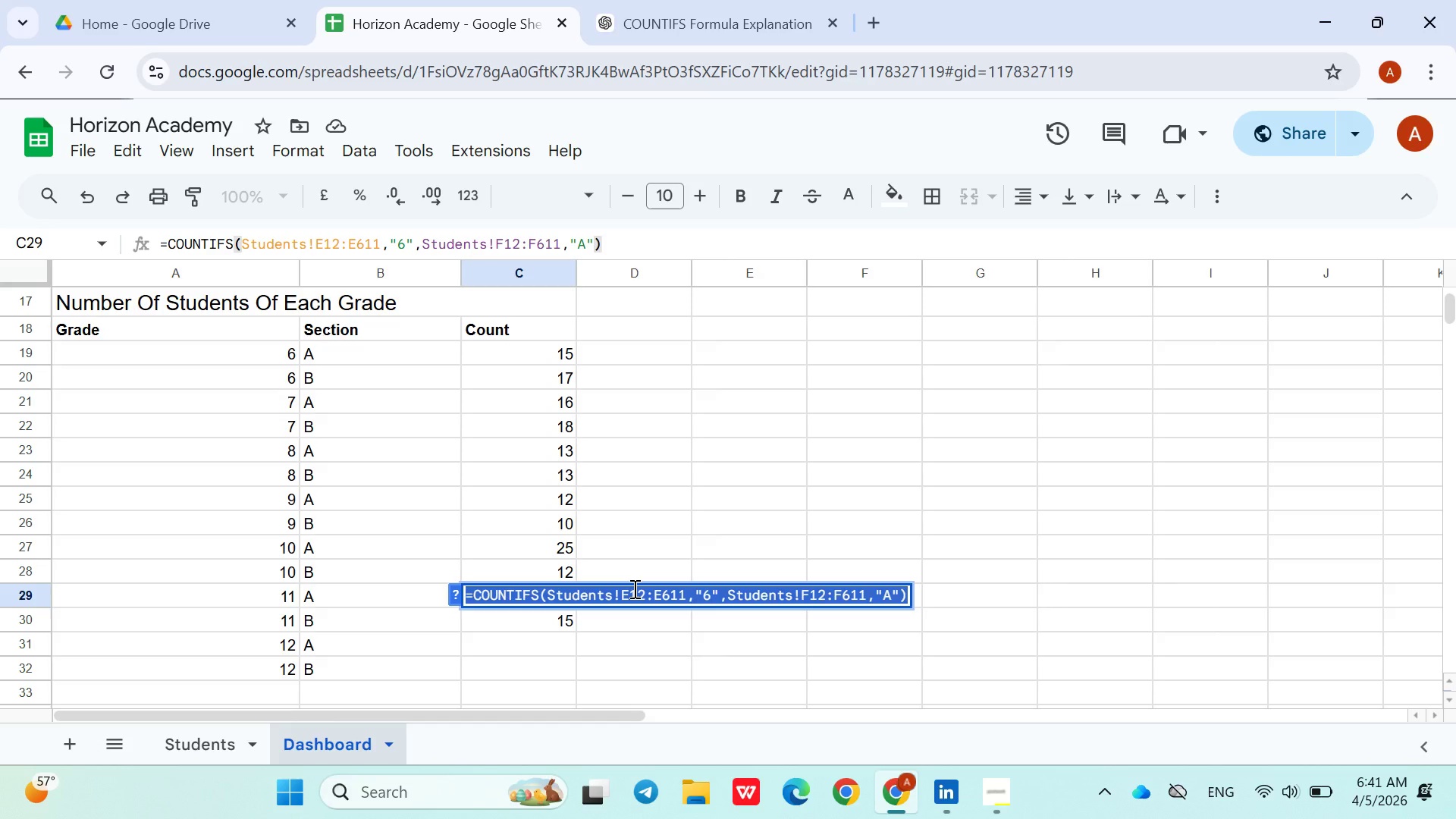 
wait(6.94)
 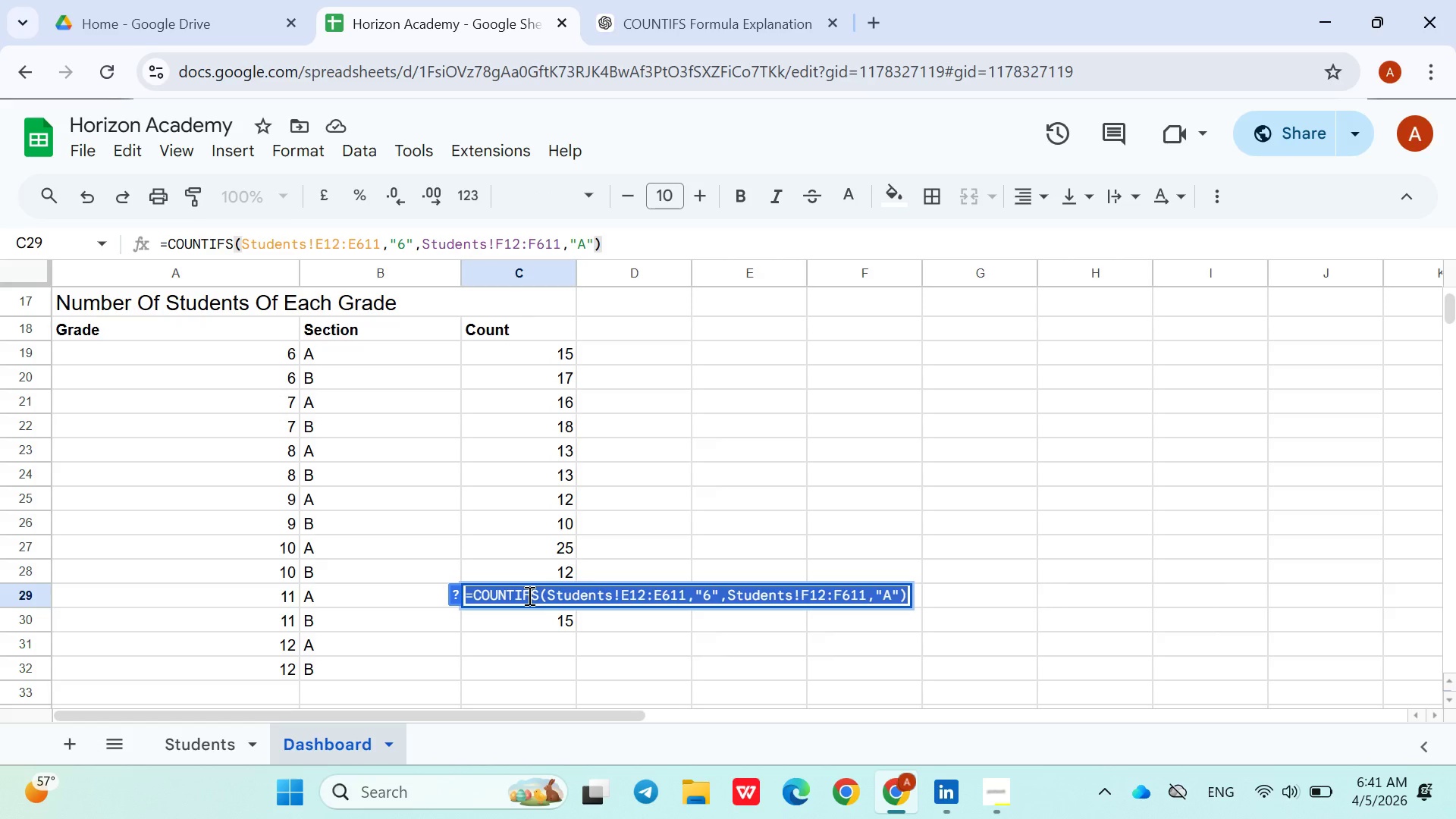 
key(Control+V)
 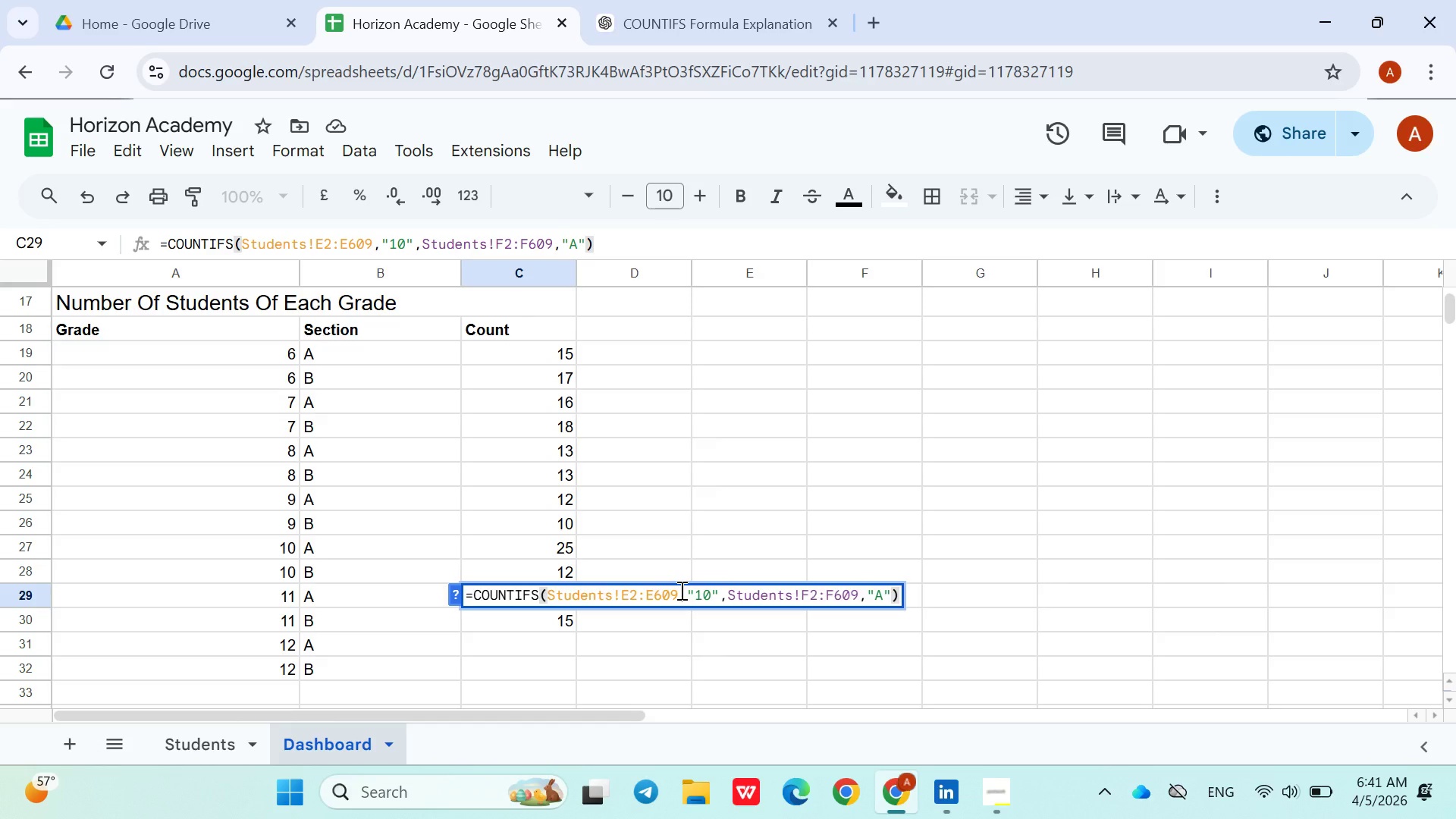 
wait(6.75)
 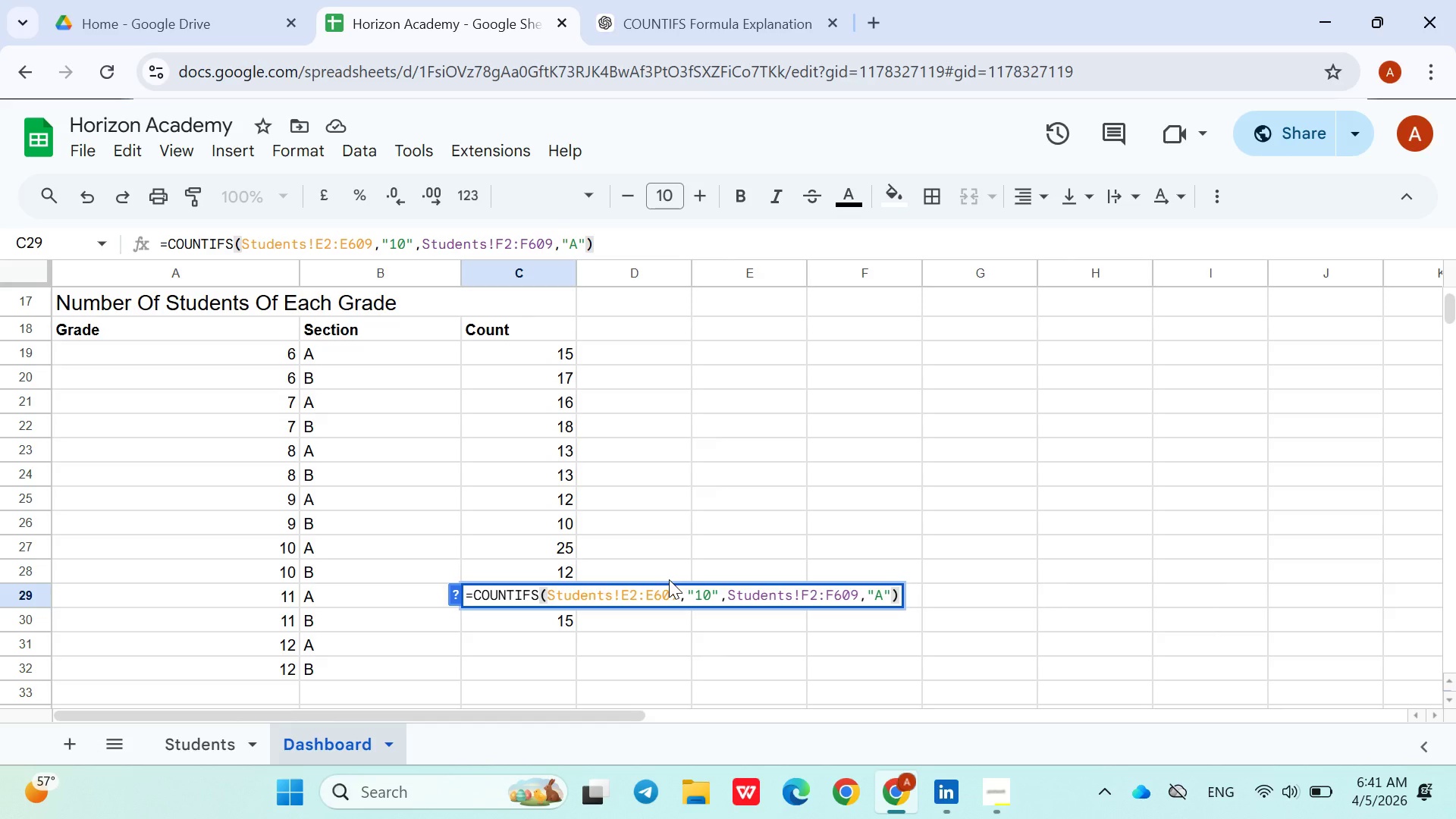 
left_click([678, 590])
 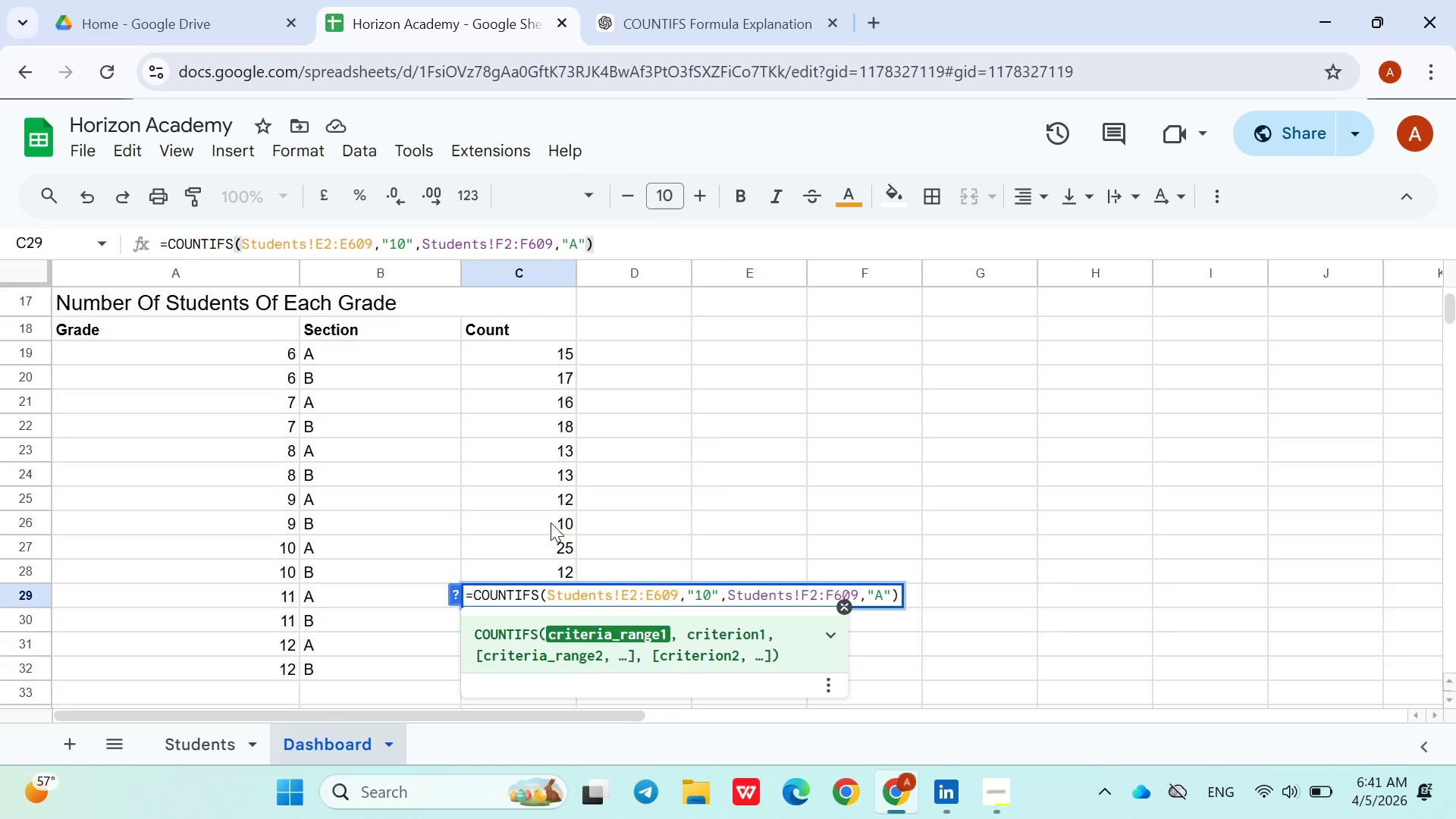 
double_click([551, 522])
 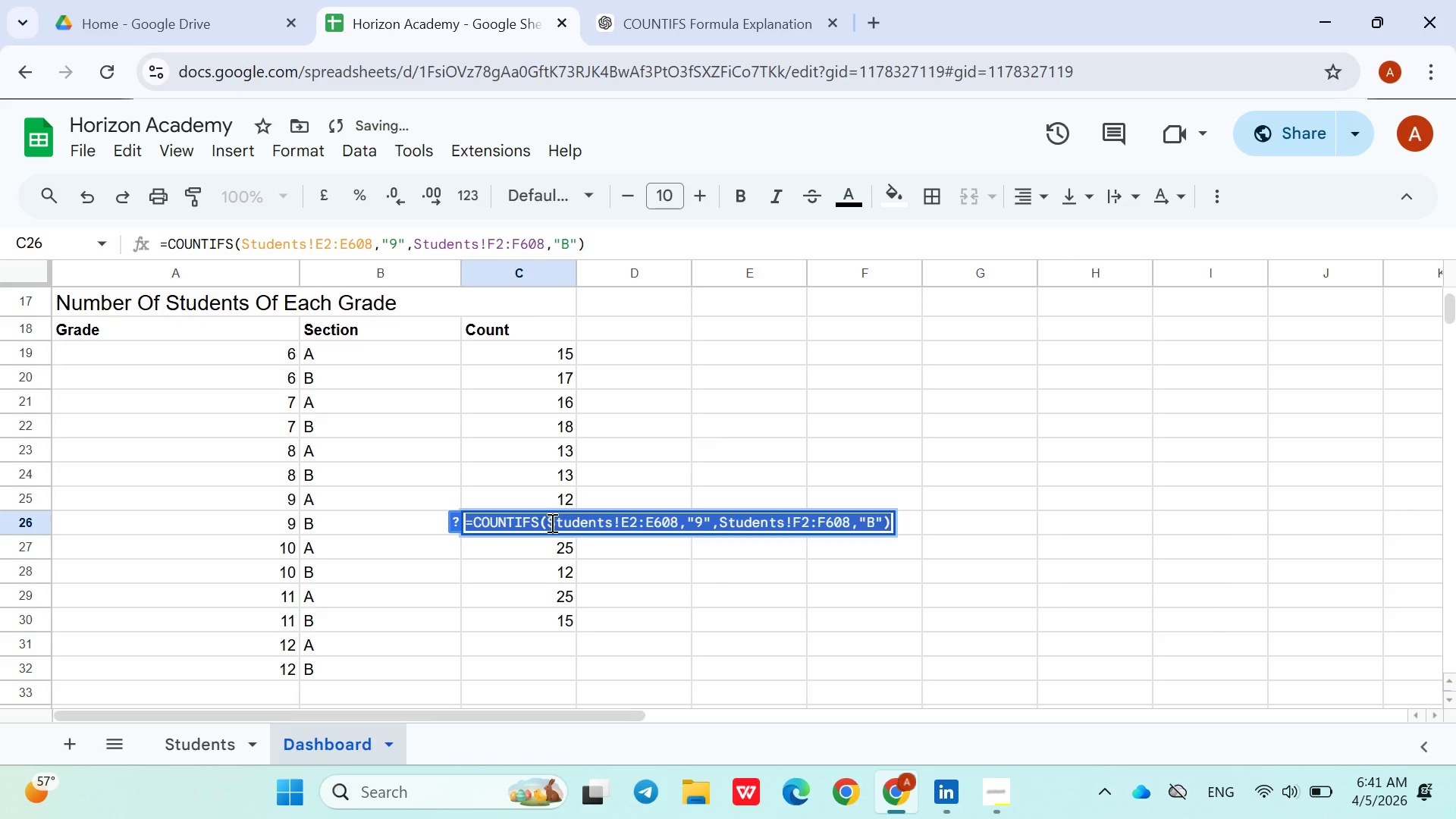 
triple_click([551, 522])
 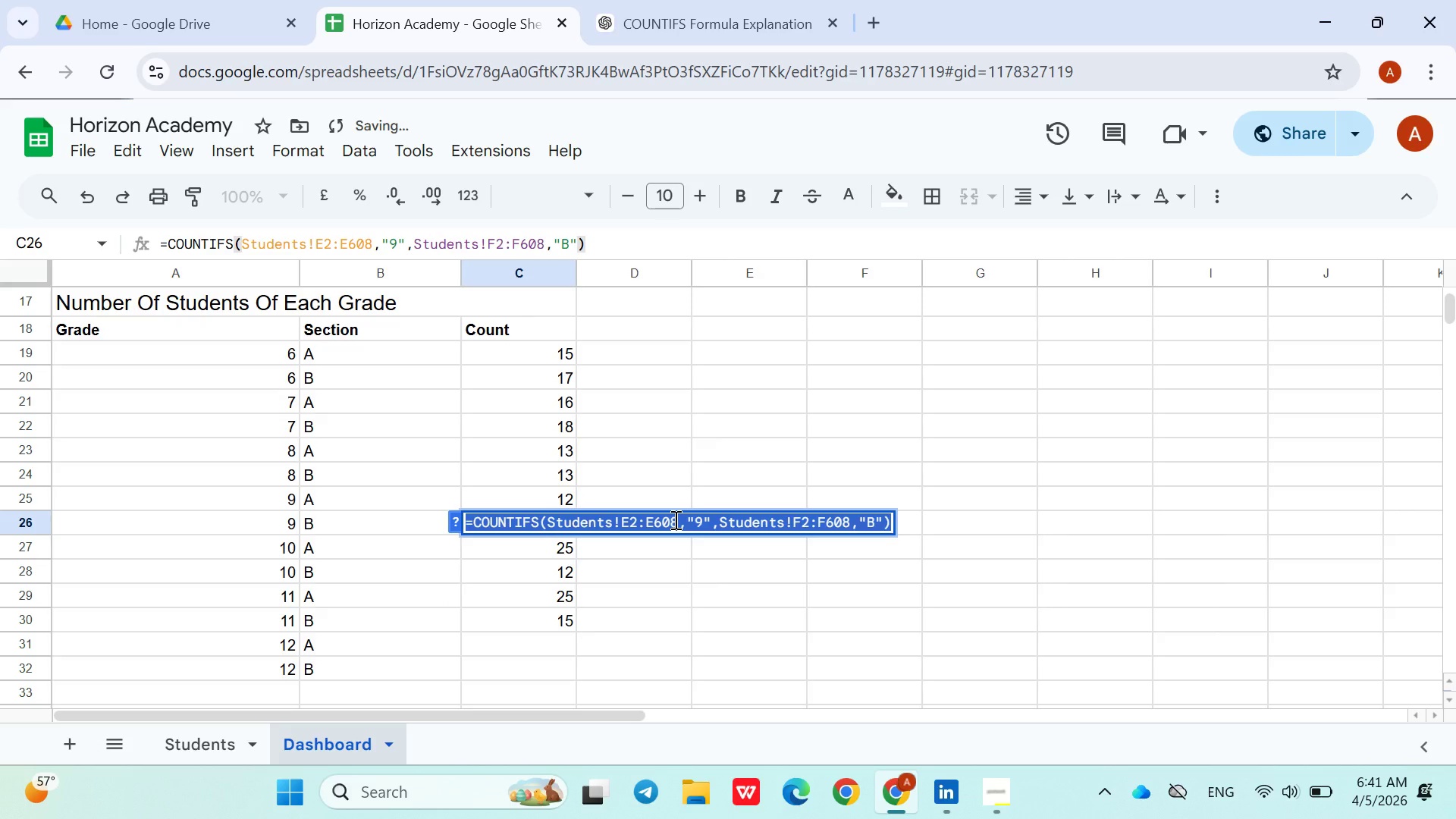 
left_click([675, 520])
 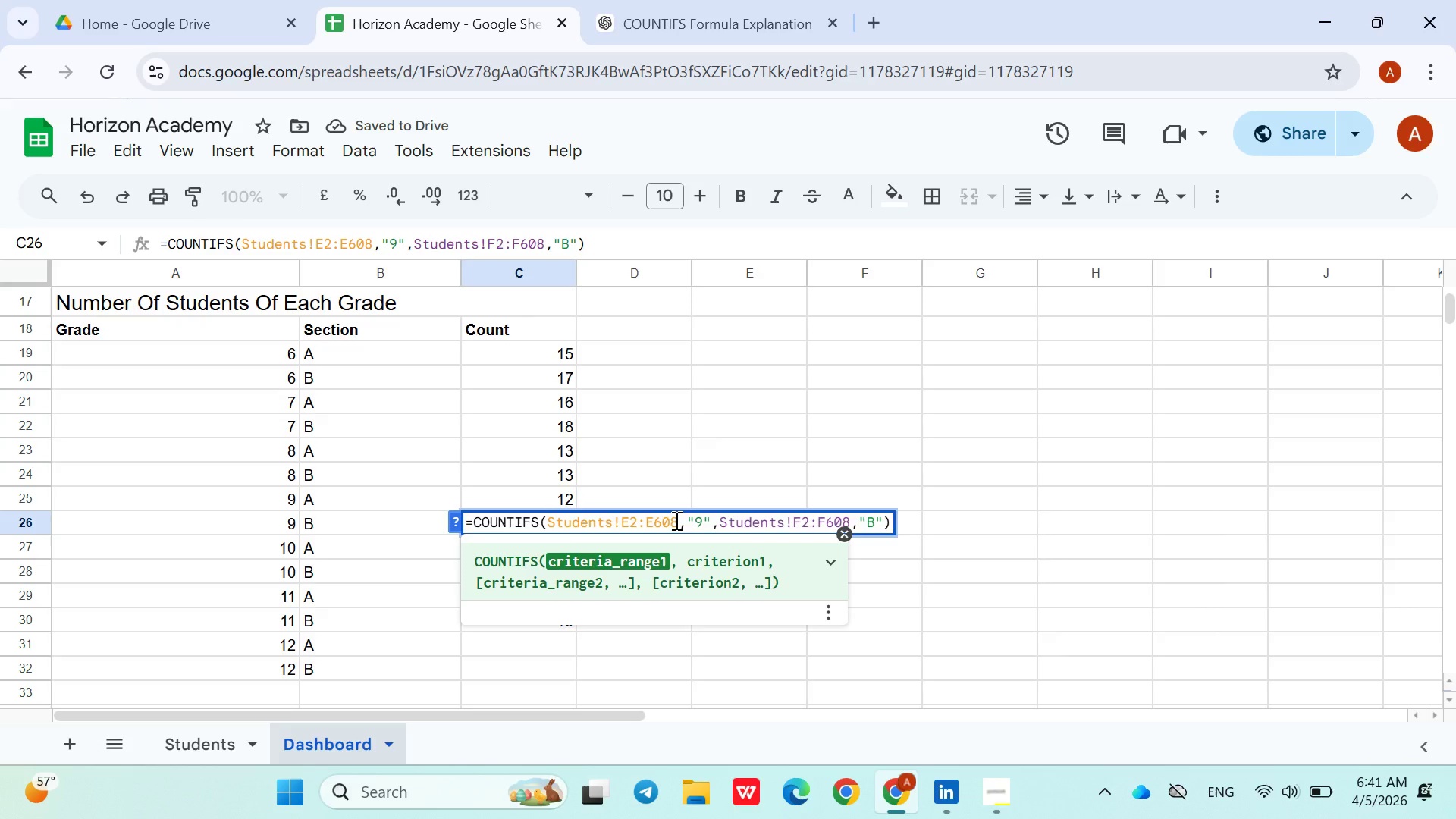 
key(Backspace)
 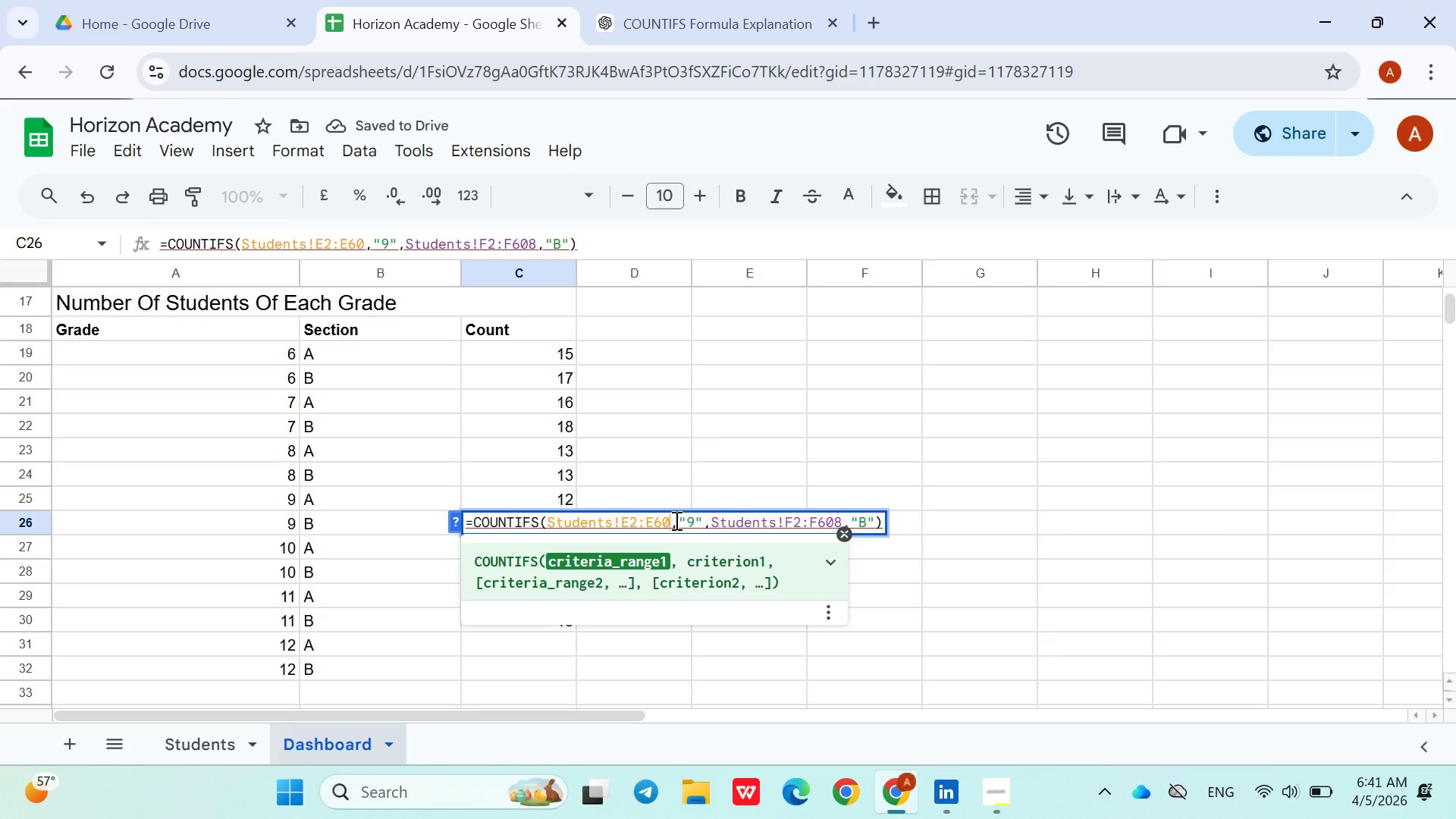 
key(1)
 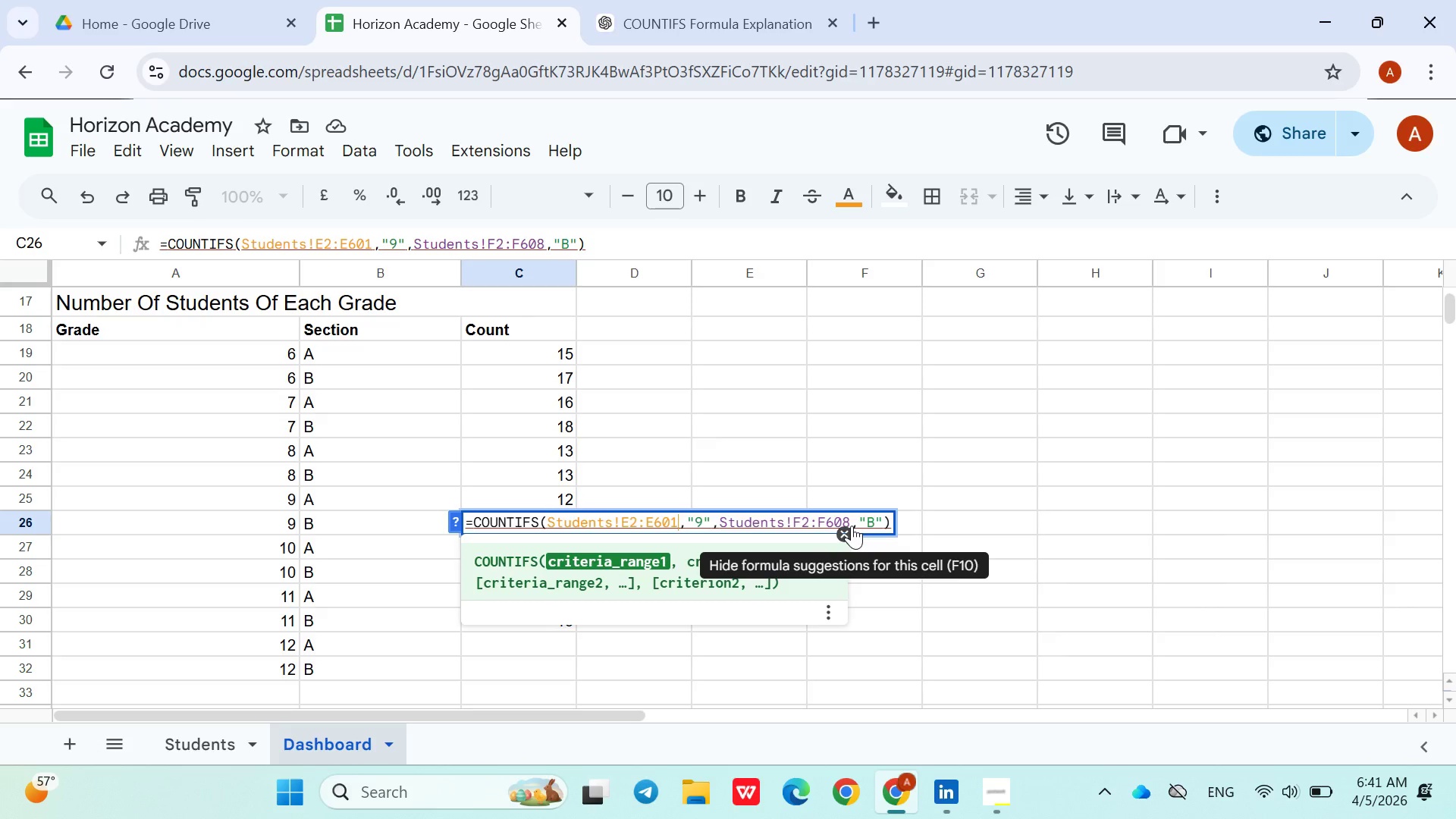 
hold_key(key=ArrowRight, duration=1.06)
 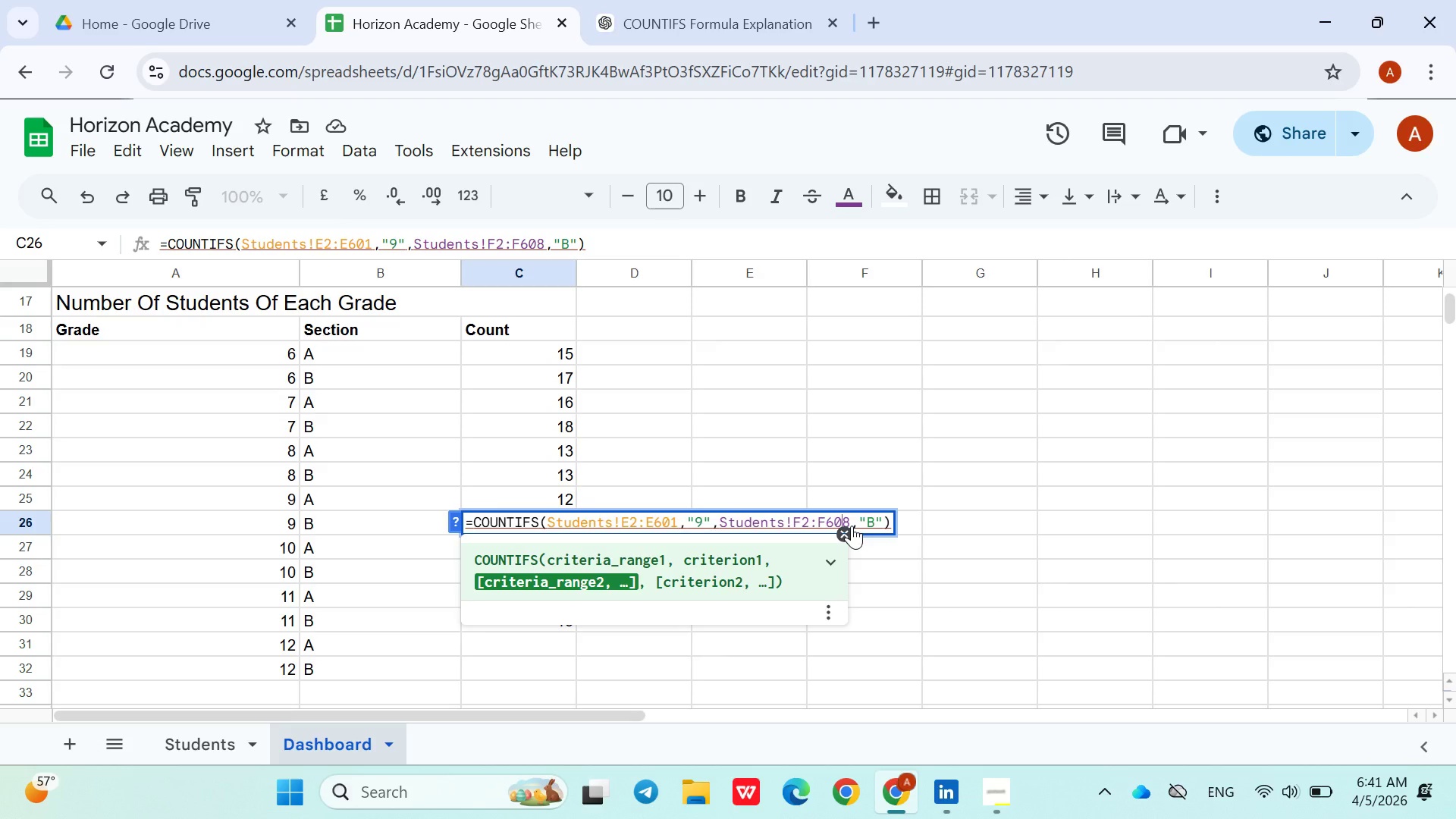 
key(ArrowRight)
 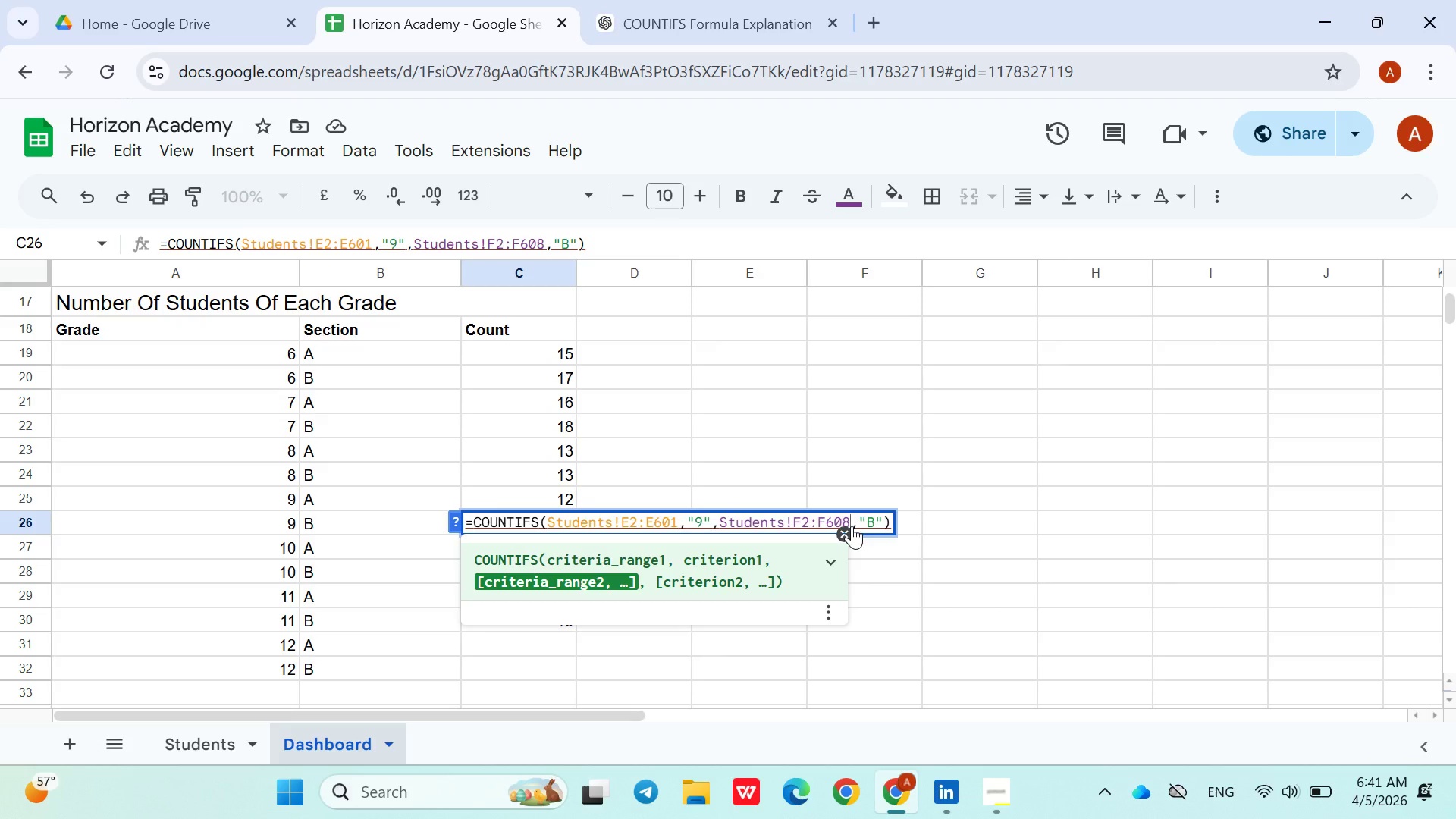 
key(ArrowRight)
 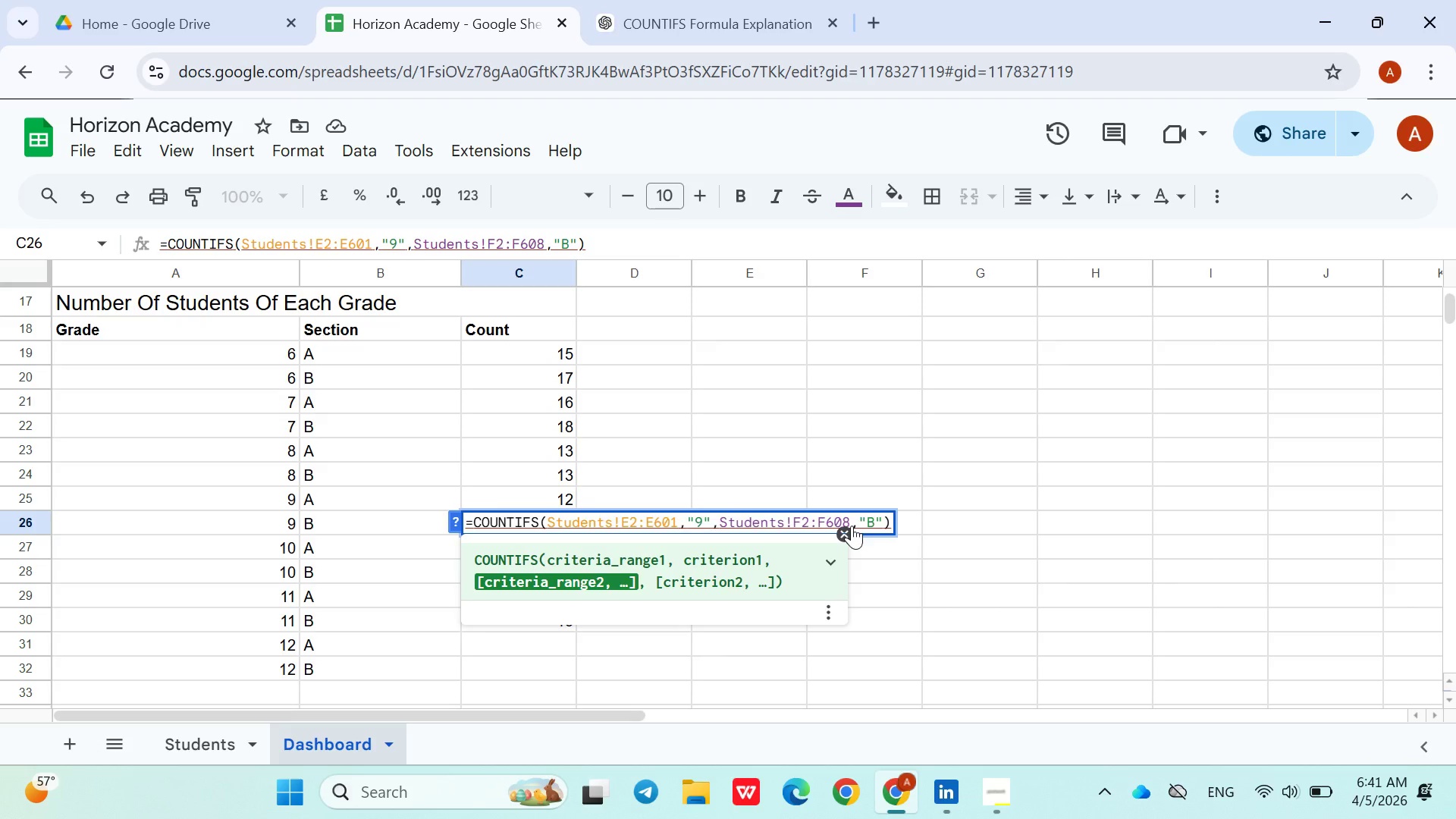 
key(Backspace)
 